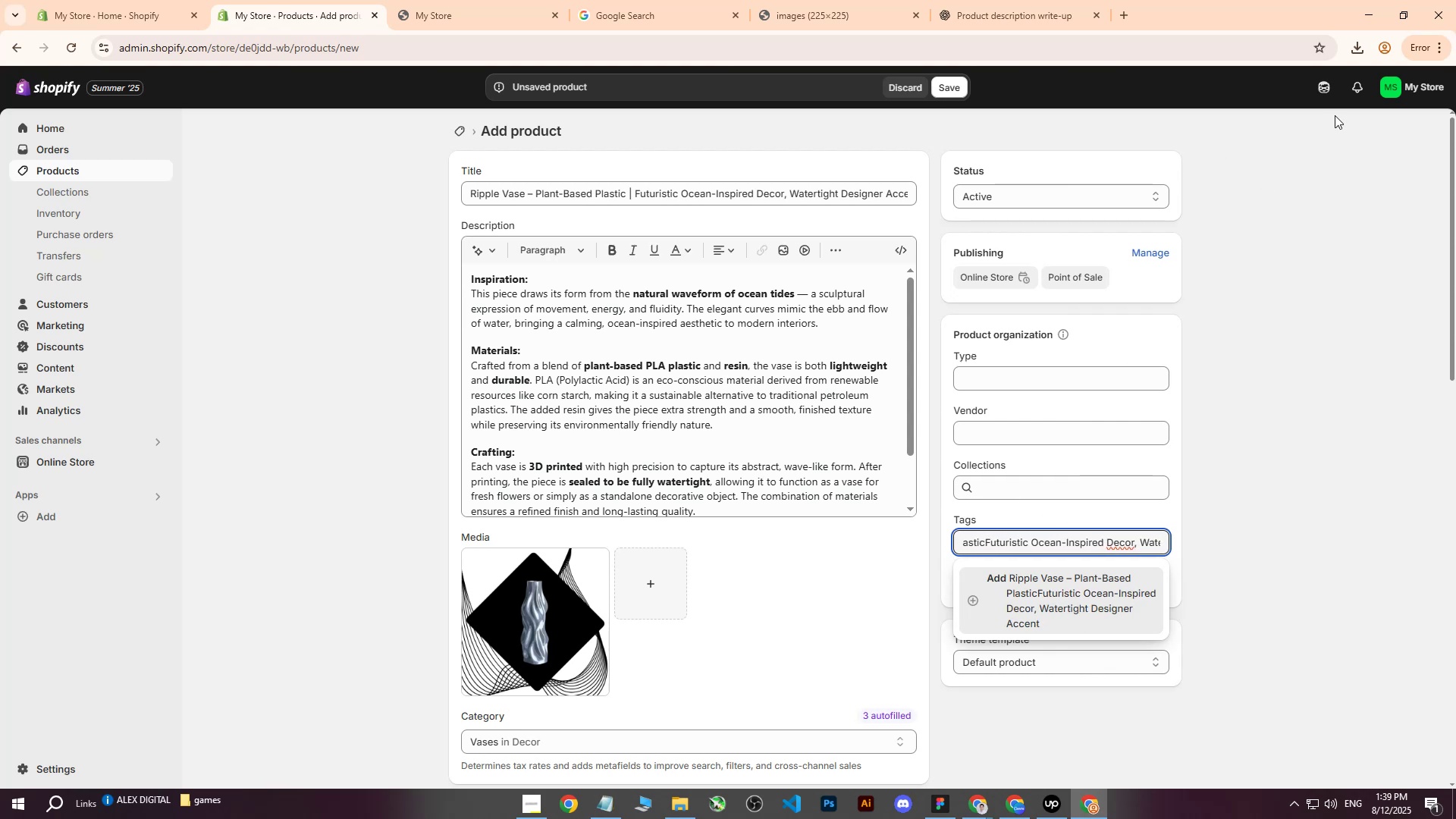 
left_click([1344, 210])
 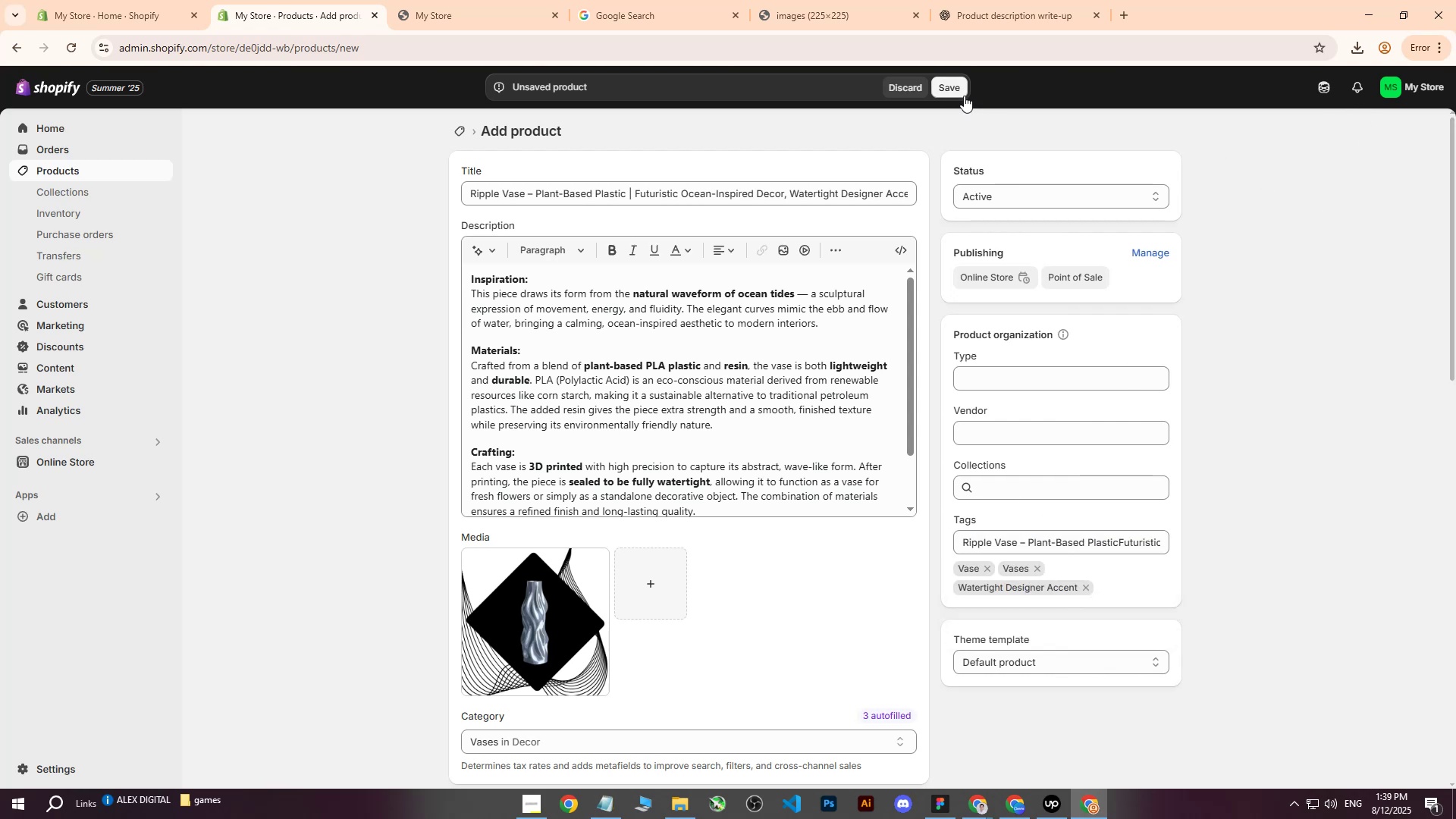 
left_click([956, 88])
 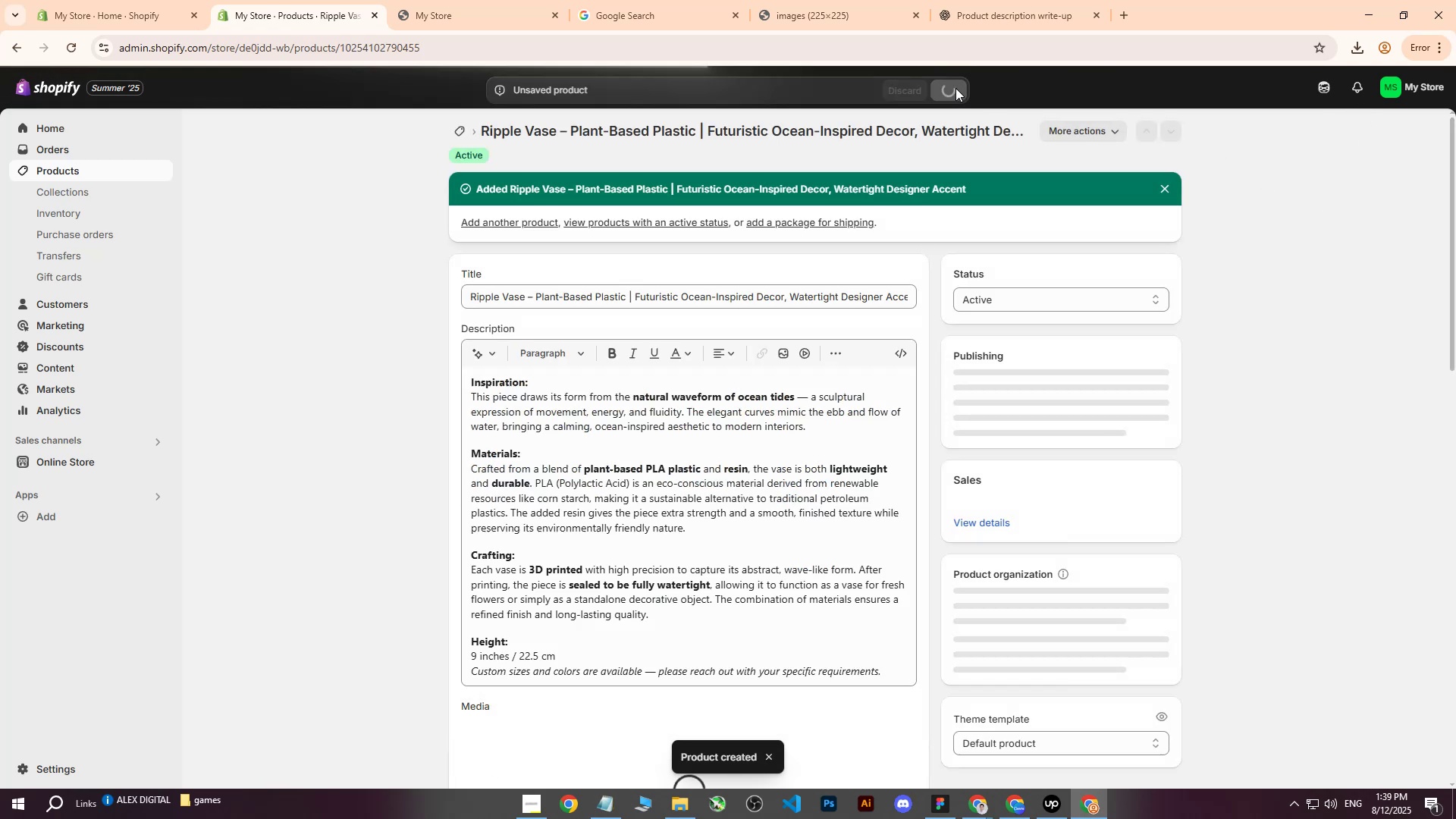 
left_click([58, 172])
 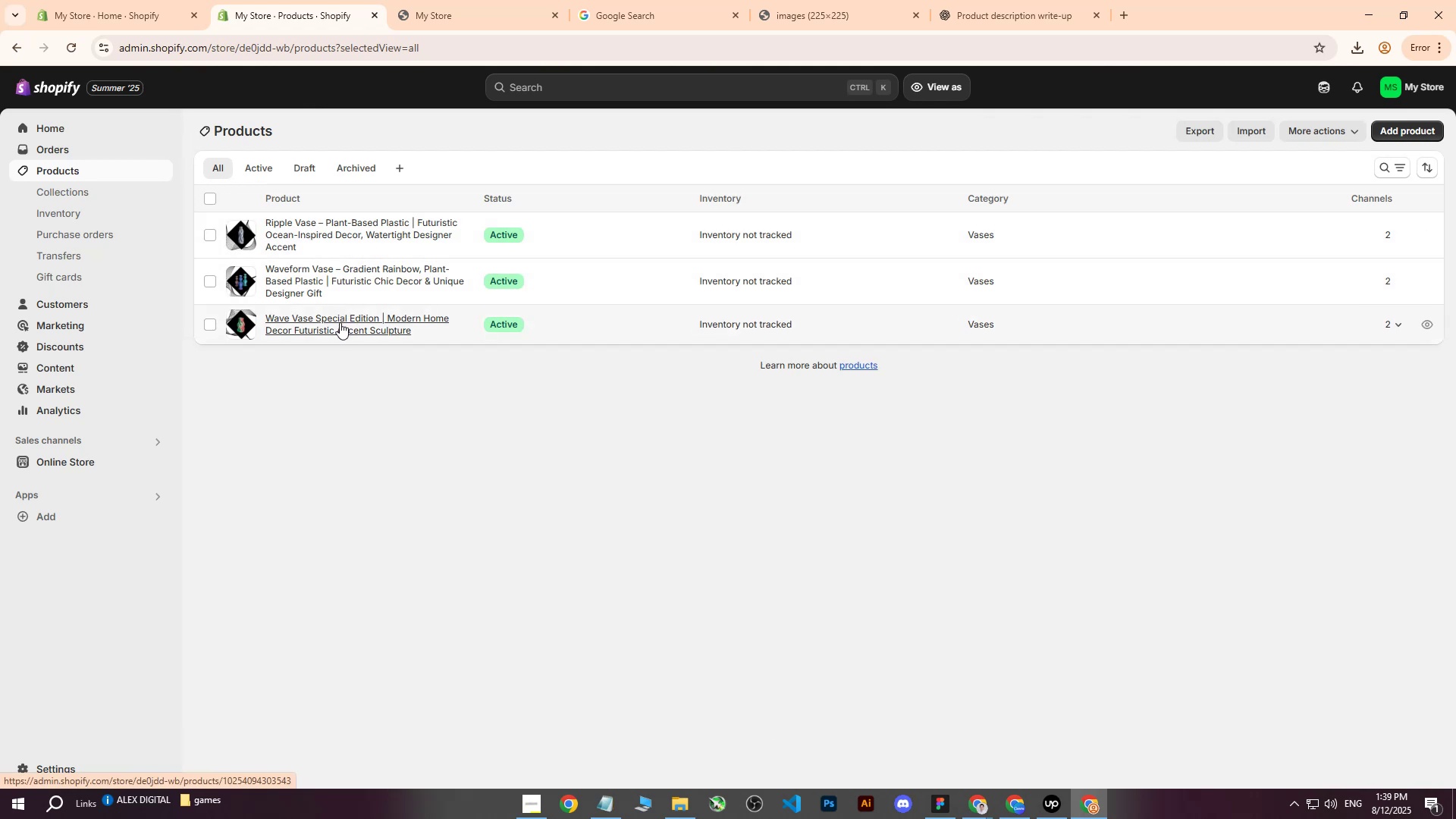 
wait(7.74)
 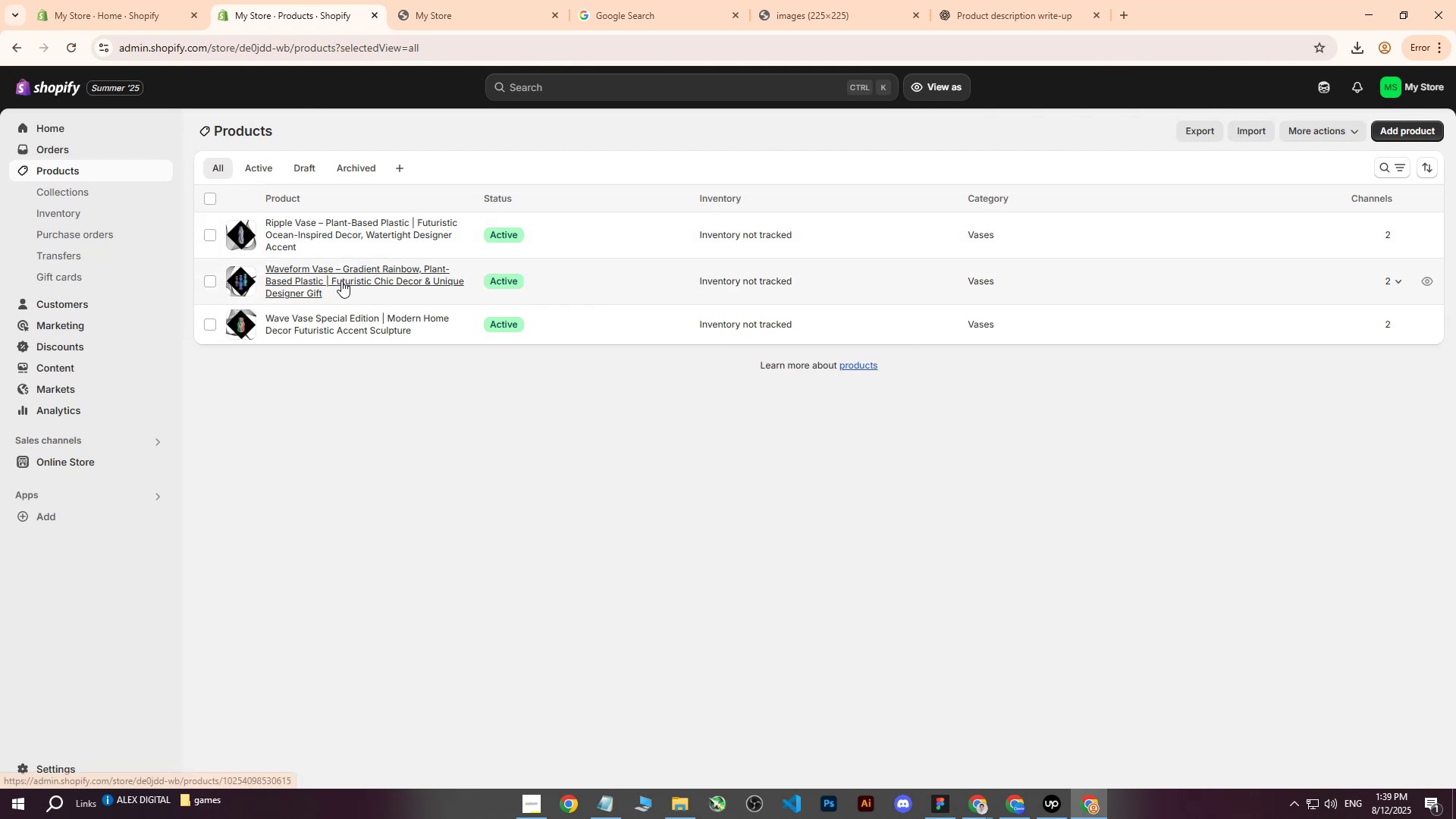 
left_click([325, 275])
 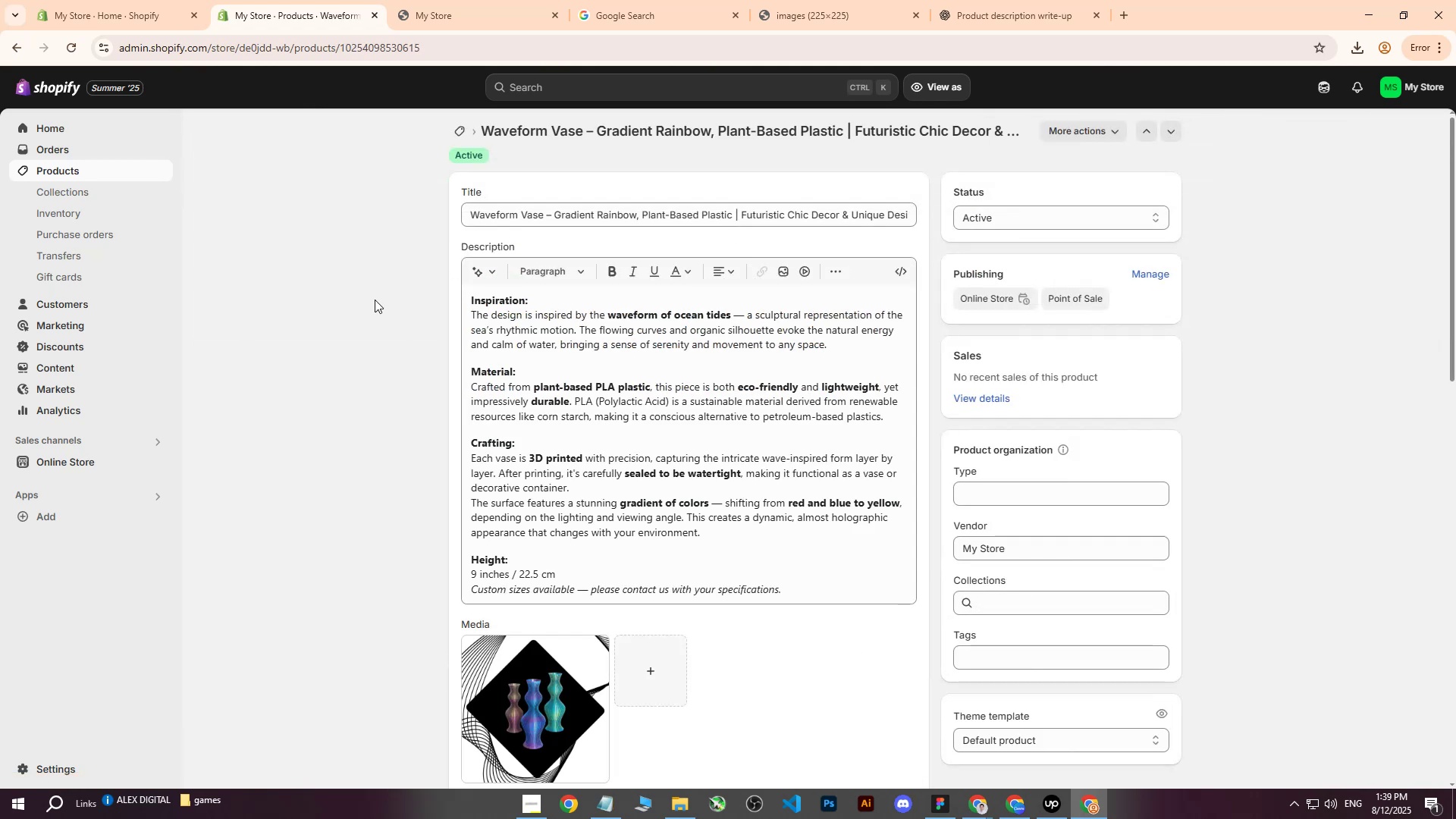 
scroll: coordinate [620, 453], scroll_direction: down, amount: 2.0
 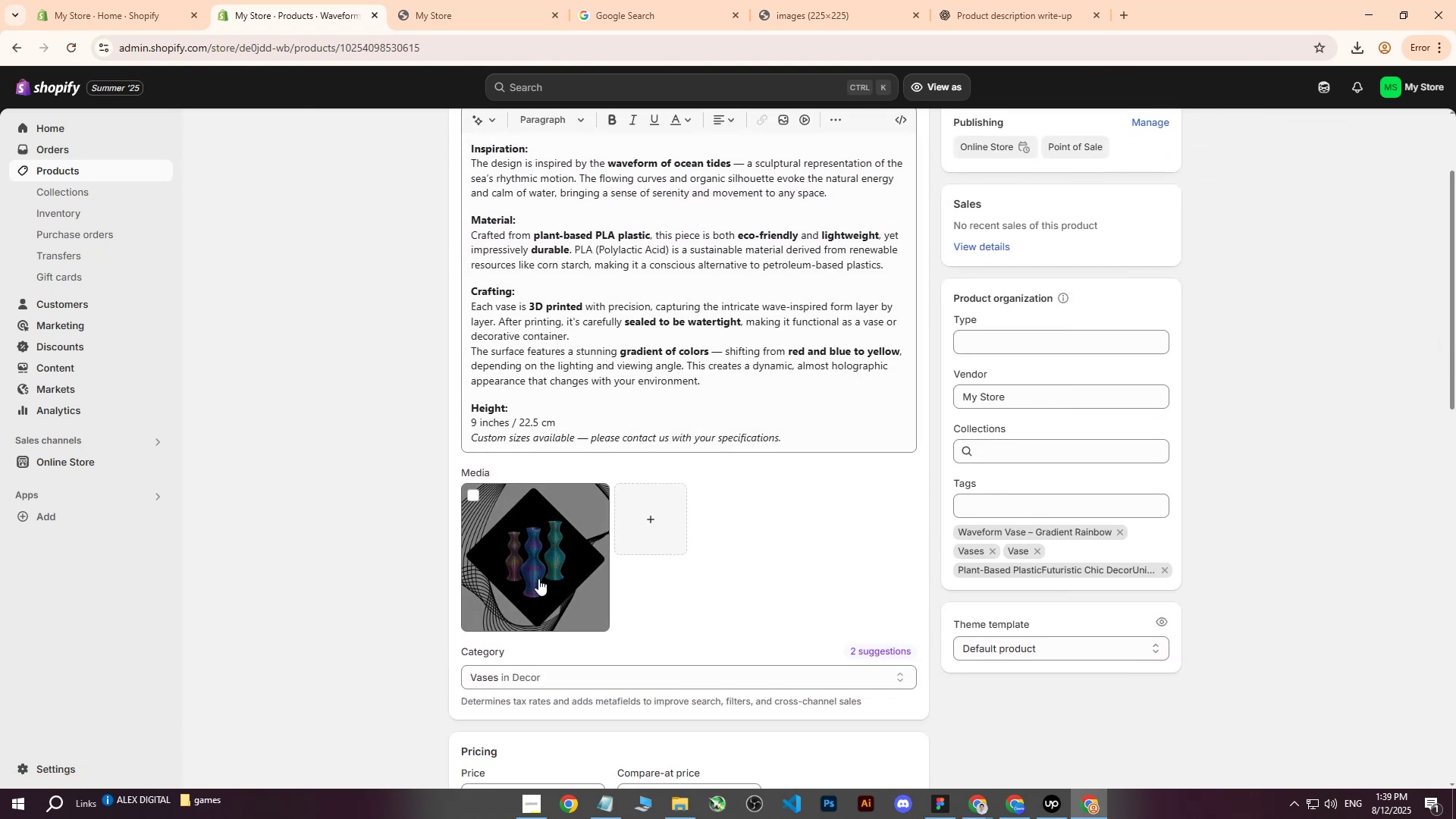 
left_click([538, 579])
 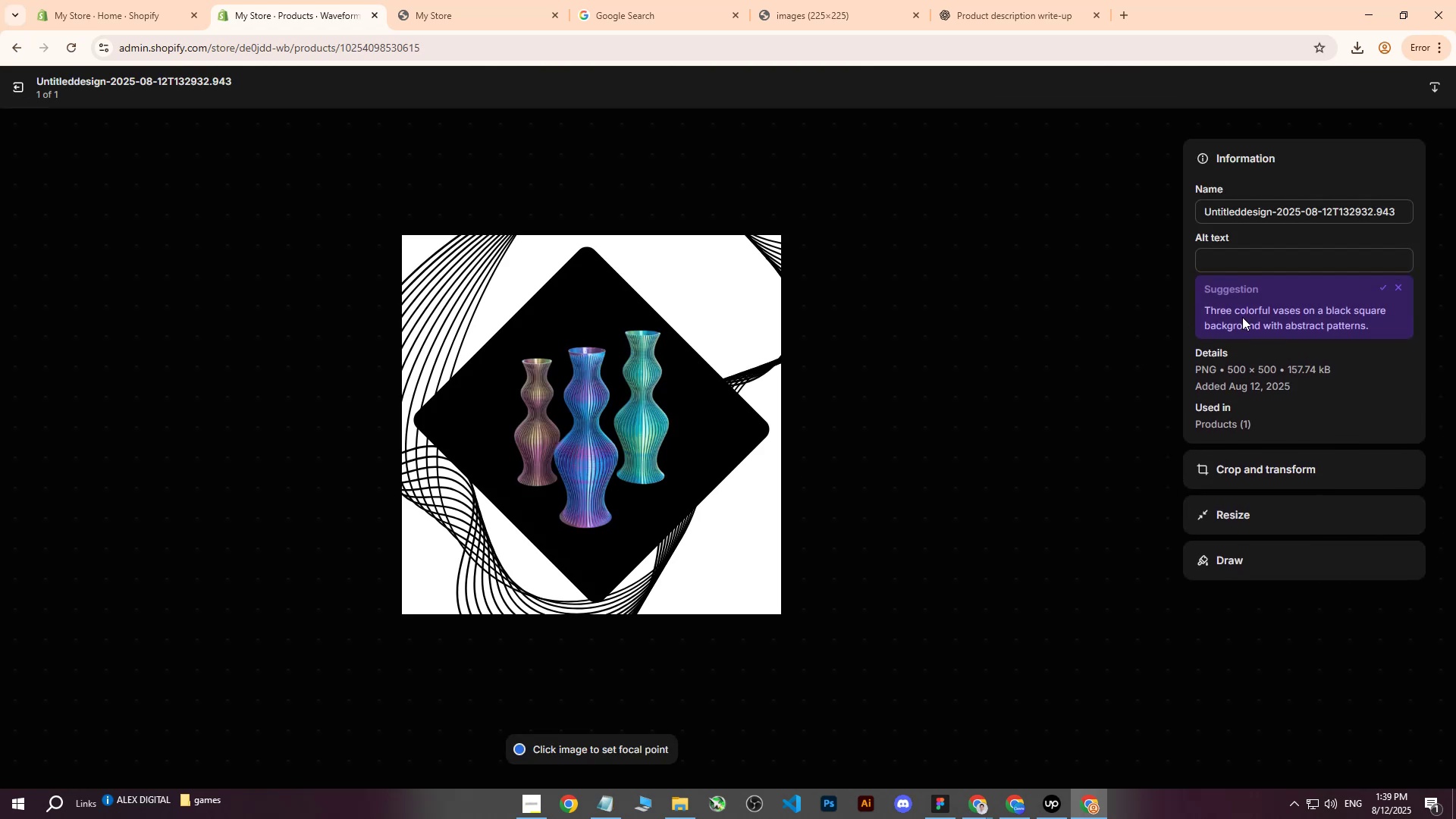 
left_click([1250, 255])
 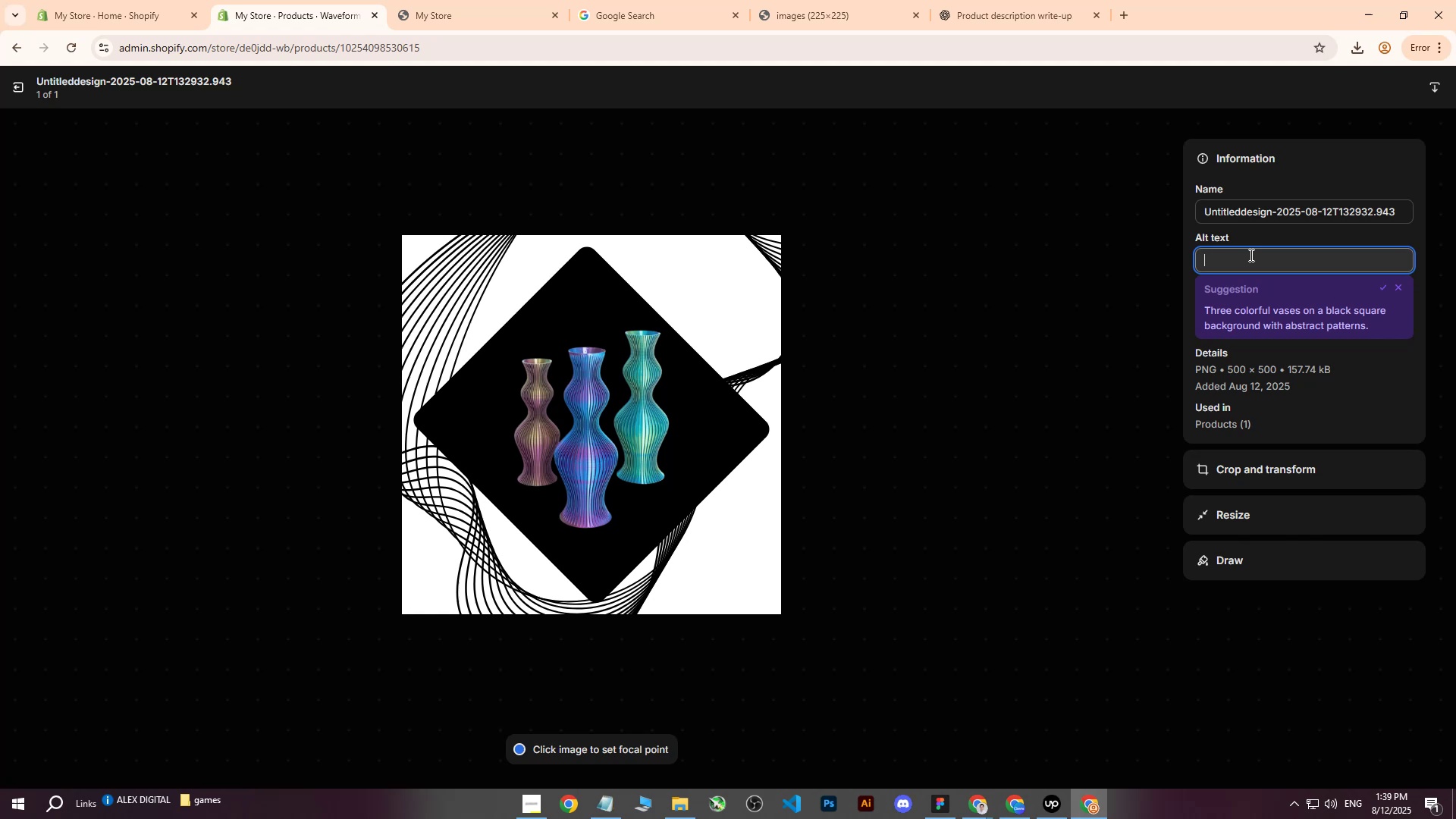 
type(Three wave)
key(Backspace)
key(Backspace)
key(Backspace)
key(Backspace)
type(vases standing )
 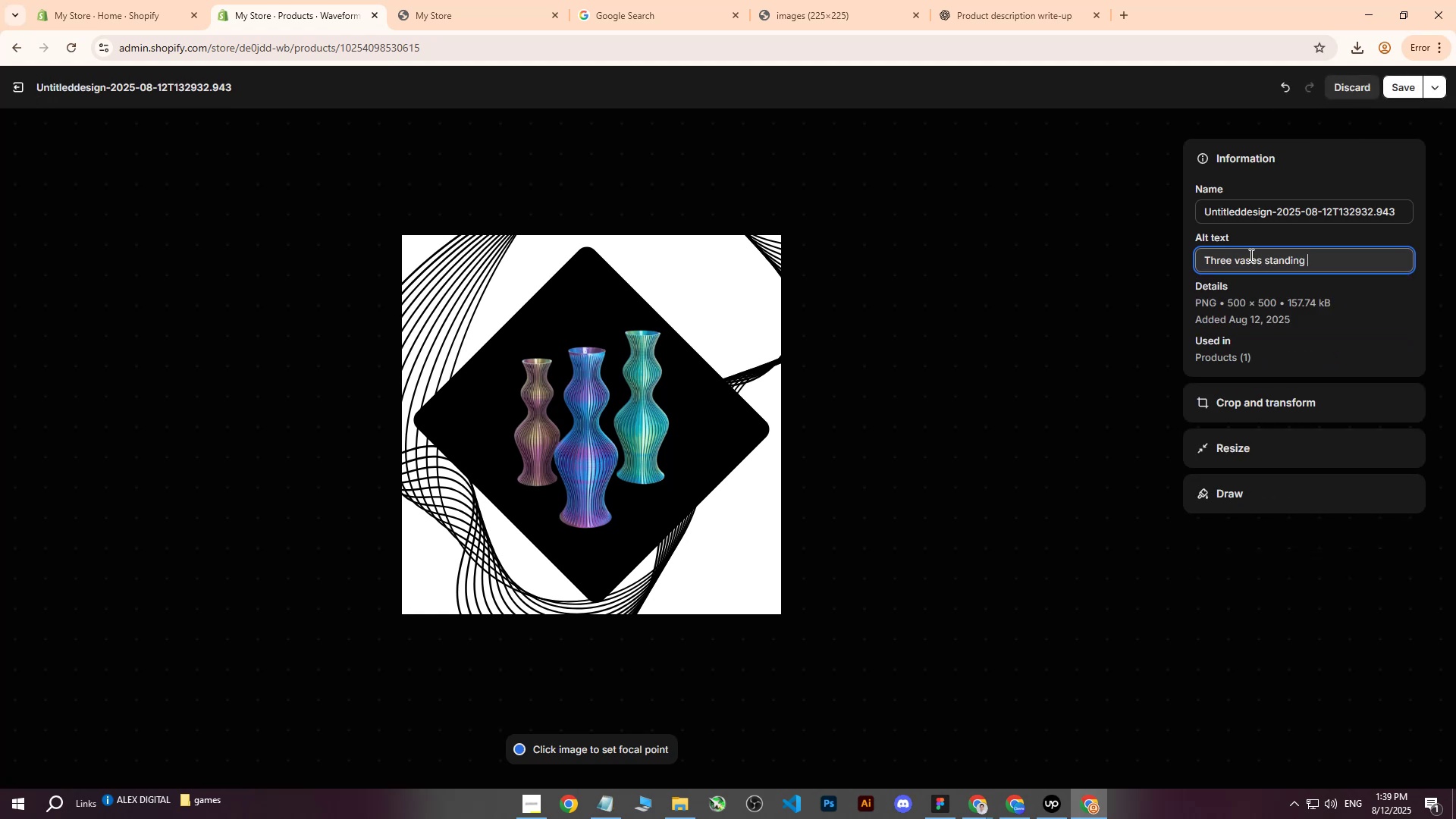 
hold_key(key=Backspace, duration=0.33)
 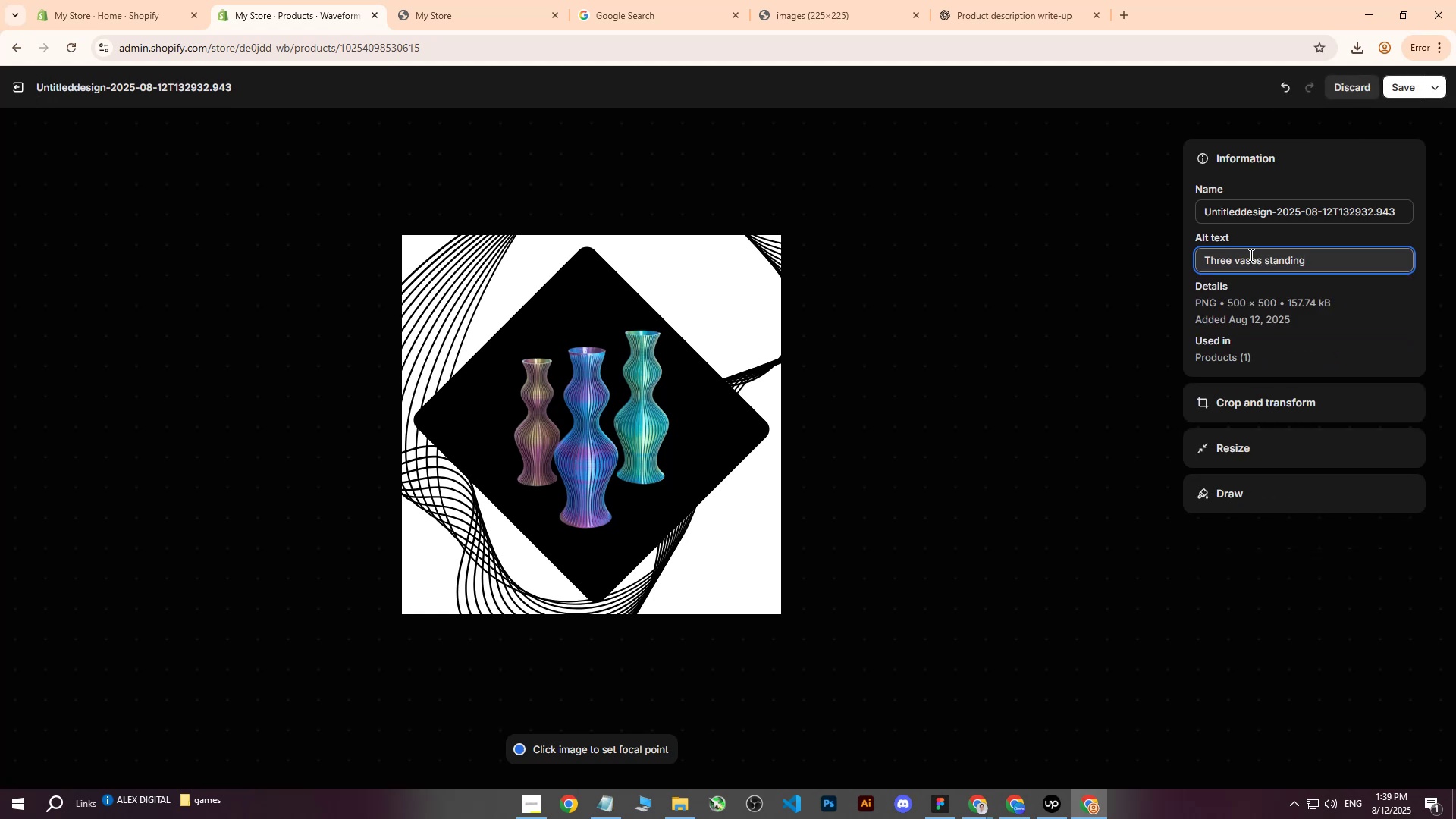 
hold_key(key=Backspace, duration=0.69)
 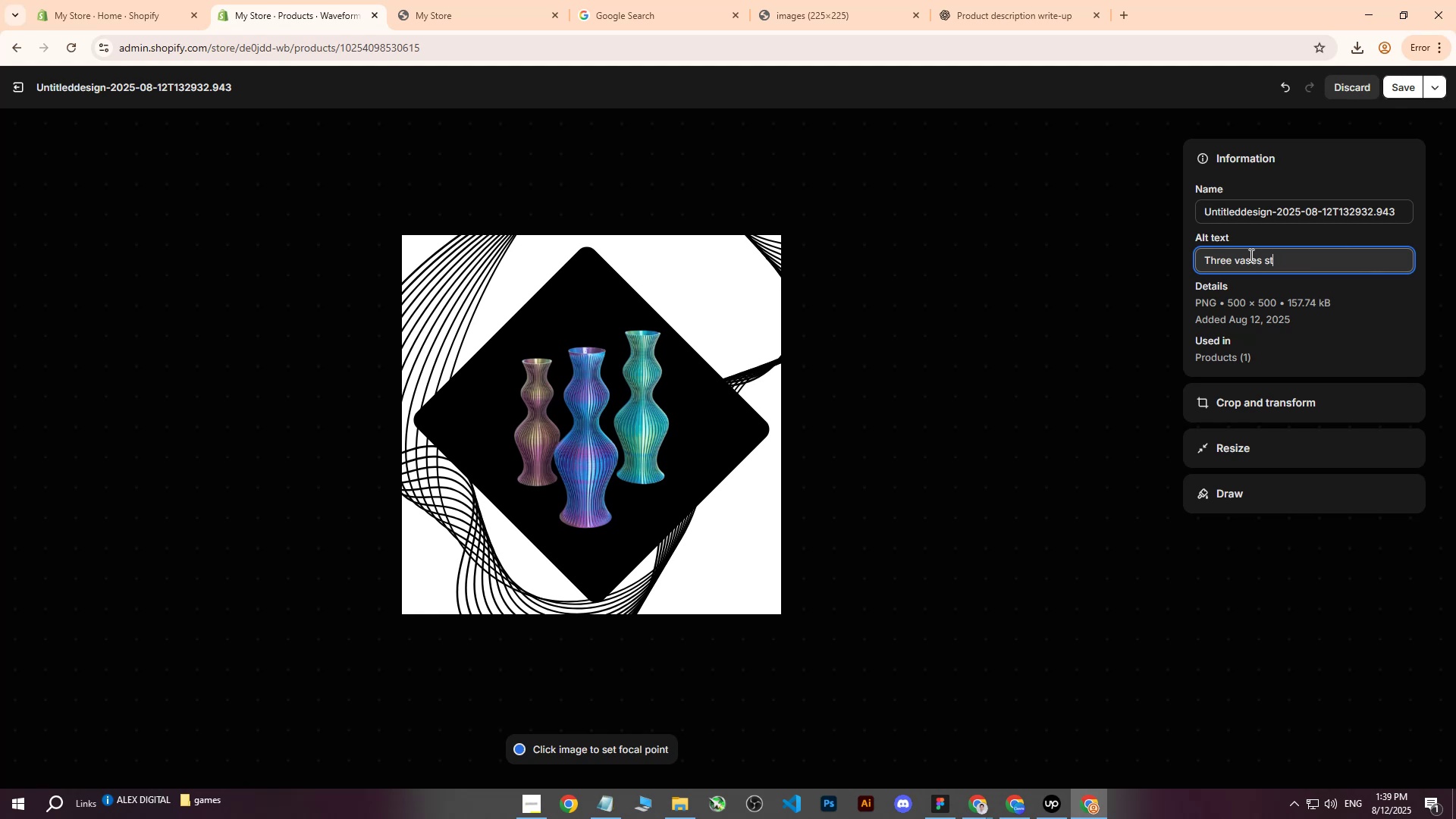 
key(Backspace)
key(Backspace)
key(Backspace)
type(, blue,green and redish s)
key(Backspace)
type(in front of ba)
key(Backspace)
type(lack g)
key(Backspace)
type(background i)
key(Backspace)
type(with ghe)
key(Backspace)
key(Backspace)
type(eomet)
key(Backspace)
key(Backspace)
type(er)
key(Backspace)
type(tric shape in background.)
 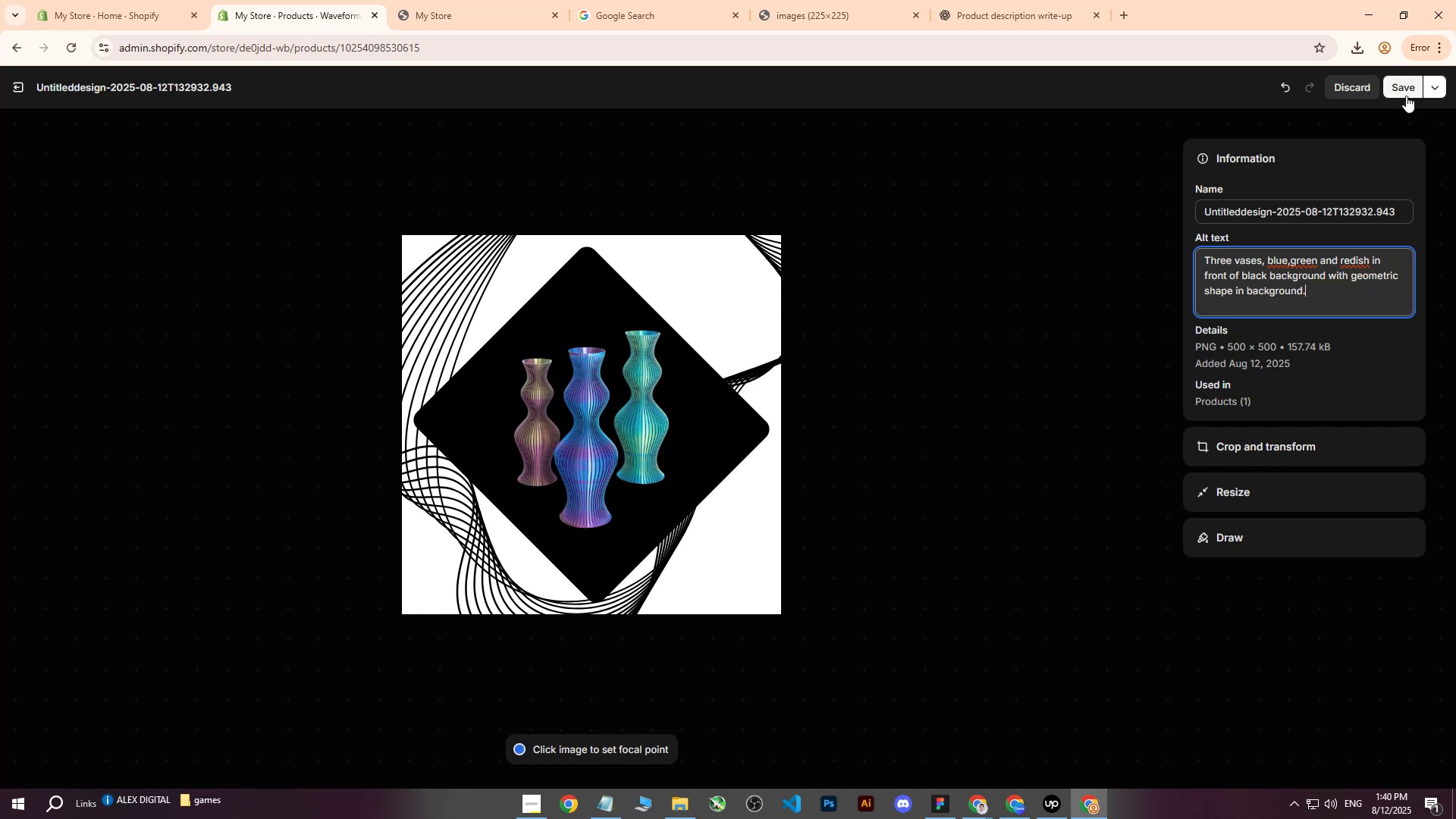 
left_click([1406, 93])
 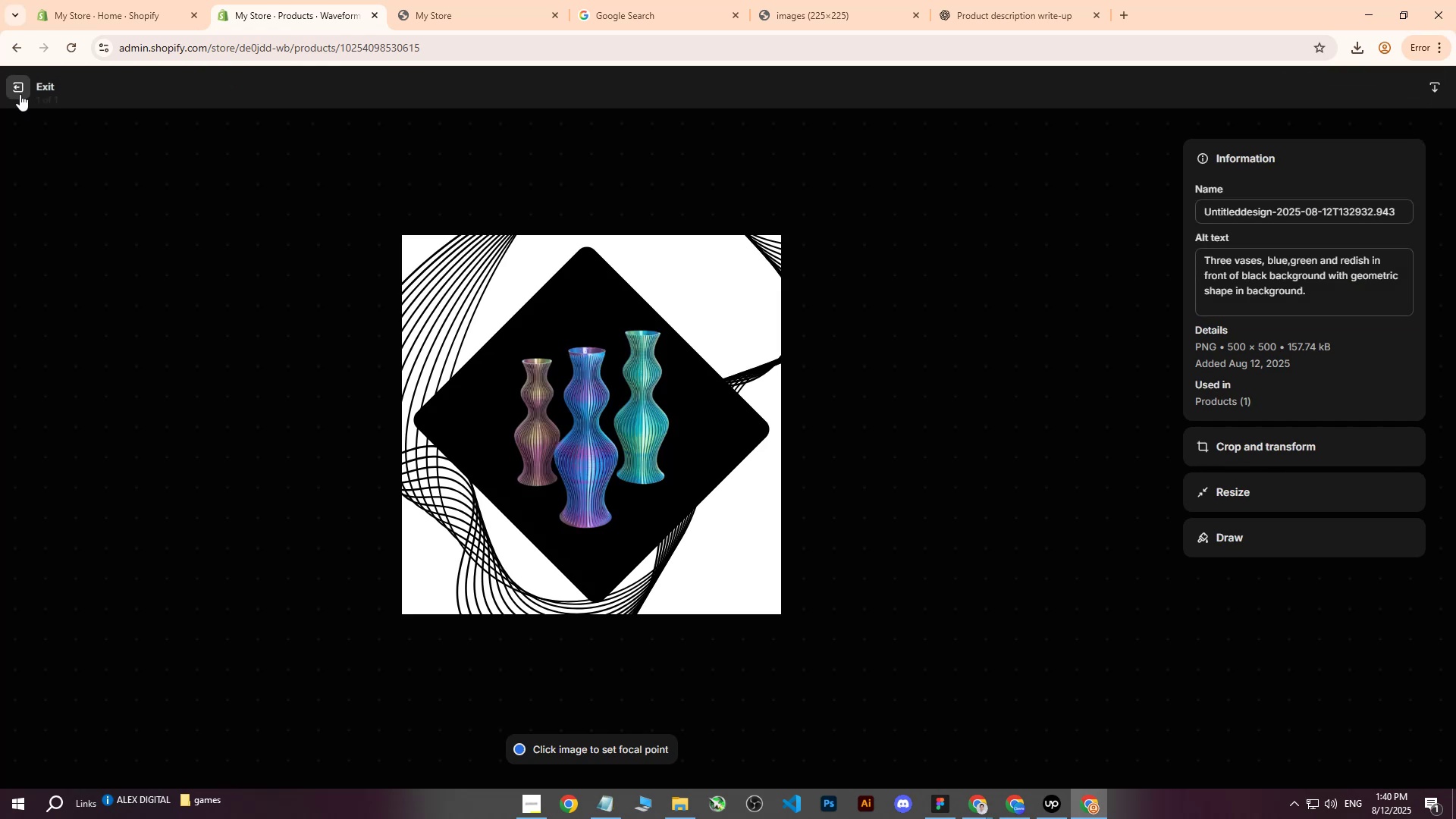 
left_click([19, 93])
 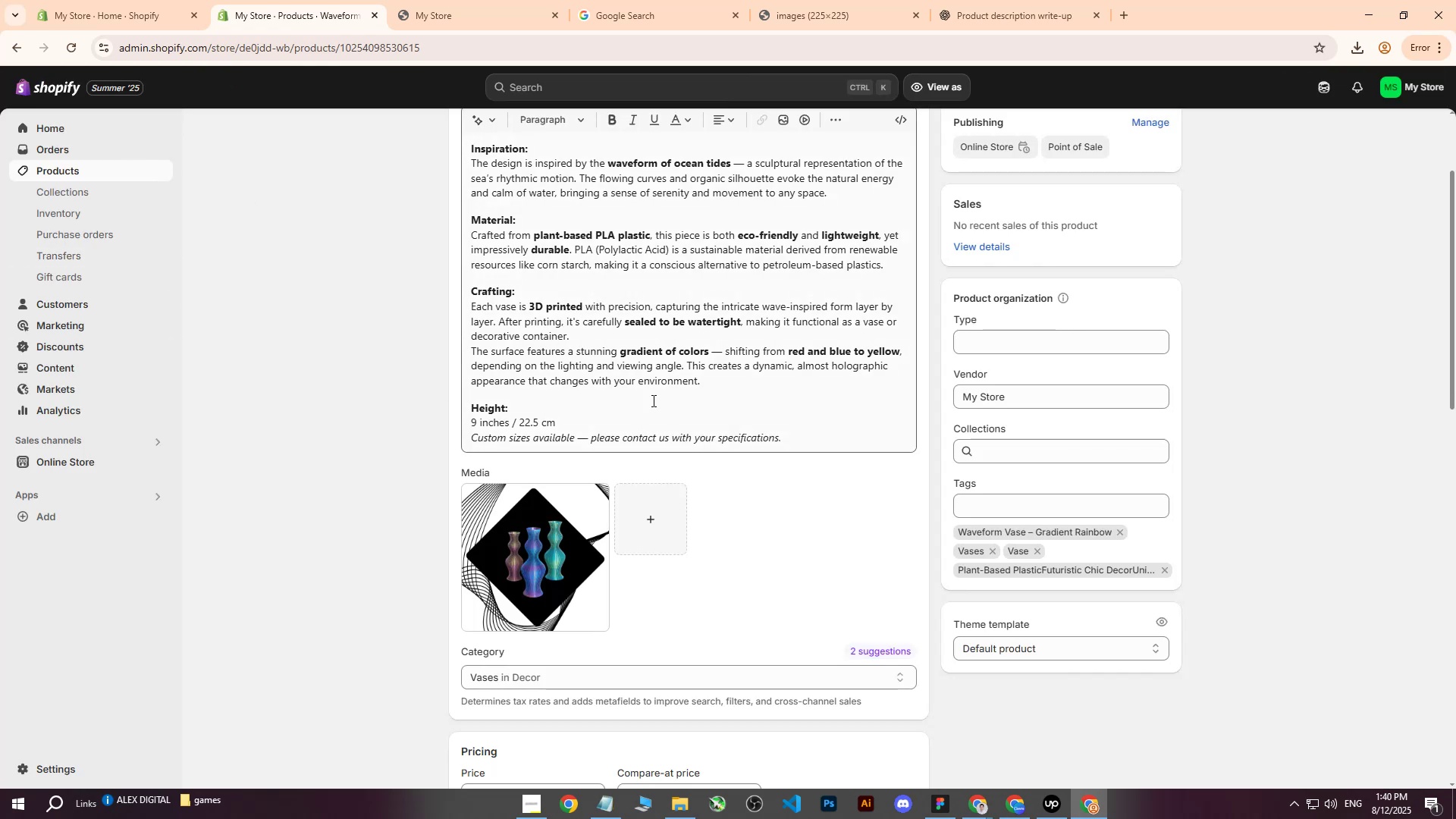 
scroll: coordinate [610, 584], scroll_direction: down, amount: 11.0
 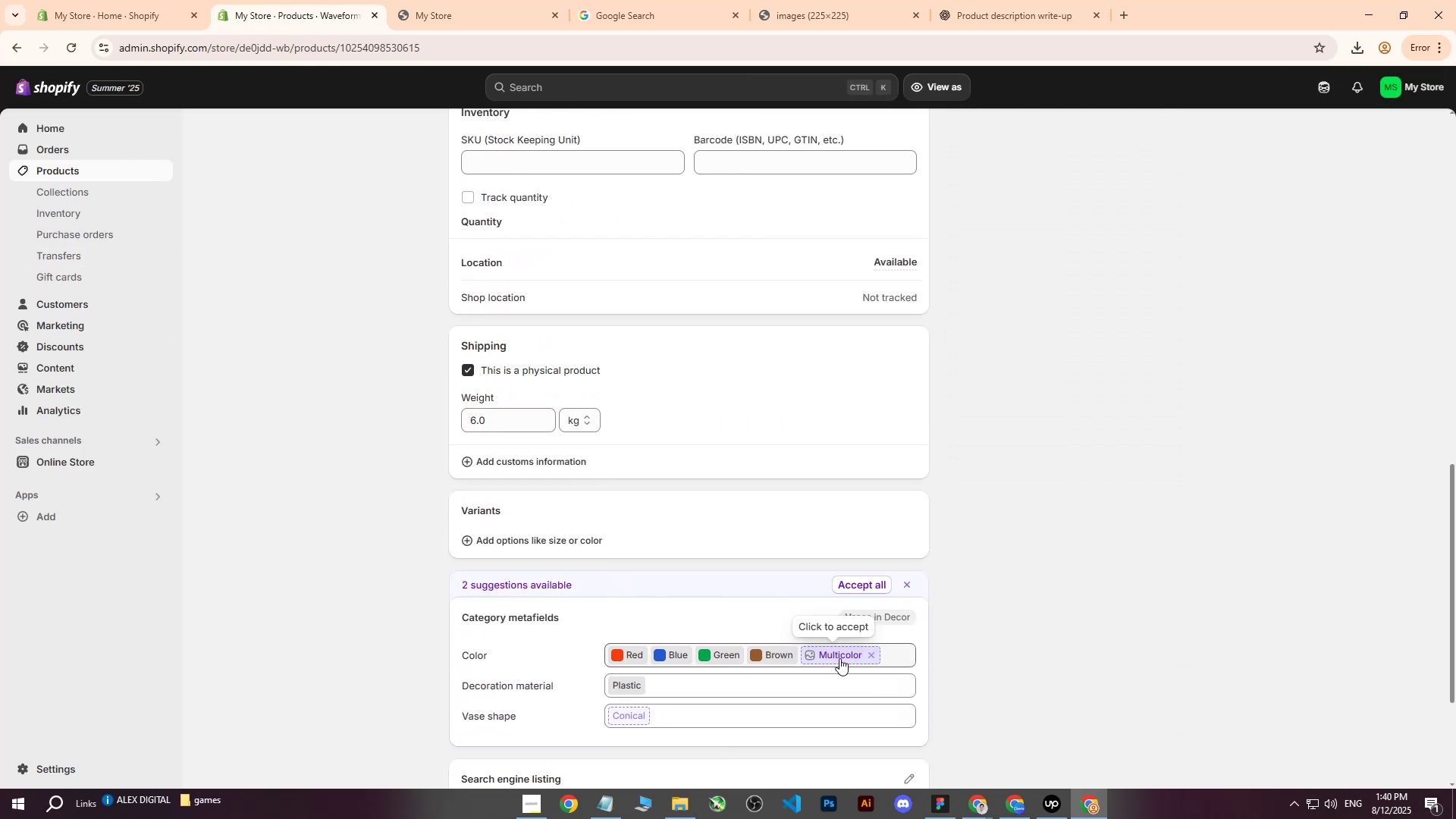 
left_click([827, 658])
 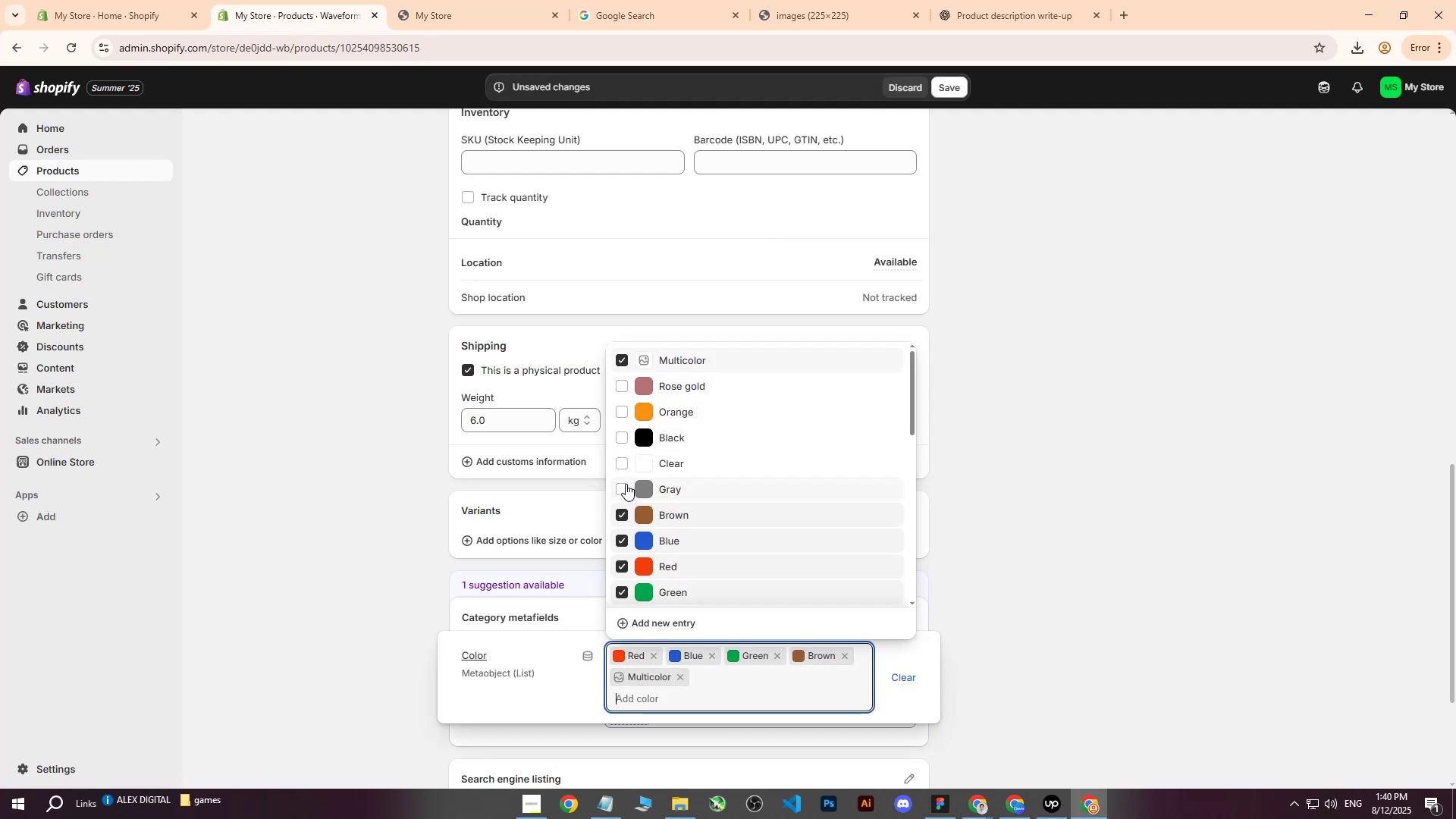 
double_click([624, 410])
 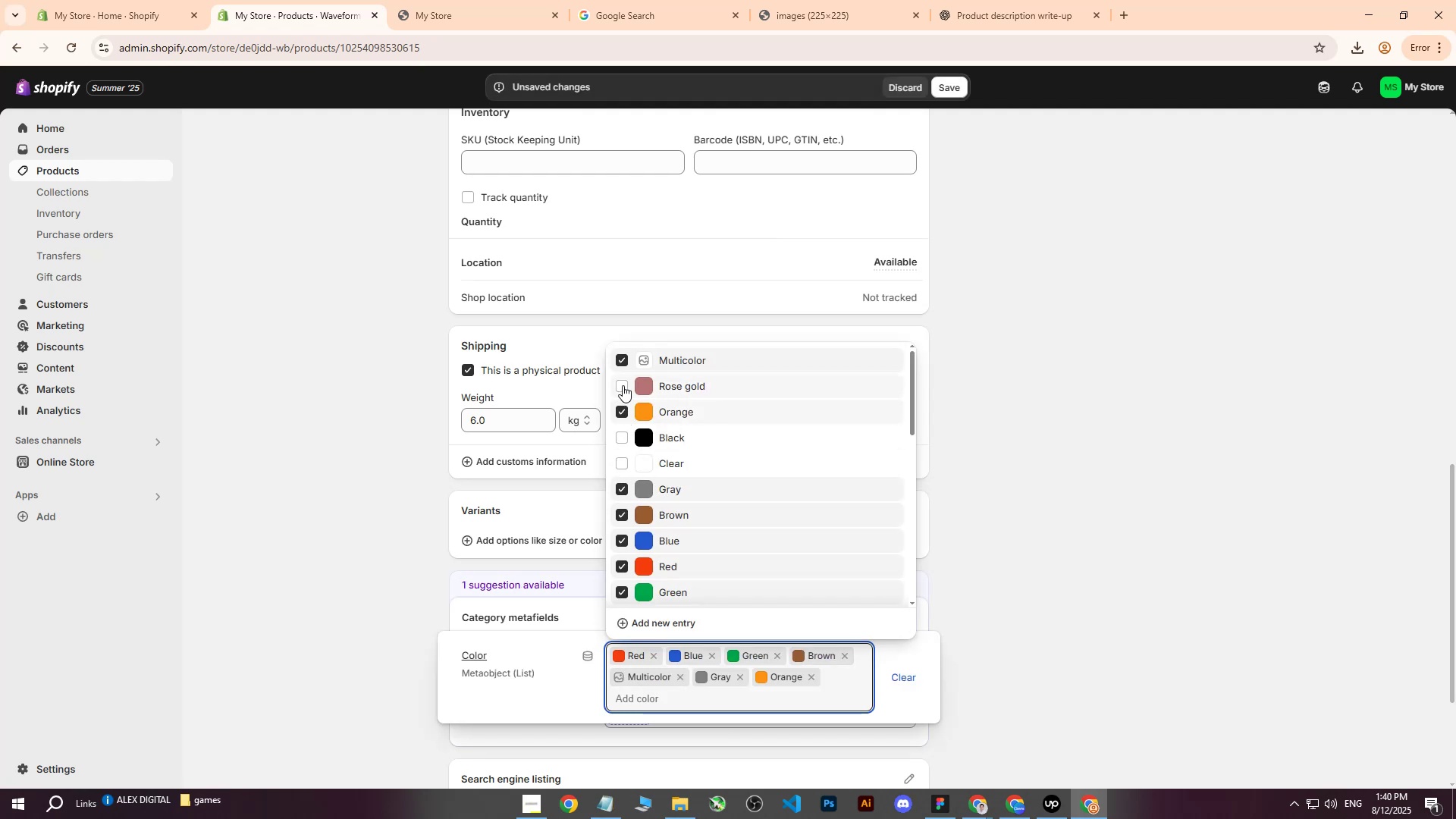 
triple_click([623, 385])
 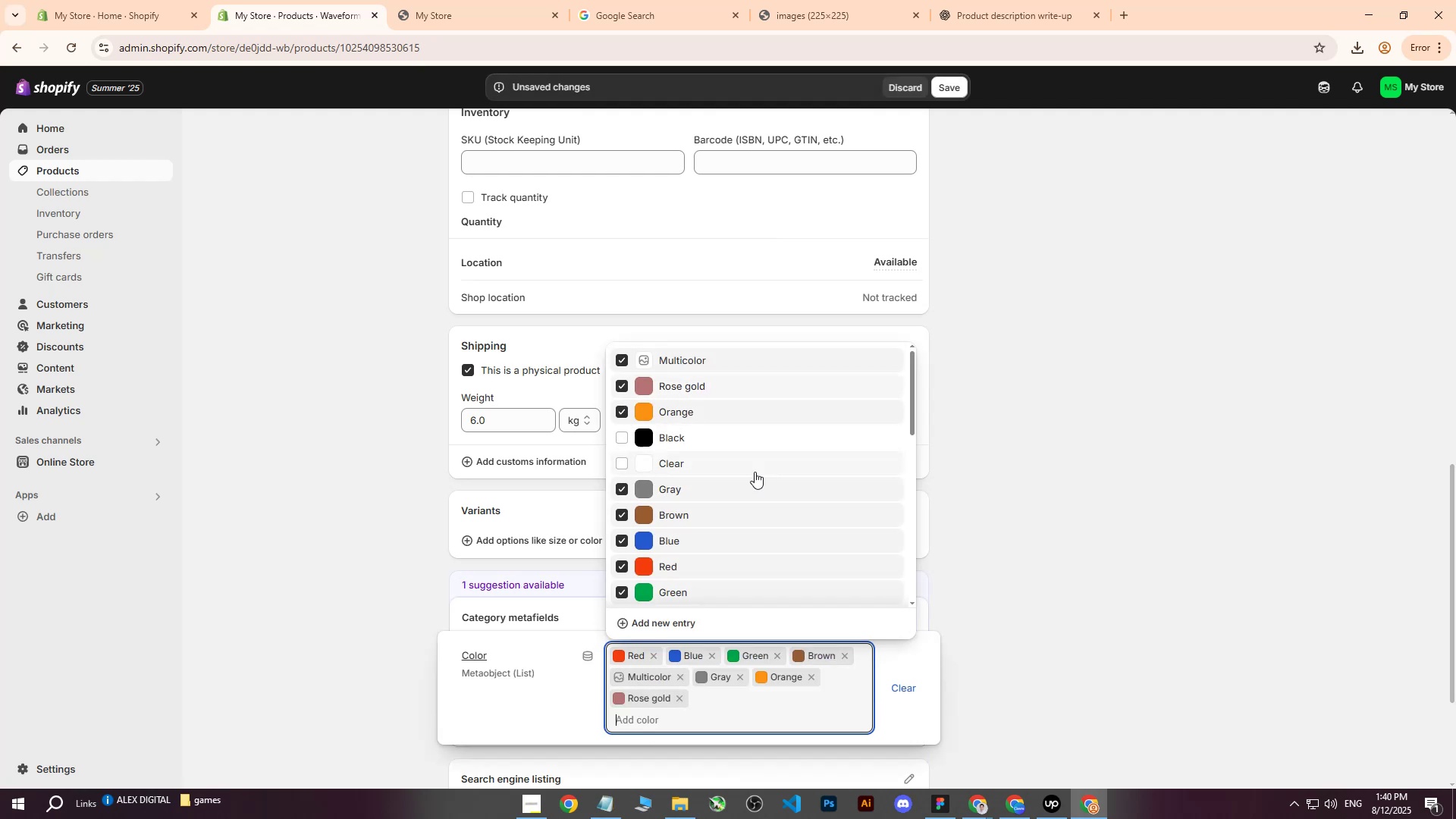 
scroll: coordinate [797, 510], scroll_direction: down, amount: 3.0
 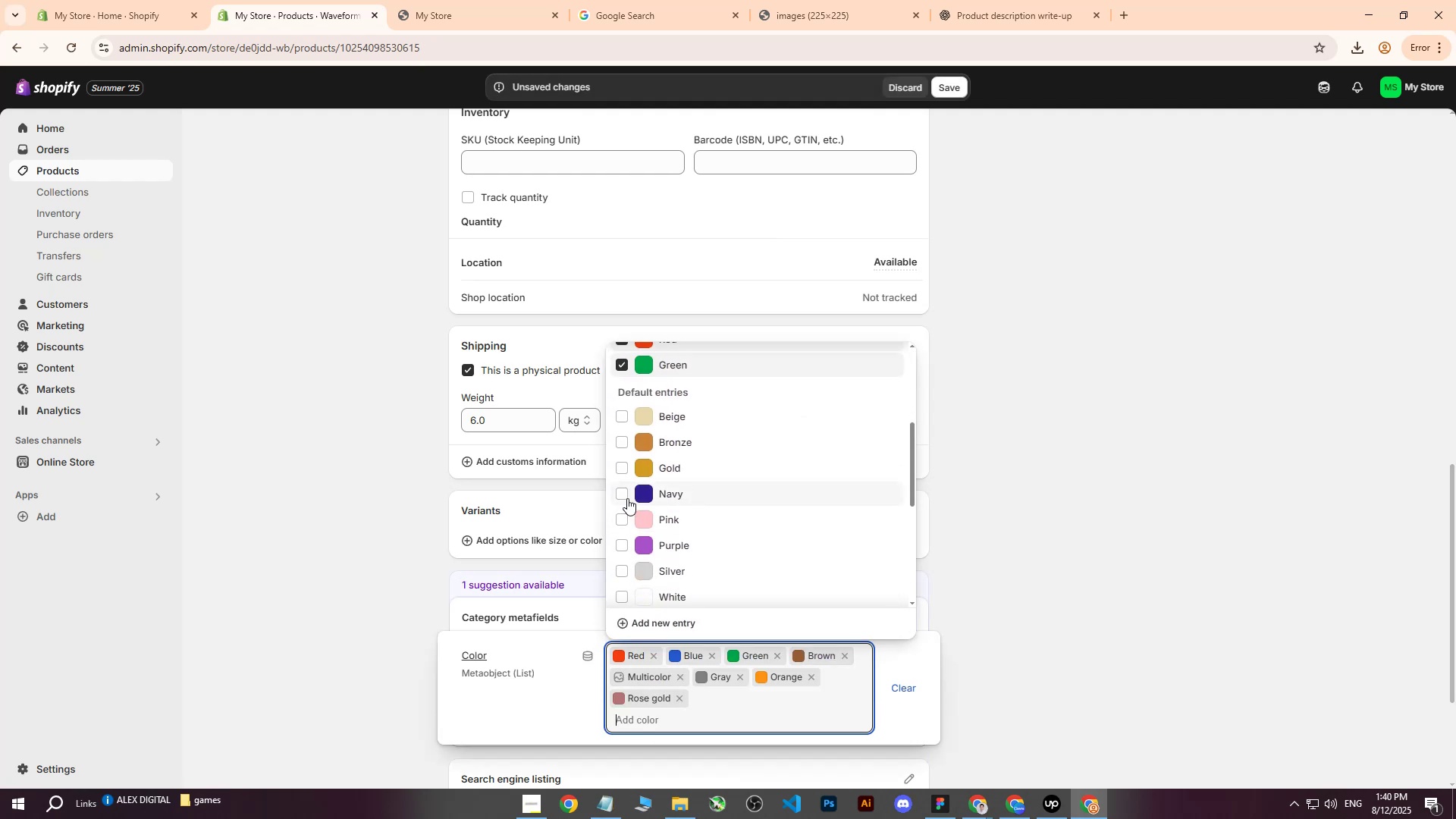 
double_click([624, 527])
 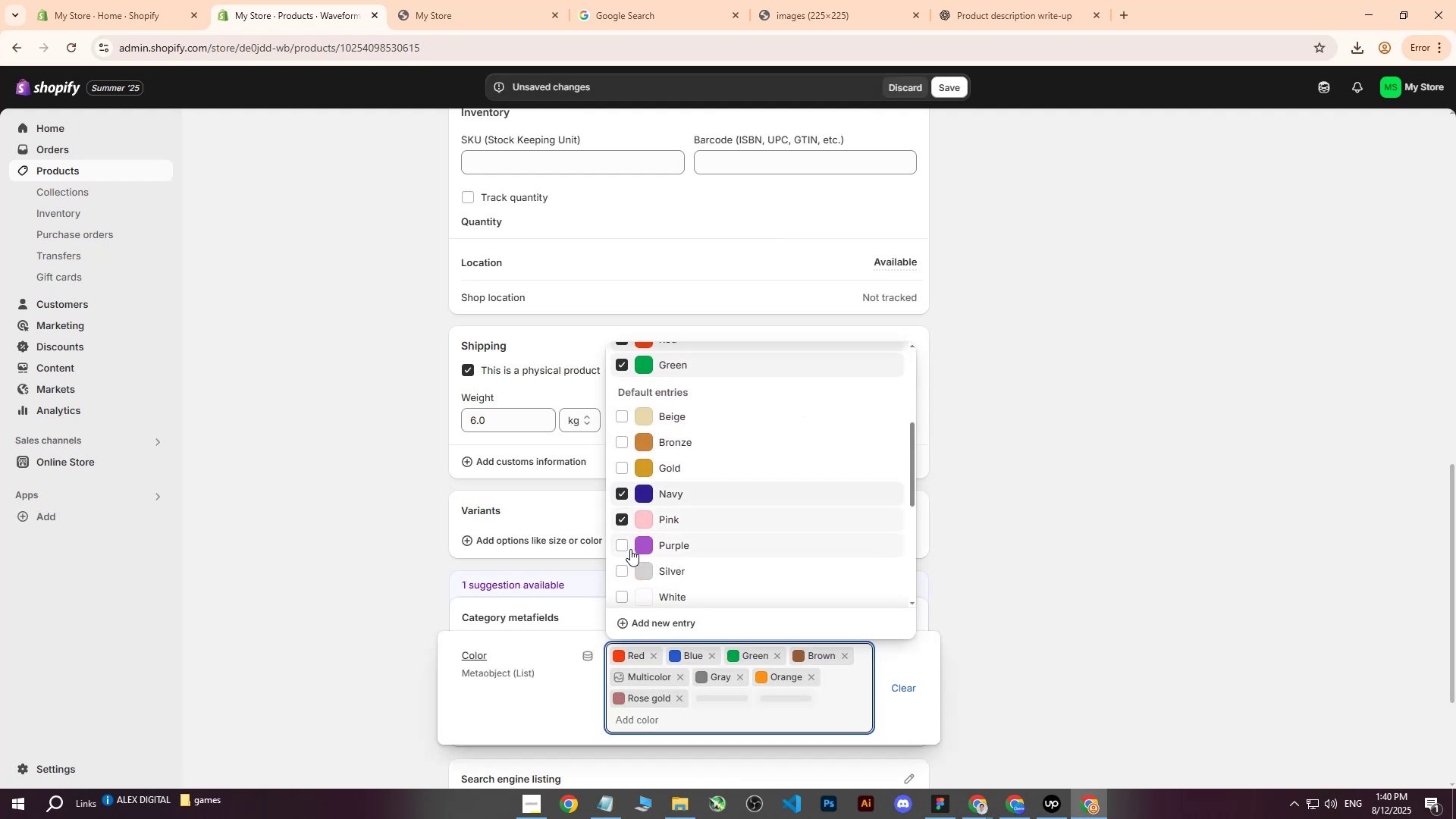 
triple_click([630, 549])
 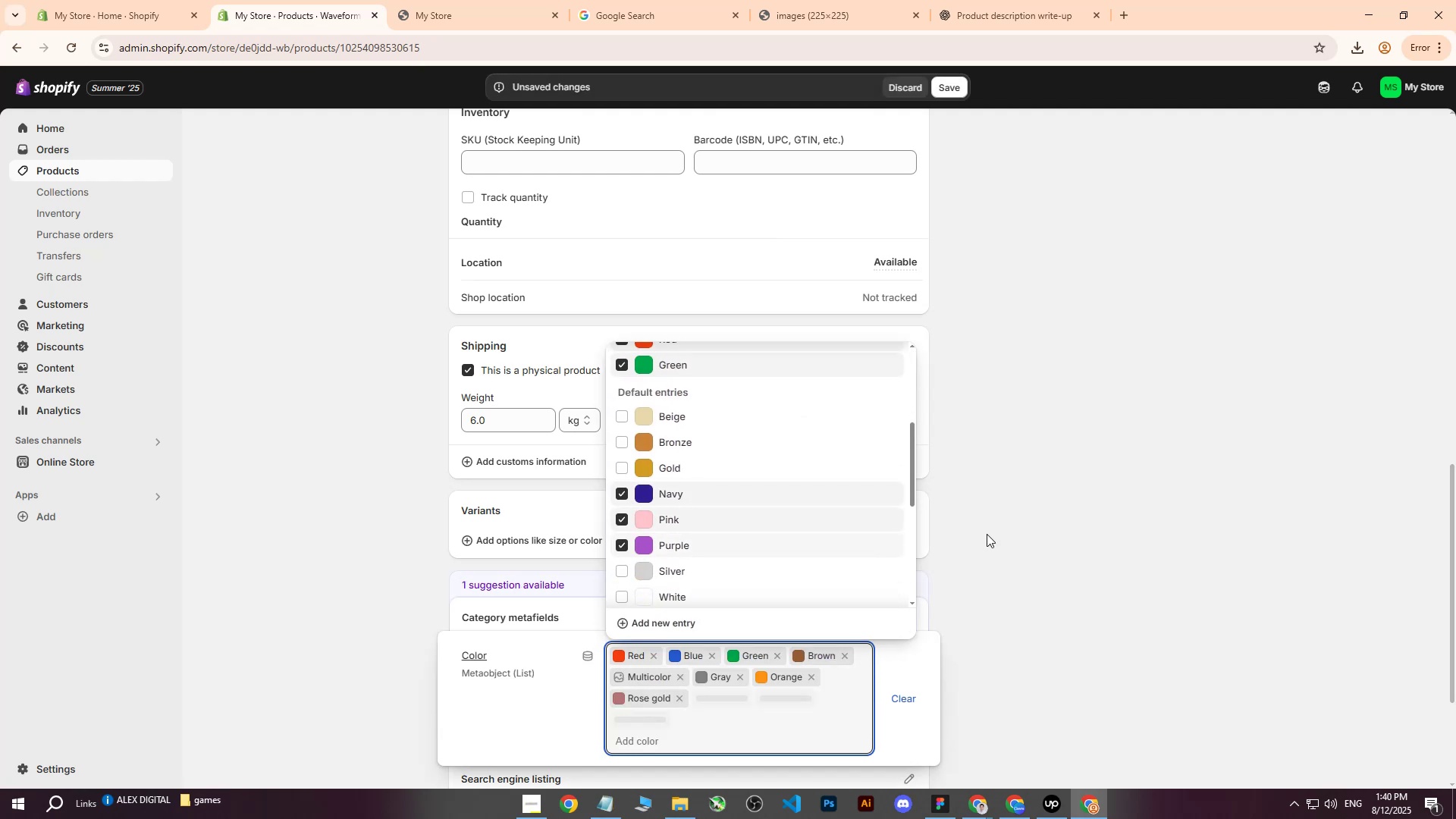 
triple_click([1074, 469])
 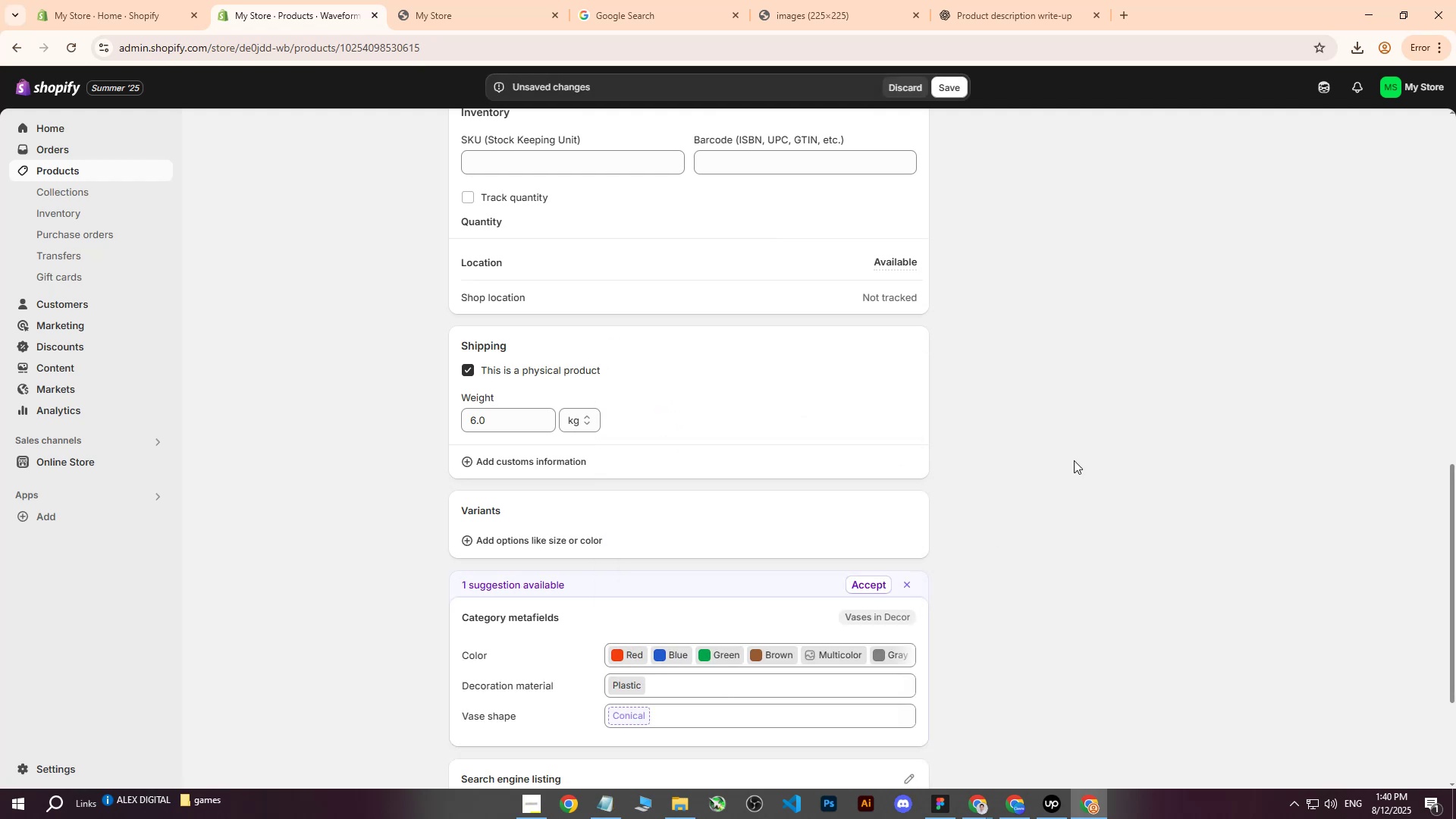 
scroll: coordinate [1068, 456], scroll_direction: up, amount: 16.0
 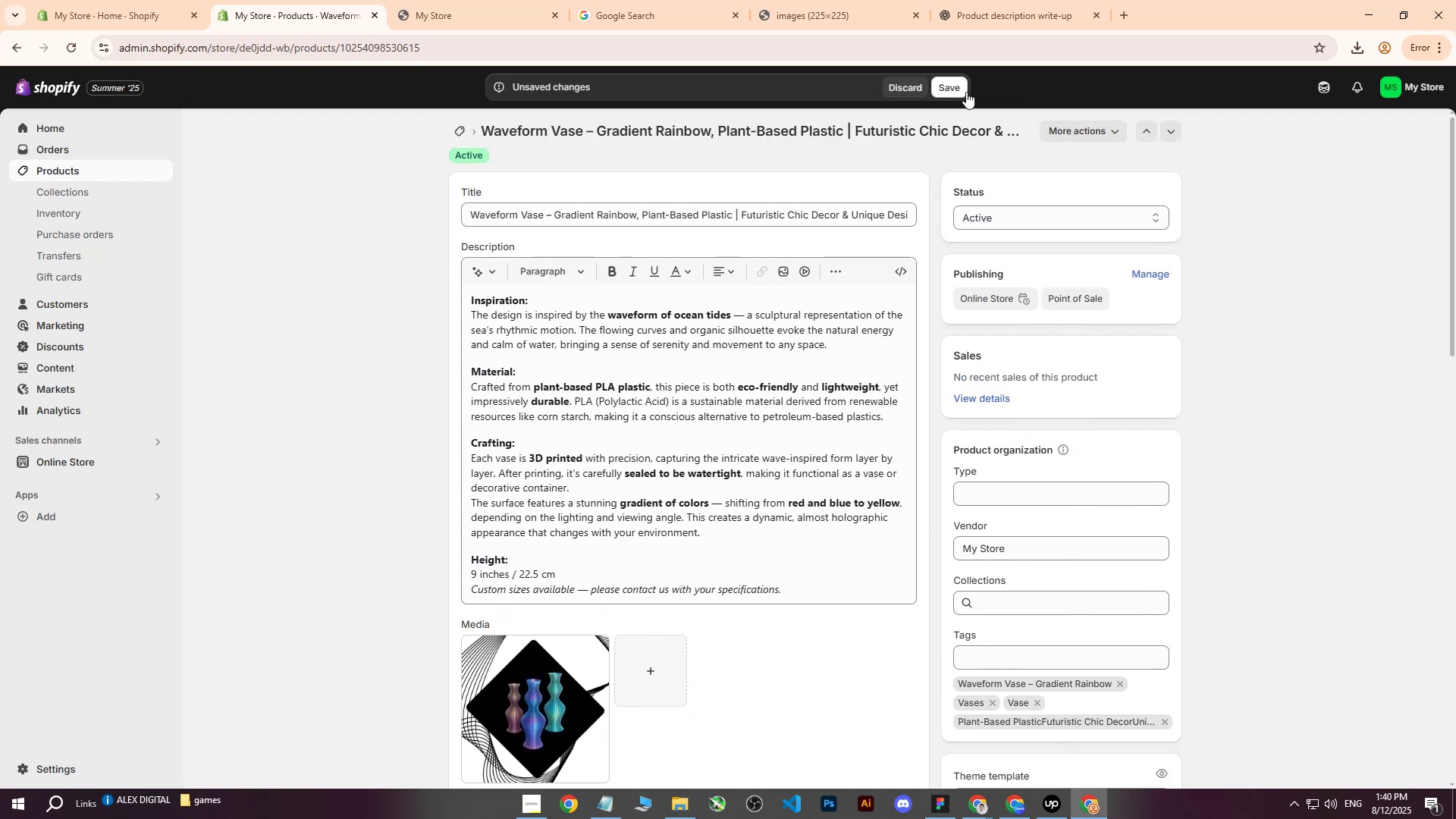 
left_click([954, 86])
 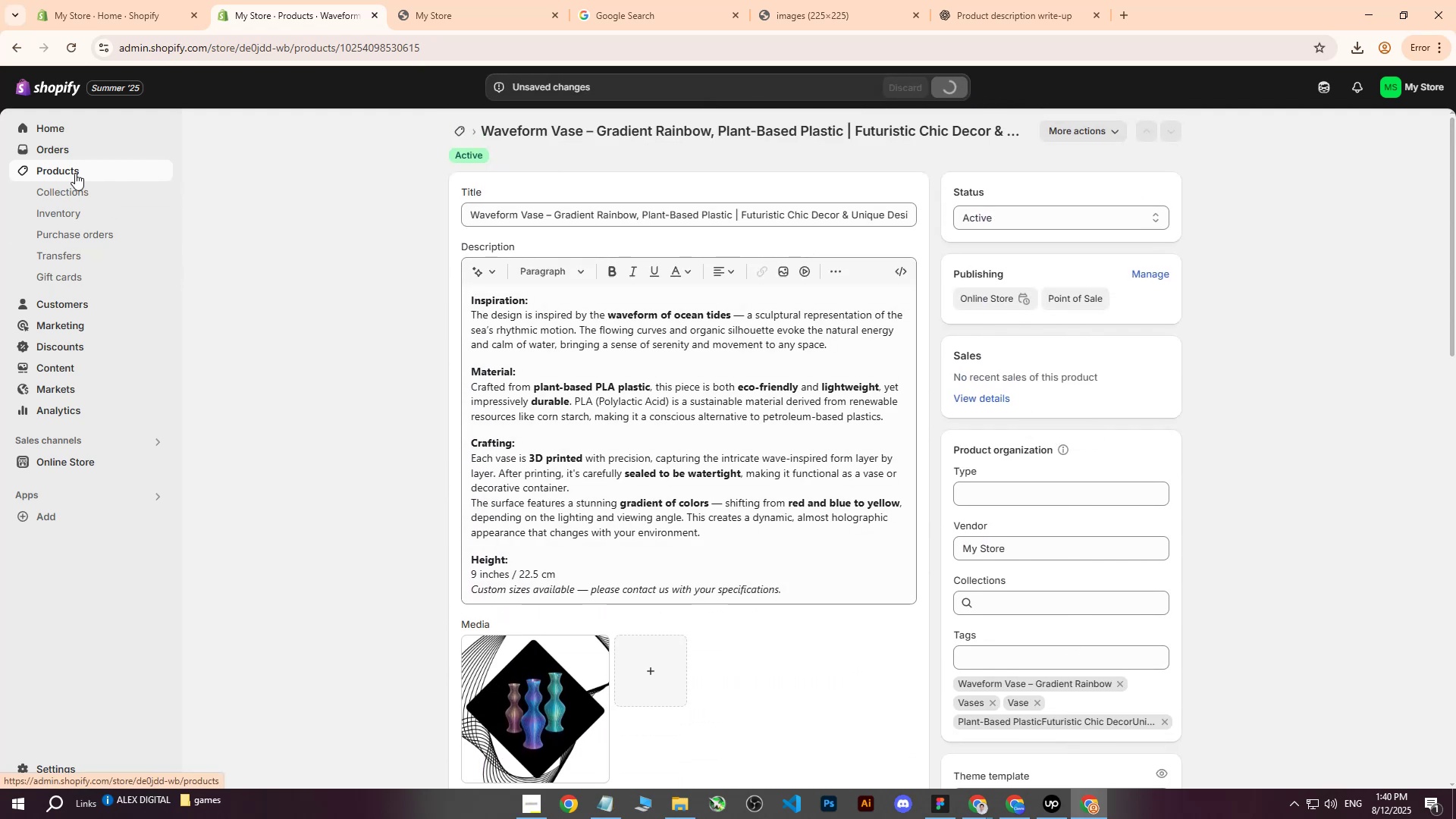 
left_click([75, 173])
 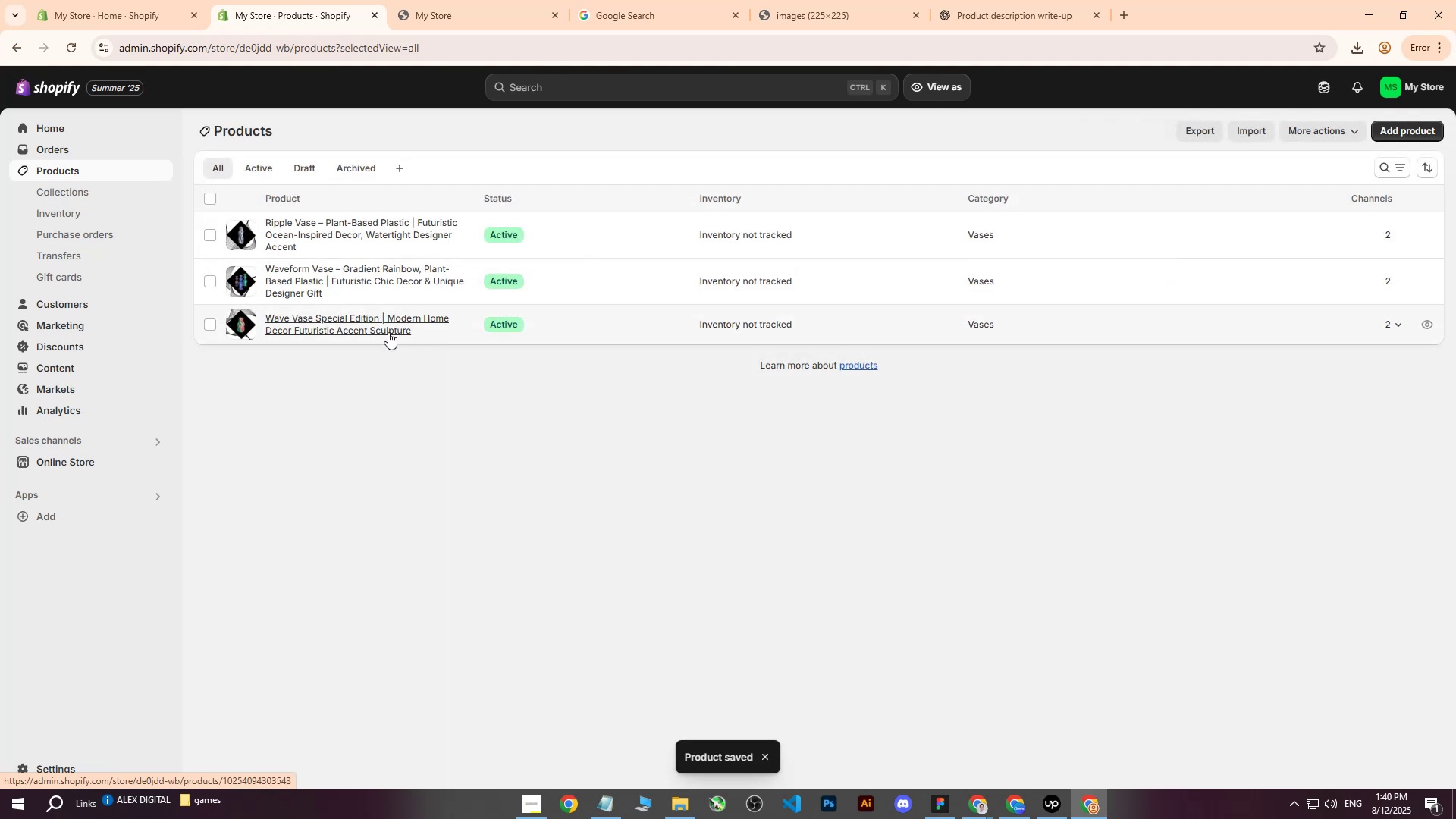 
left_click([354, 325])
 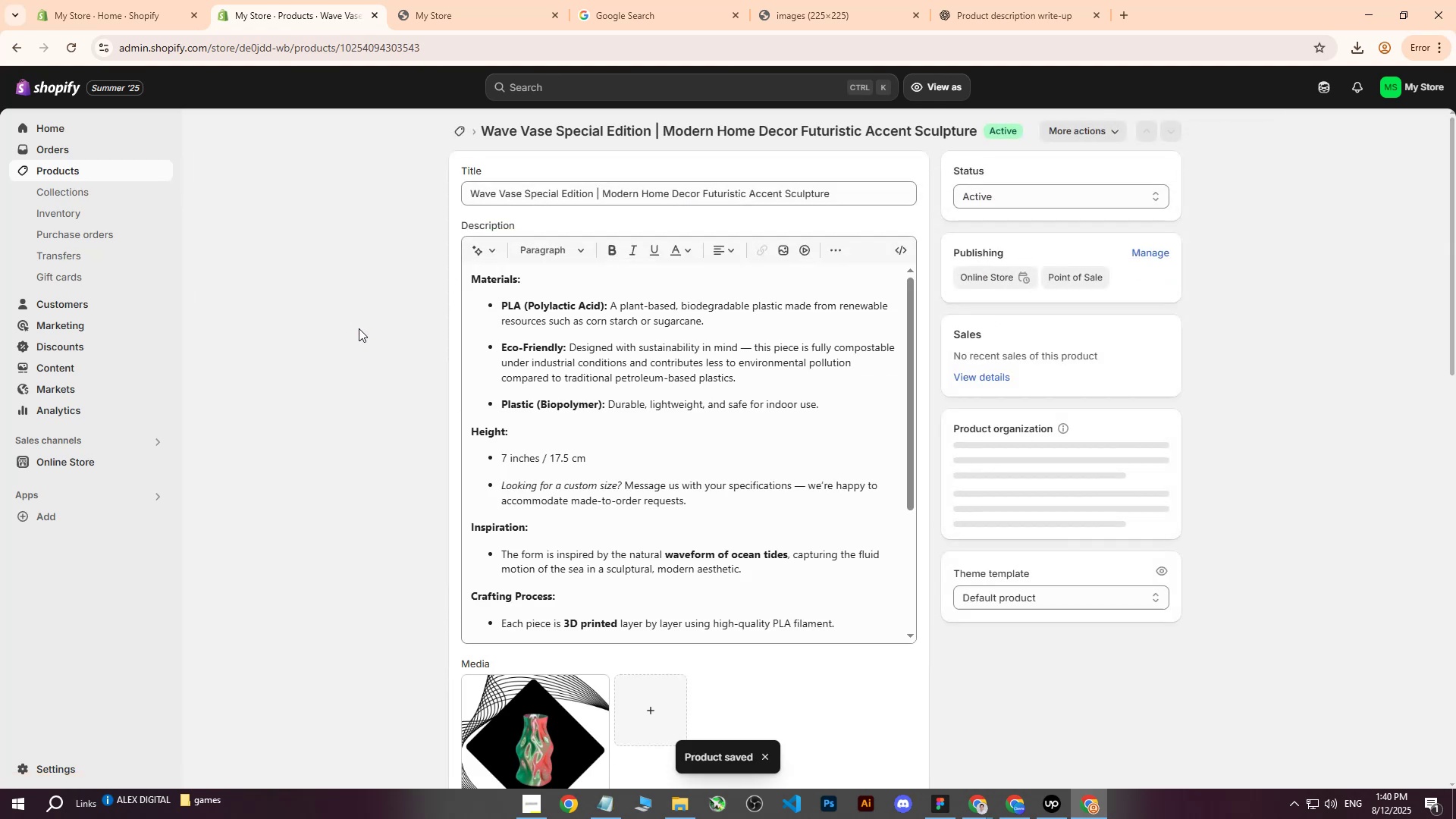 
scroll: coordinate [598, 586], scroll_direction: down, amount: 7.0
 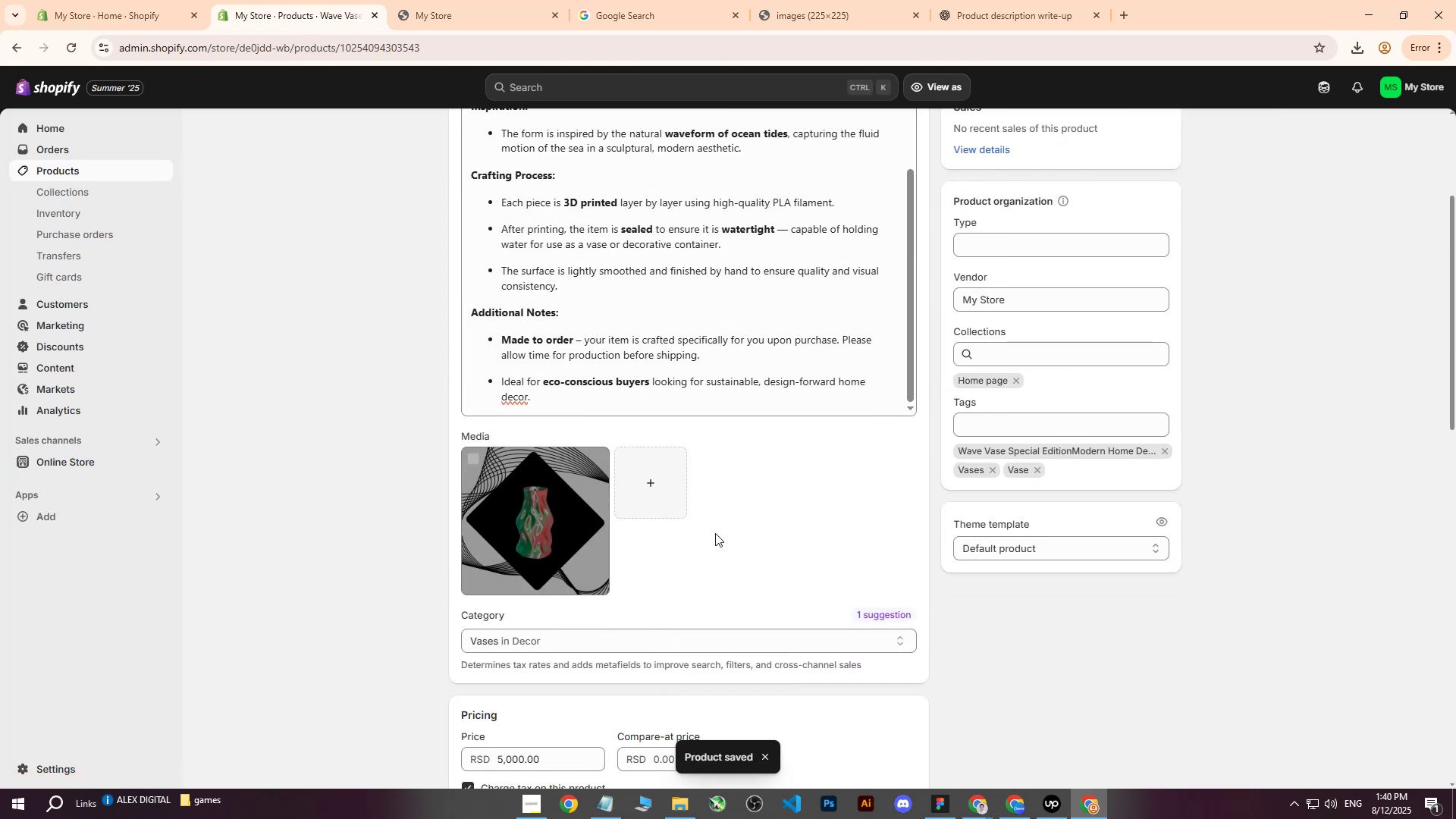 
scroll: coordinate [674, 356], scroll_direction: up, amount: 10.0
 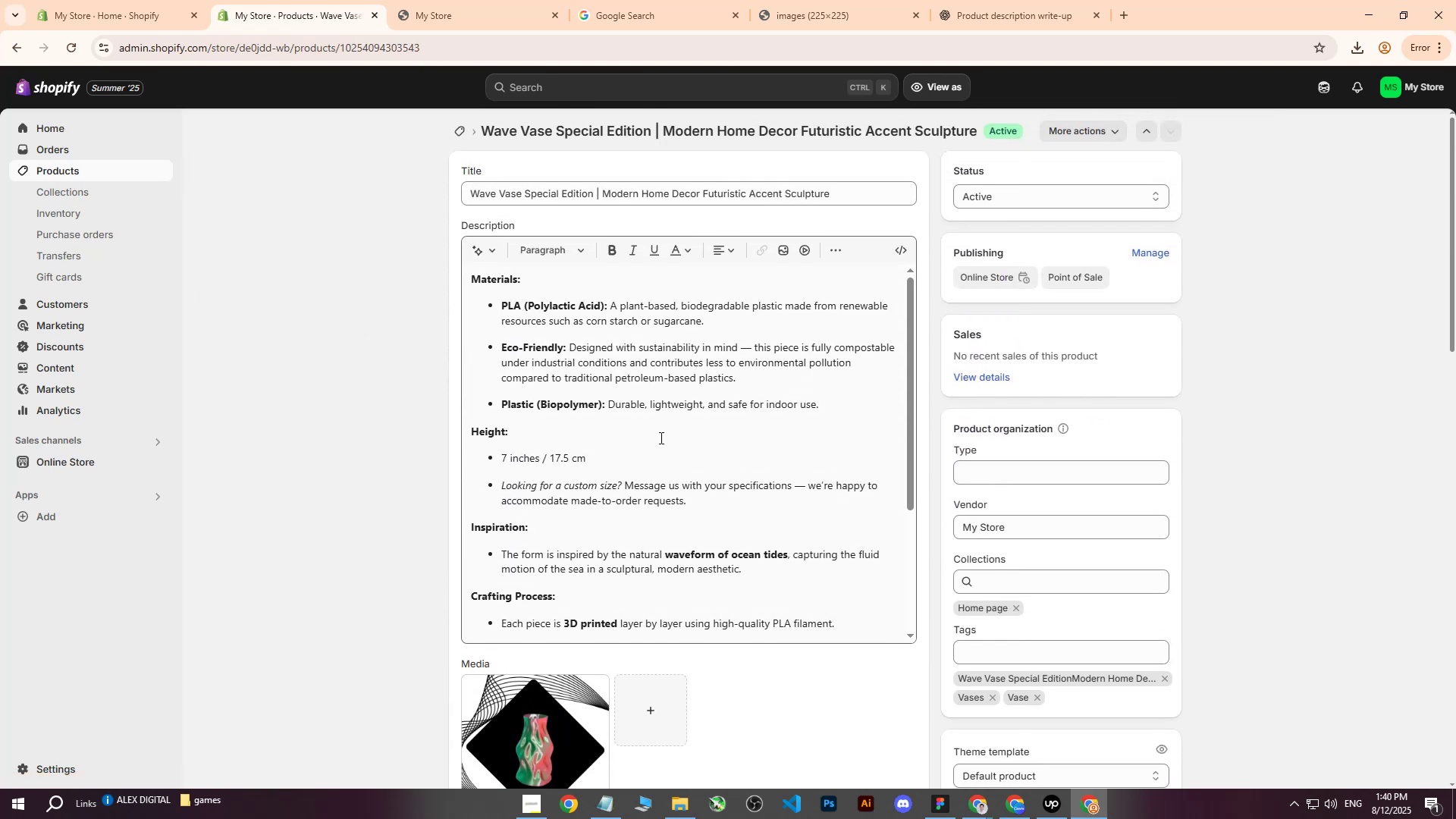 
left_click([543, 692])
 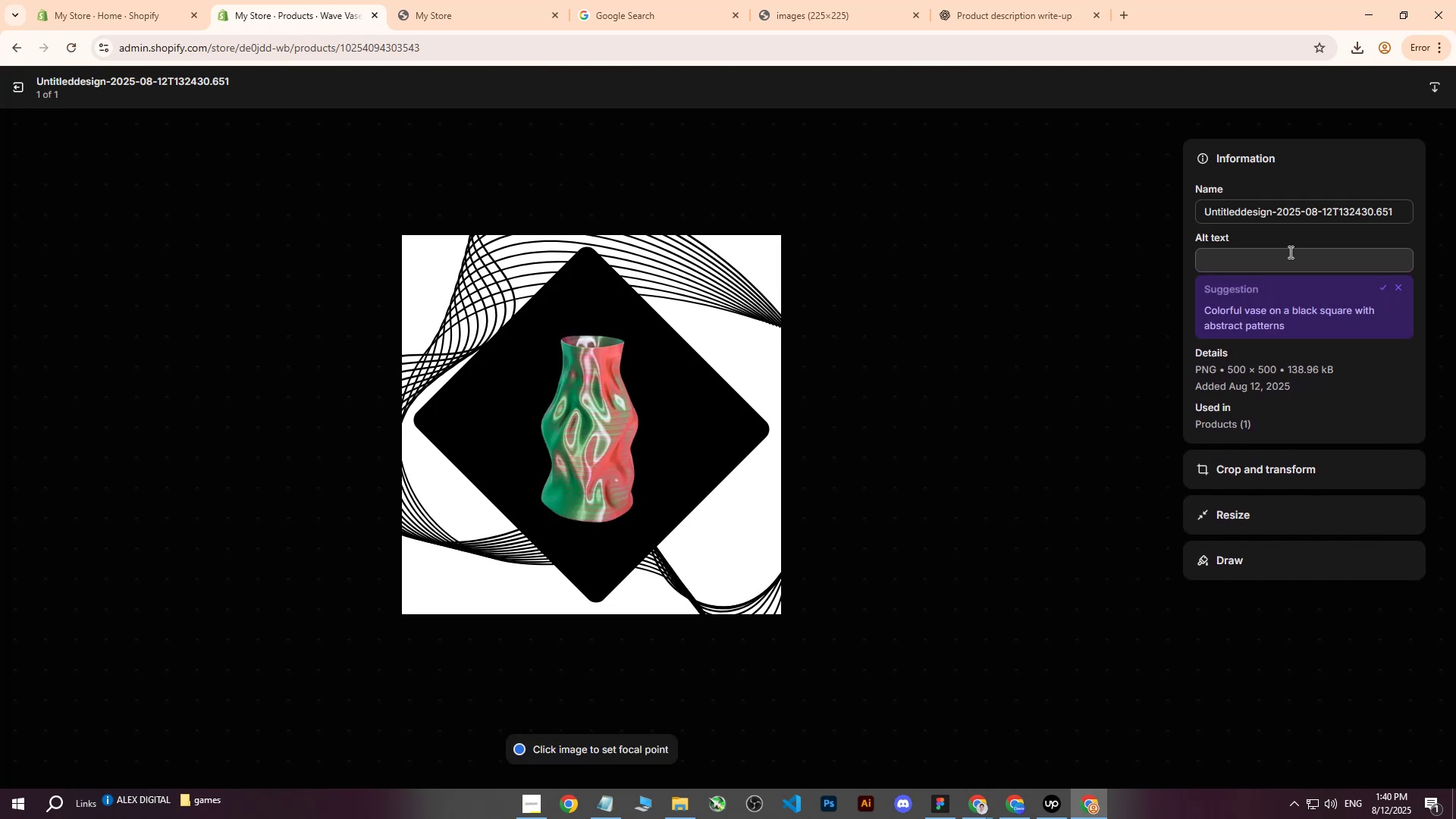 
type(wWave)
key(Backspace)
type(y Wase o)
key(Backspace)
key(Backspace)
type( in green and red cl)
key(Backspace)
type(olor standing )
key(Backspace)
key(Backspace)
type(on black background with geometric shape.)
 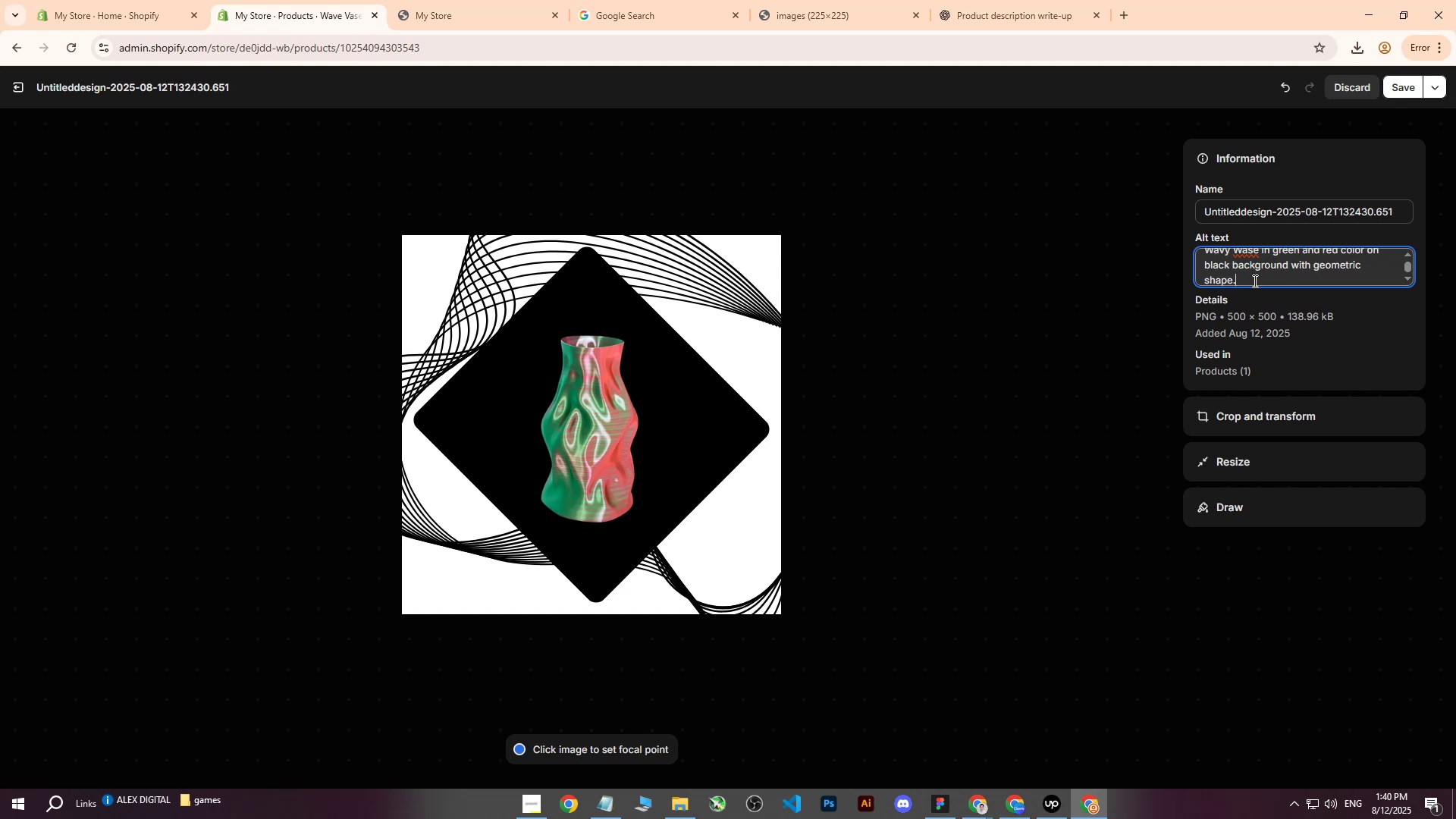 
left_click([1400, 80])
 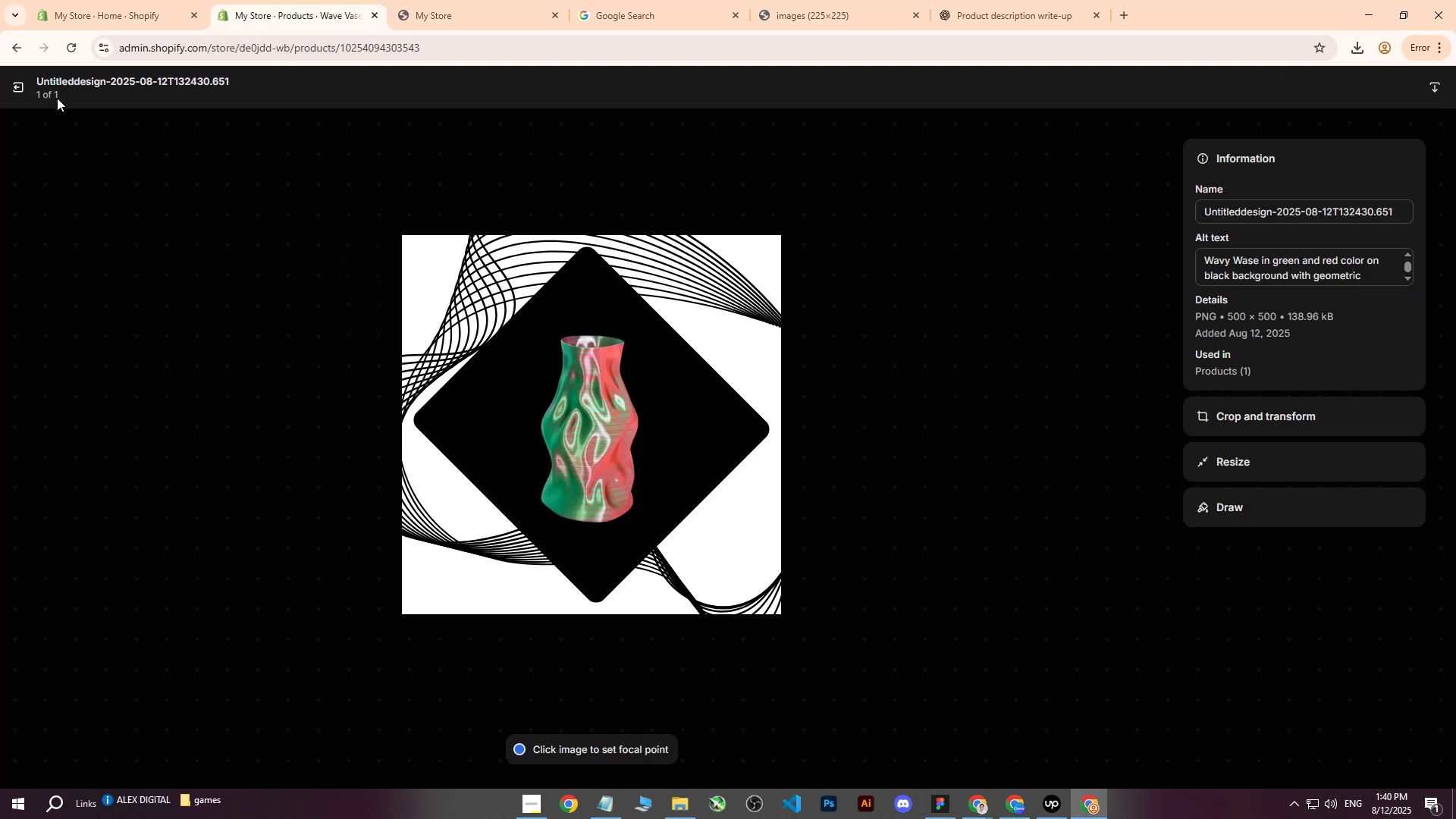 
left_click([28, 86])
 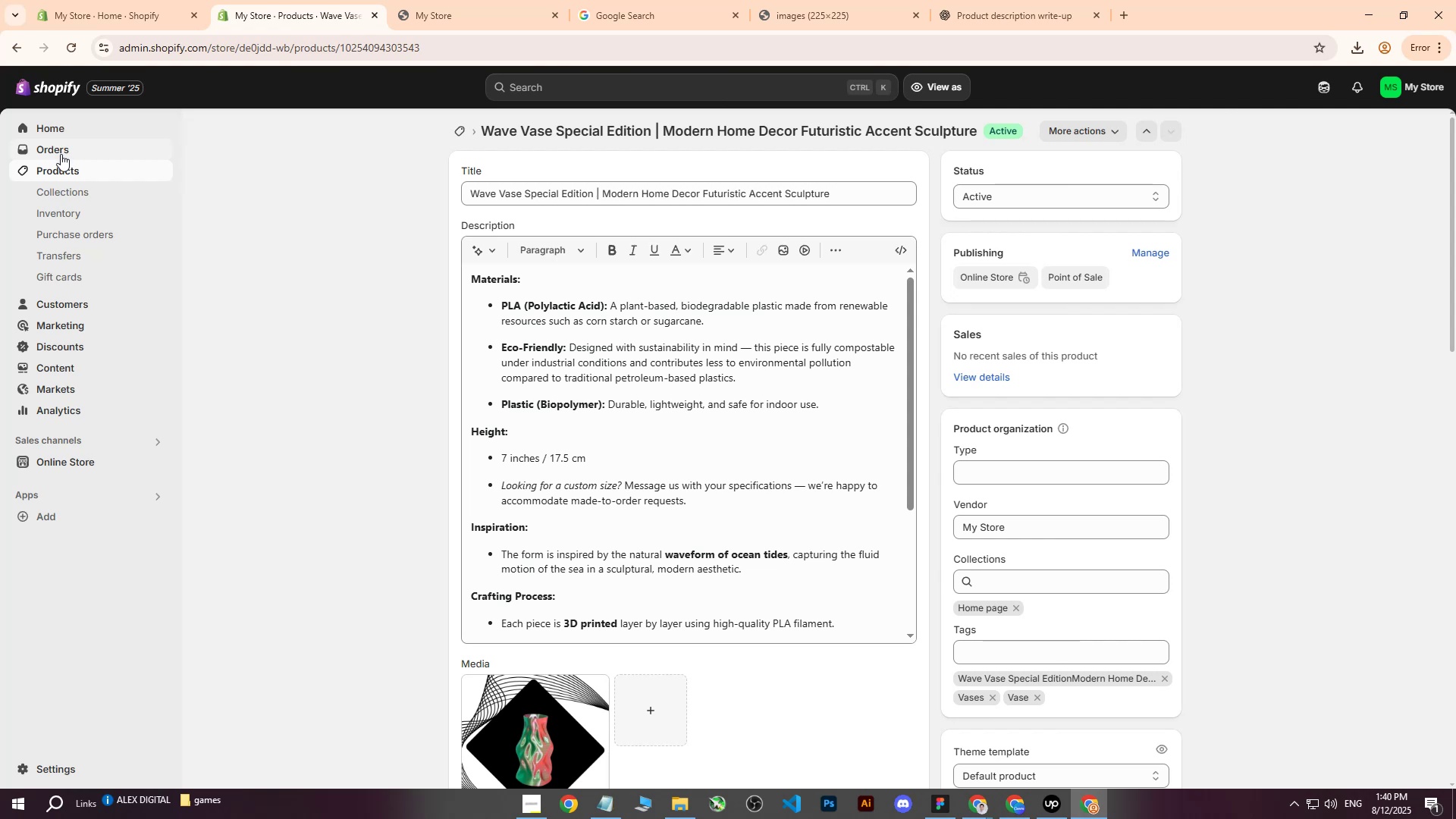 
left_click([61, 169])
 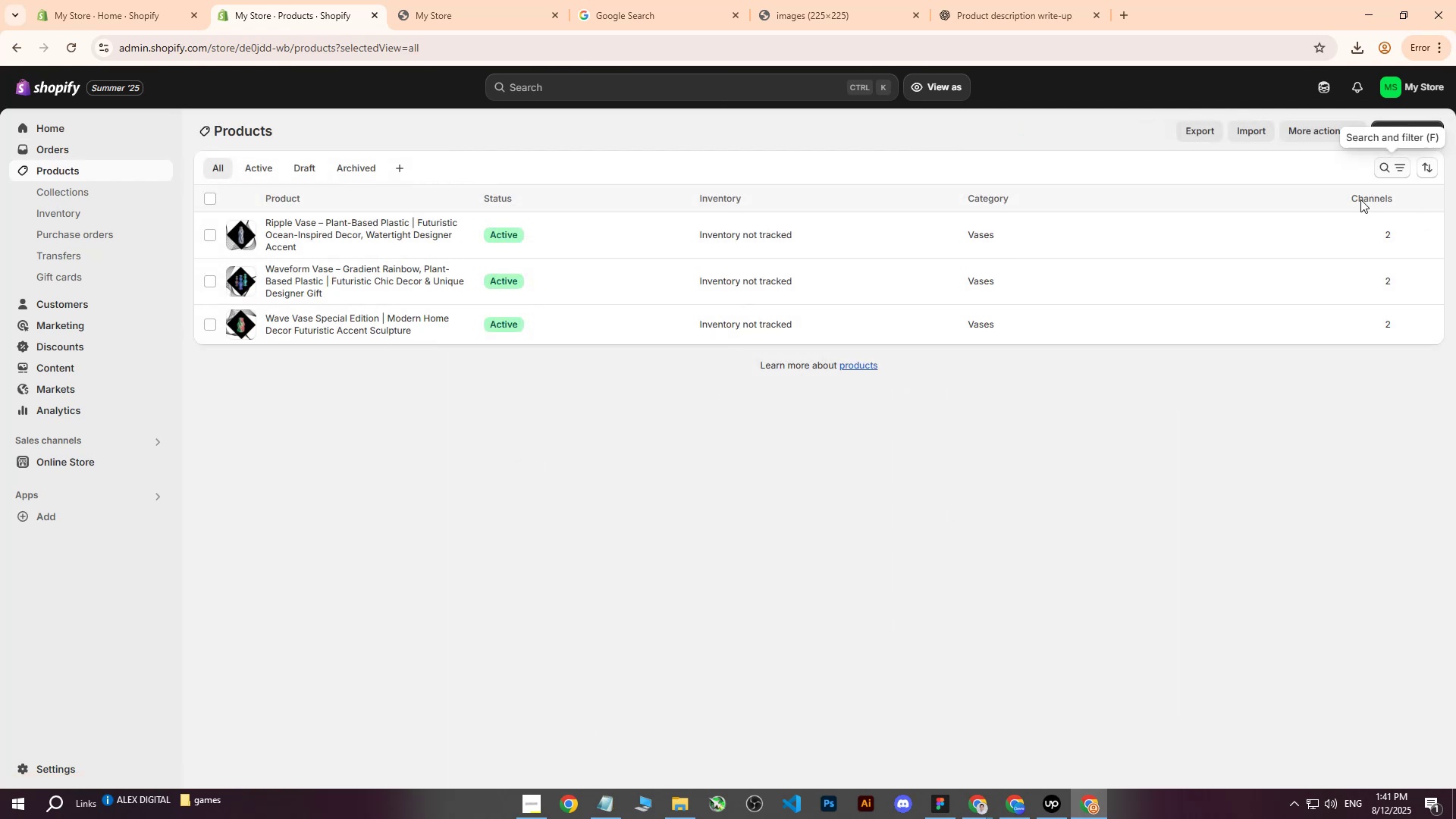 
left_click([1018, 792])
 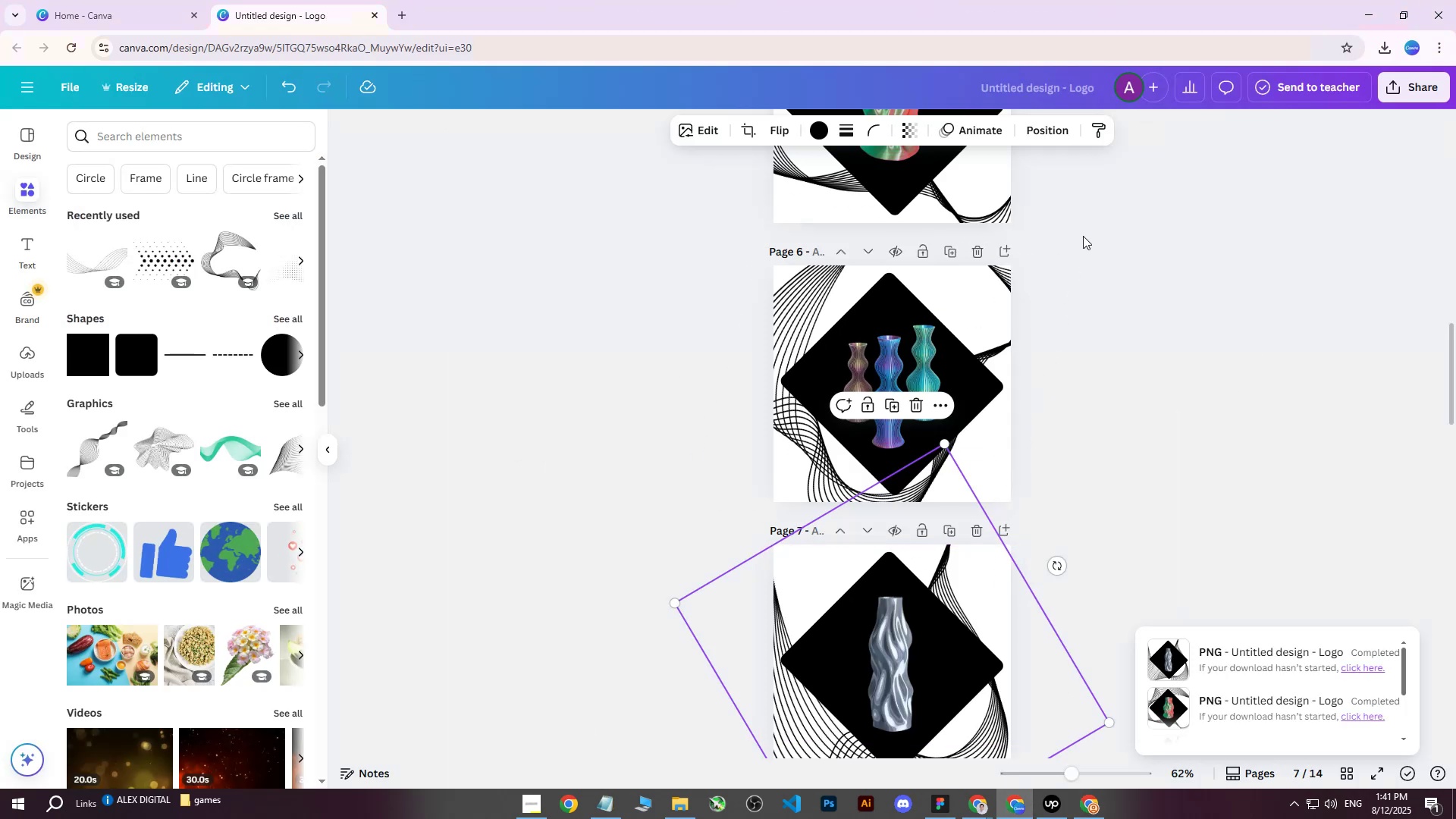 
left_click([1106, 257])
 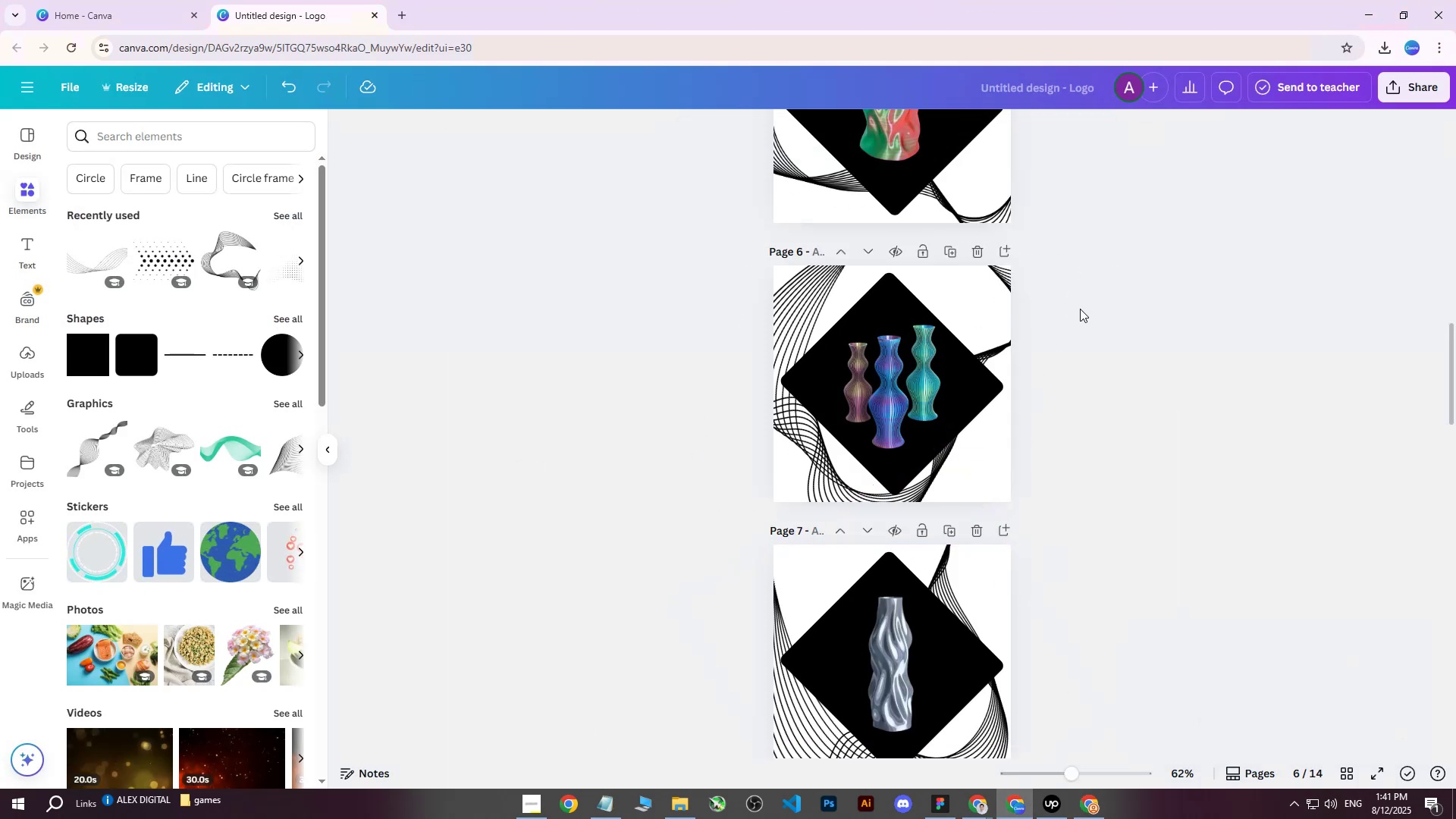 
scroll: coordinate [1077, 283], scroll_direction: down, amount: 2.0
 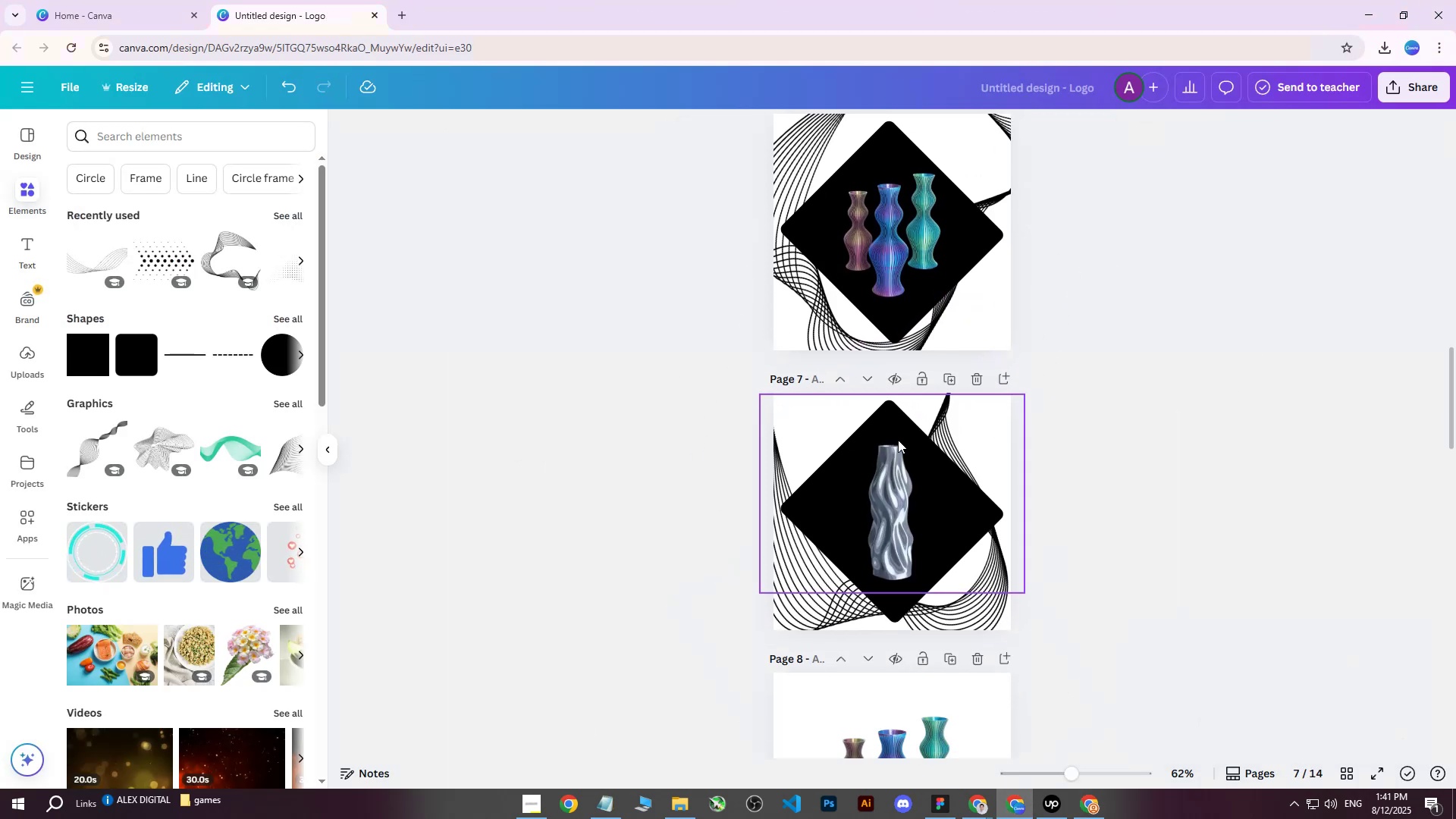 
scroll: coordinate [932, 391], scroll_direction: up, amount: 4.0
 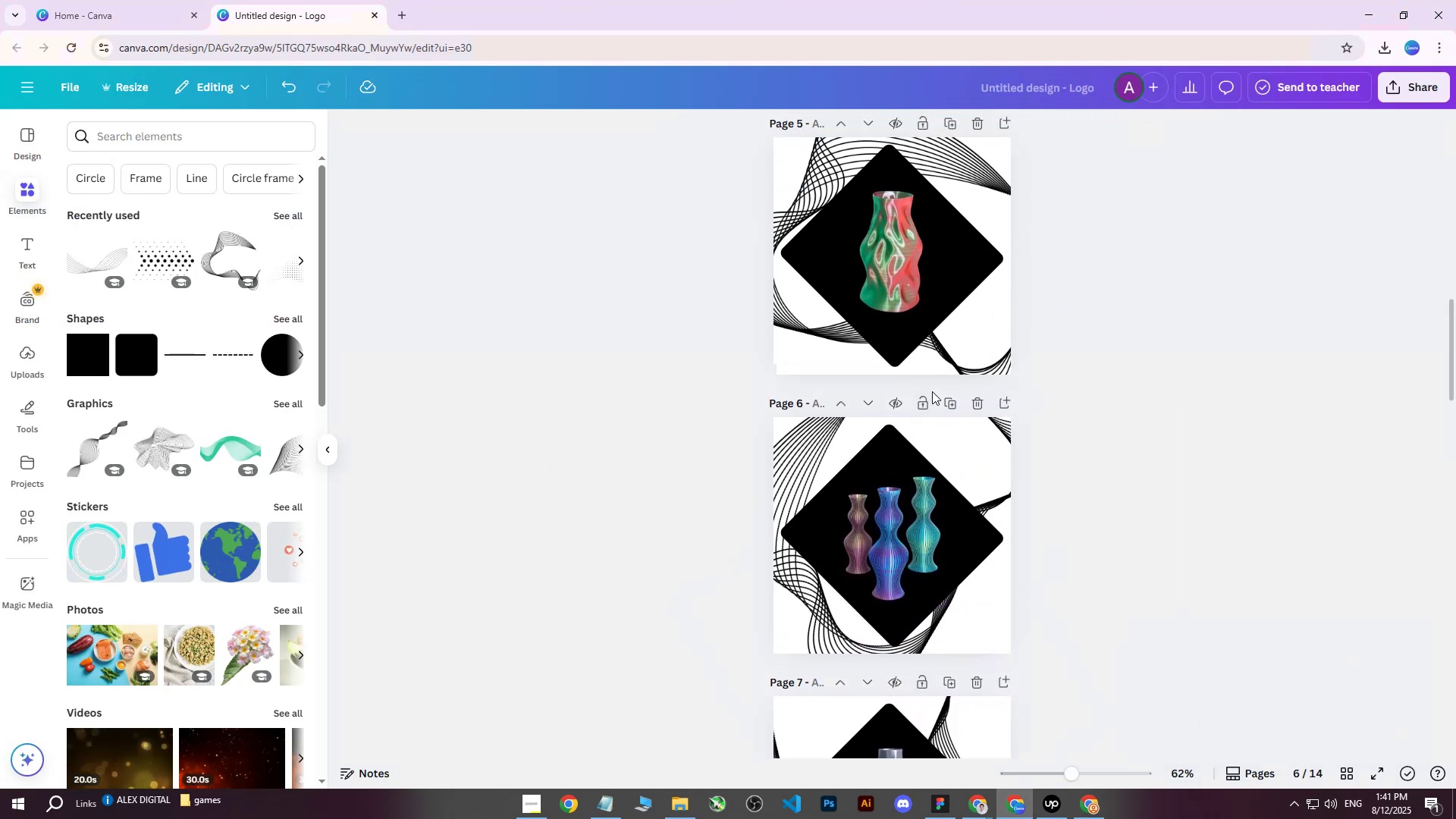 
scroll: coordinate [932, 391], scroll_direction: down, amount: 4.0
 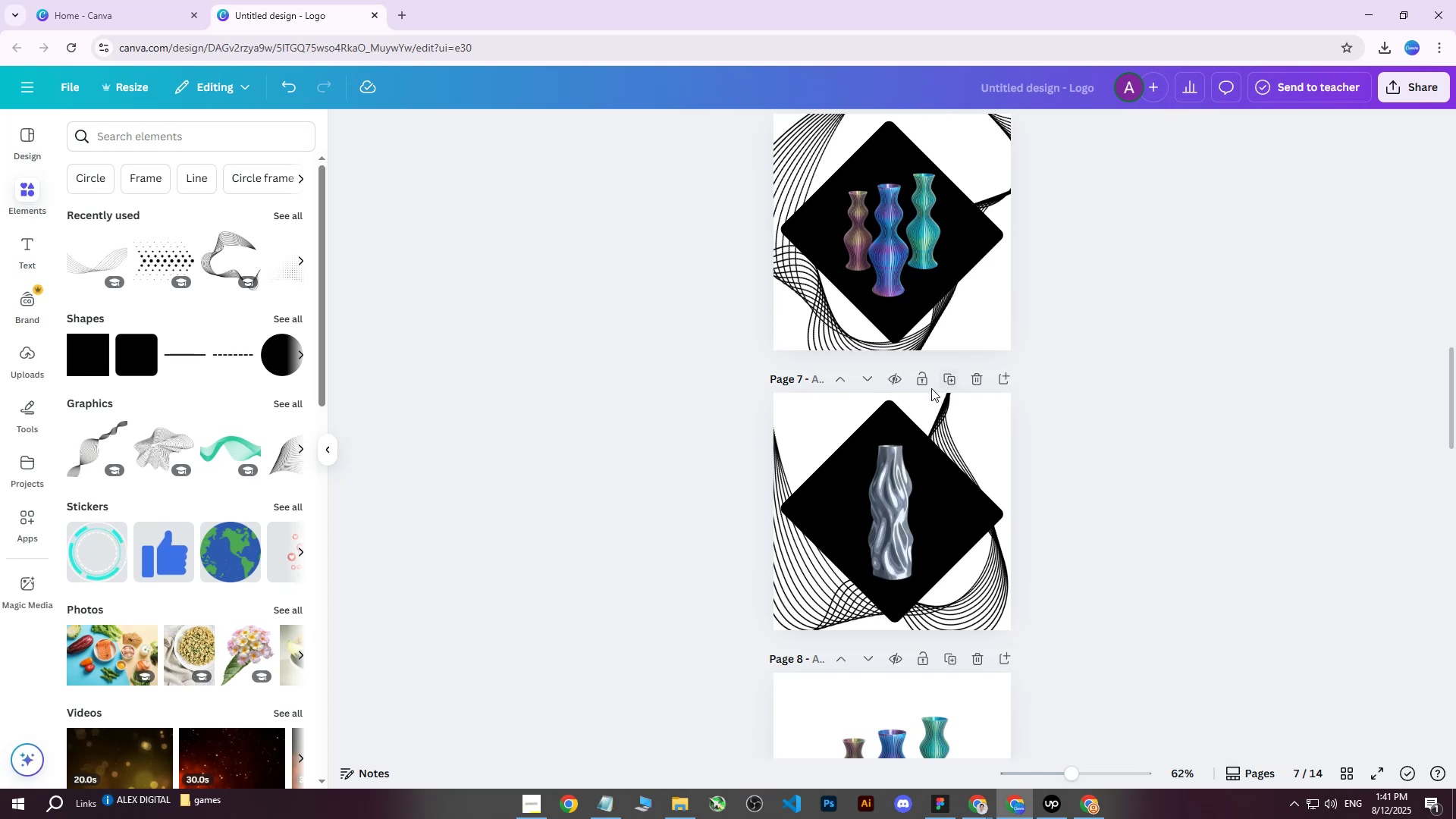 
left_click([945, 379])
 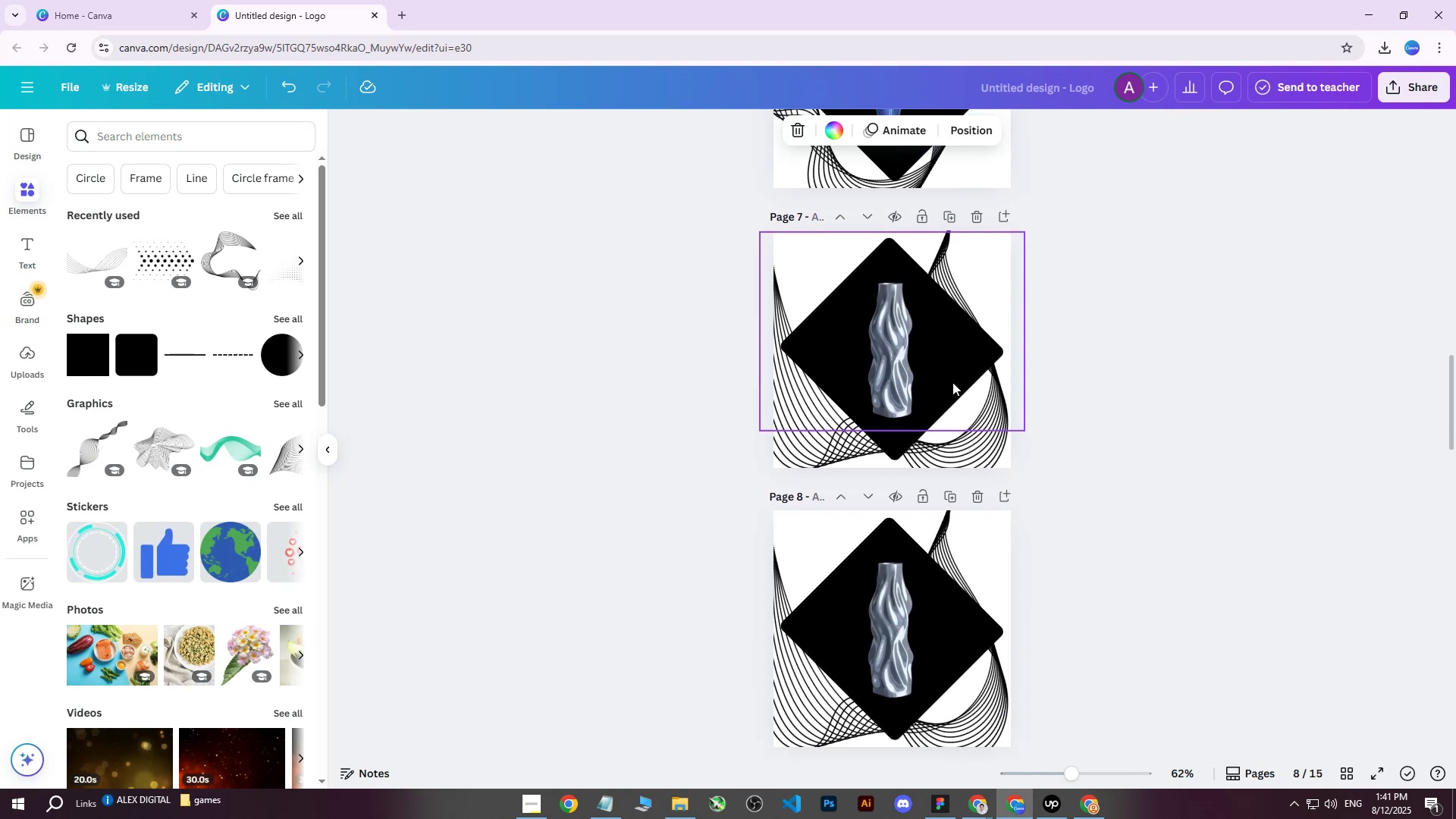 
scroll: coordinate [908, 423], scroll_direction: down, amount: 8.0
 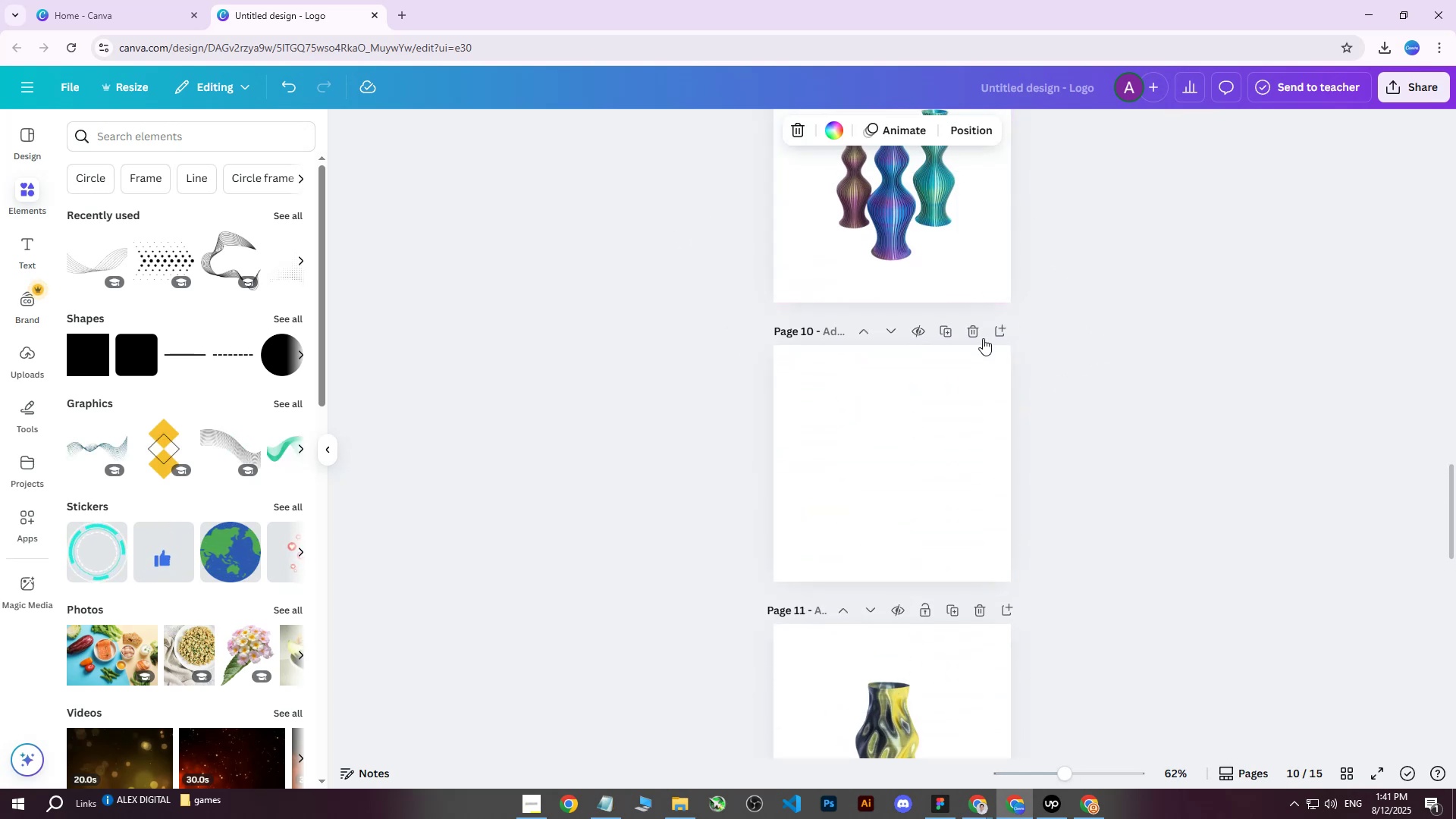 
left_click([970, 337])
 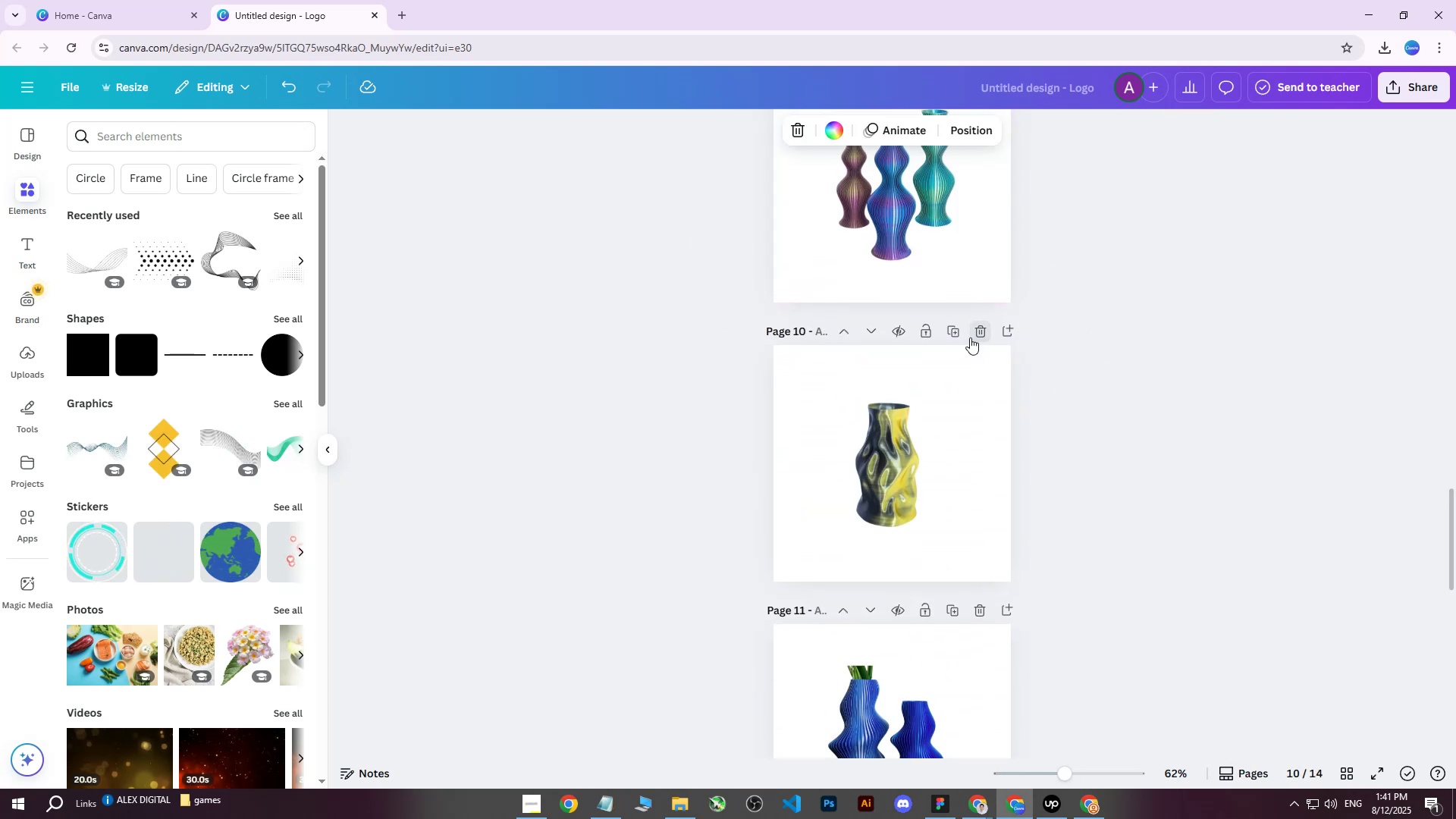 
scroll: coordinate [905, 310], scroll_direction: up, amount: 2.0
 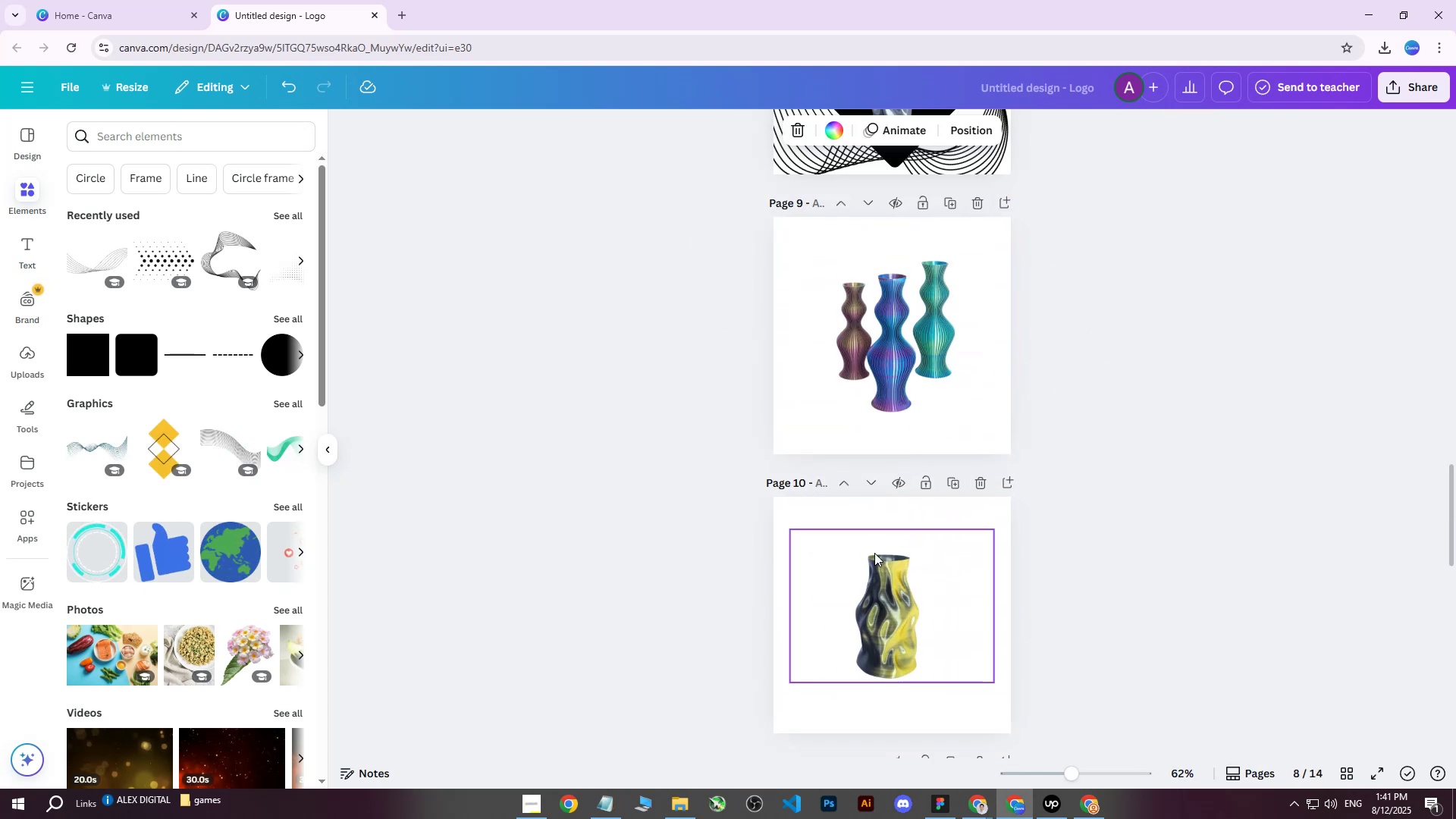 
left_click([874, 567])
 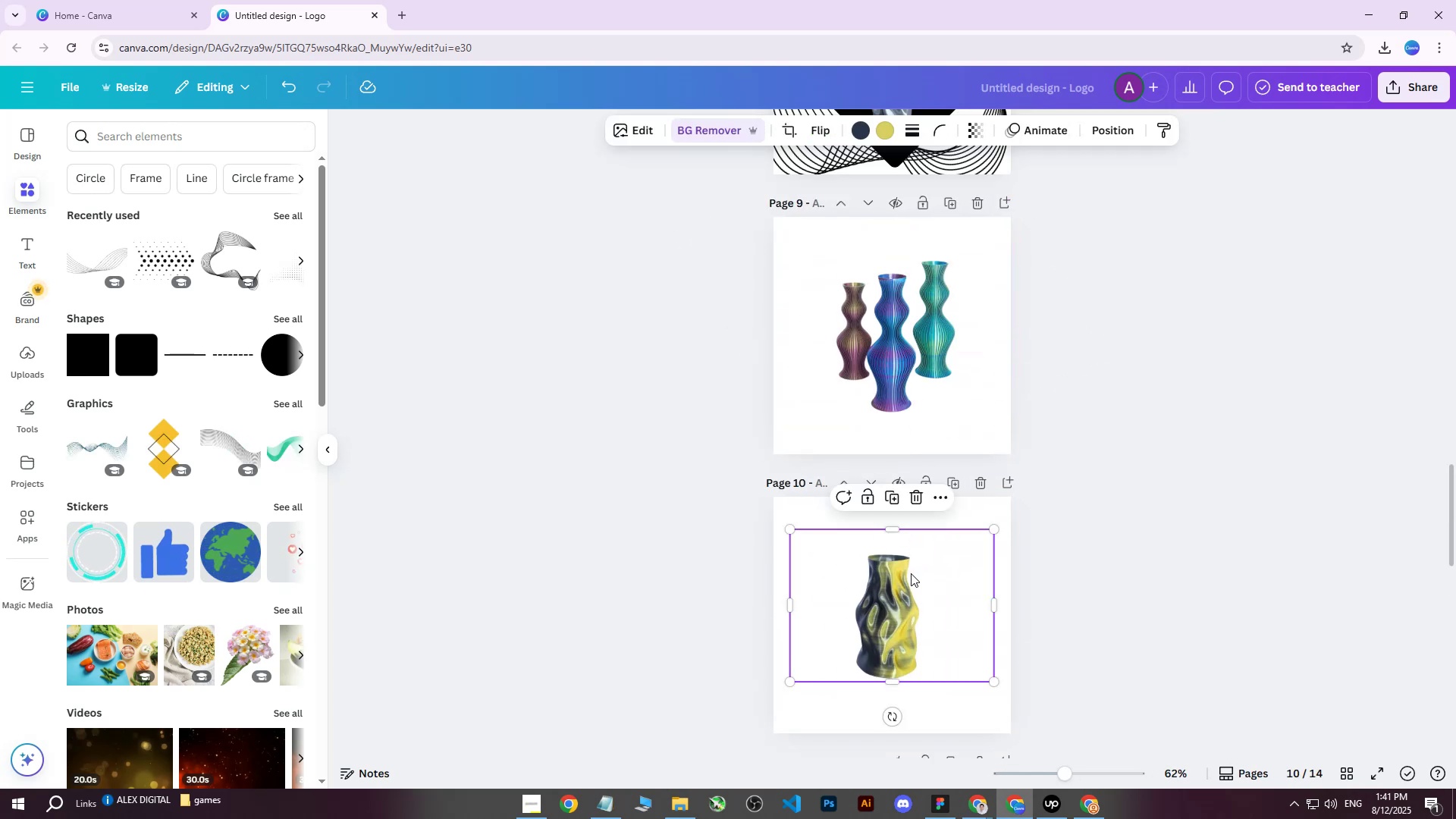 
key(Control+ControlLeft)
 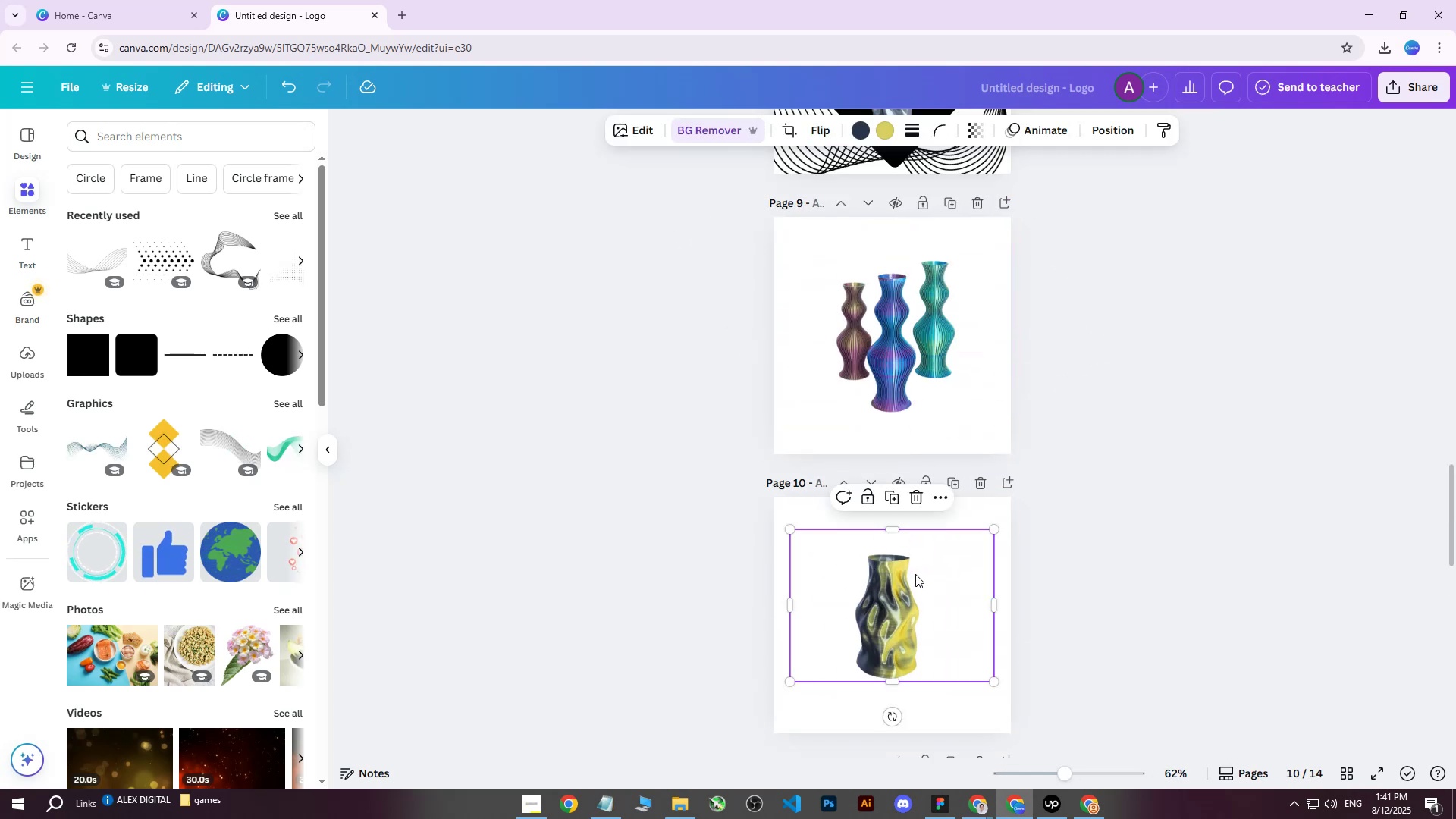 
key(Control+D)
 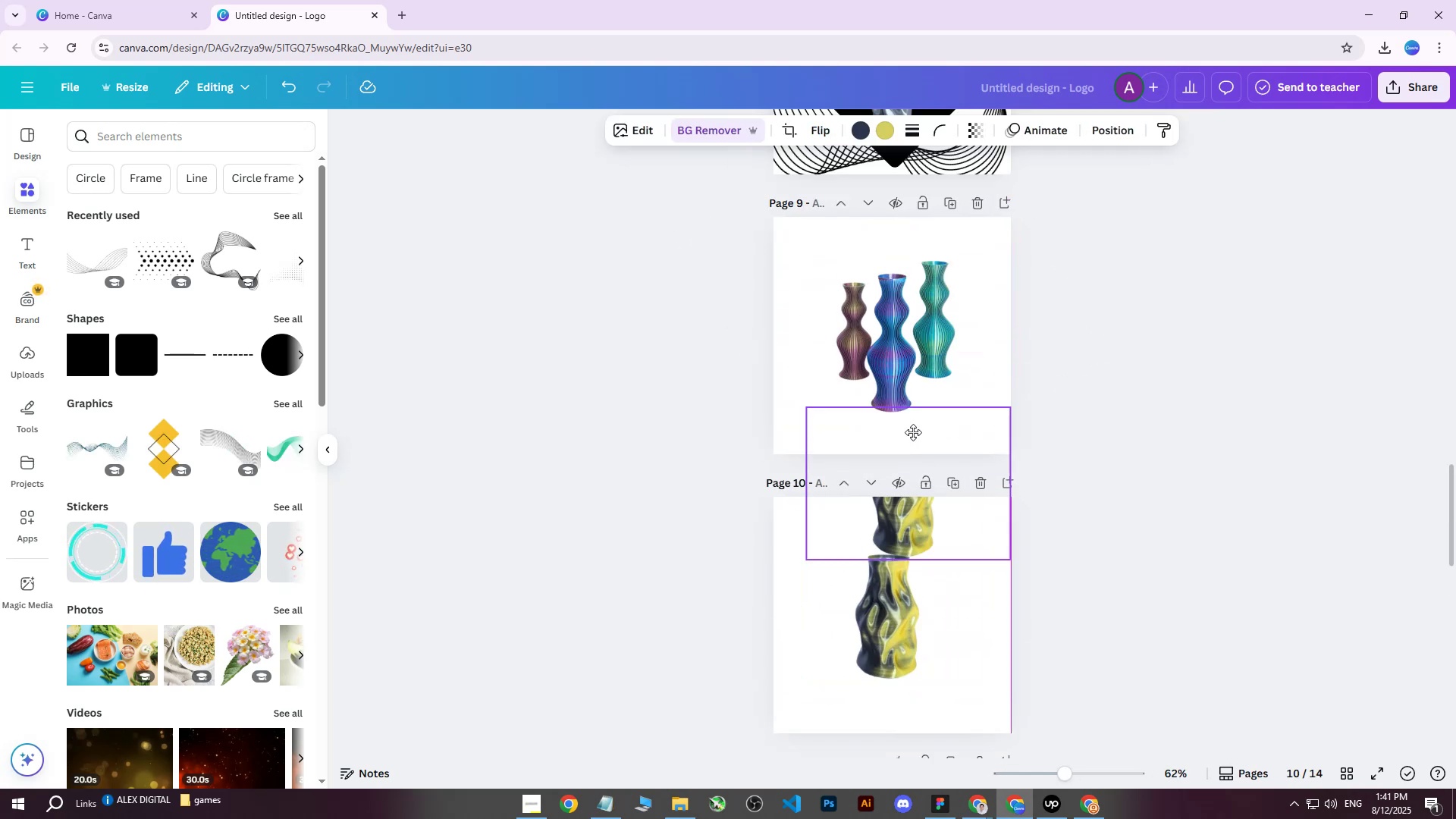 
scroll: coordinate [917, 401], scroll_direction: up, amount: 6.0
 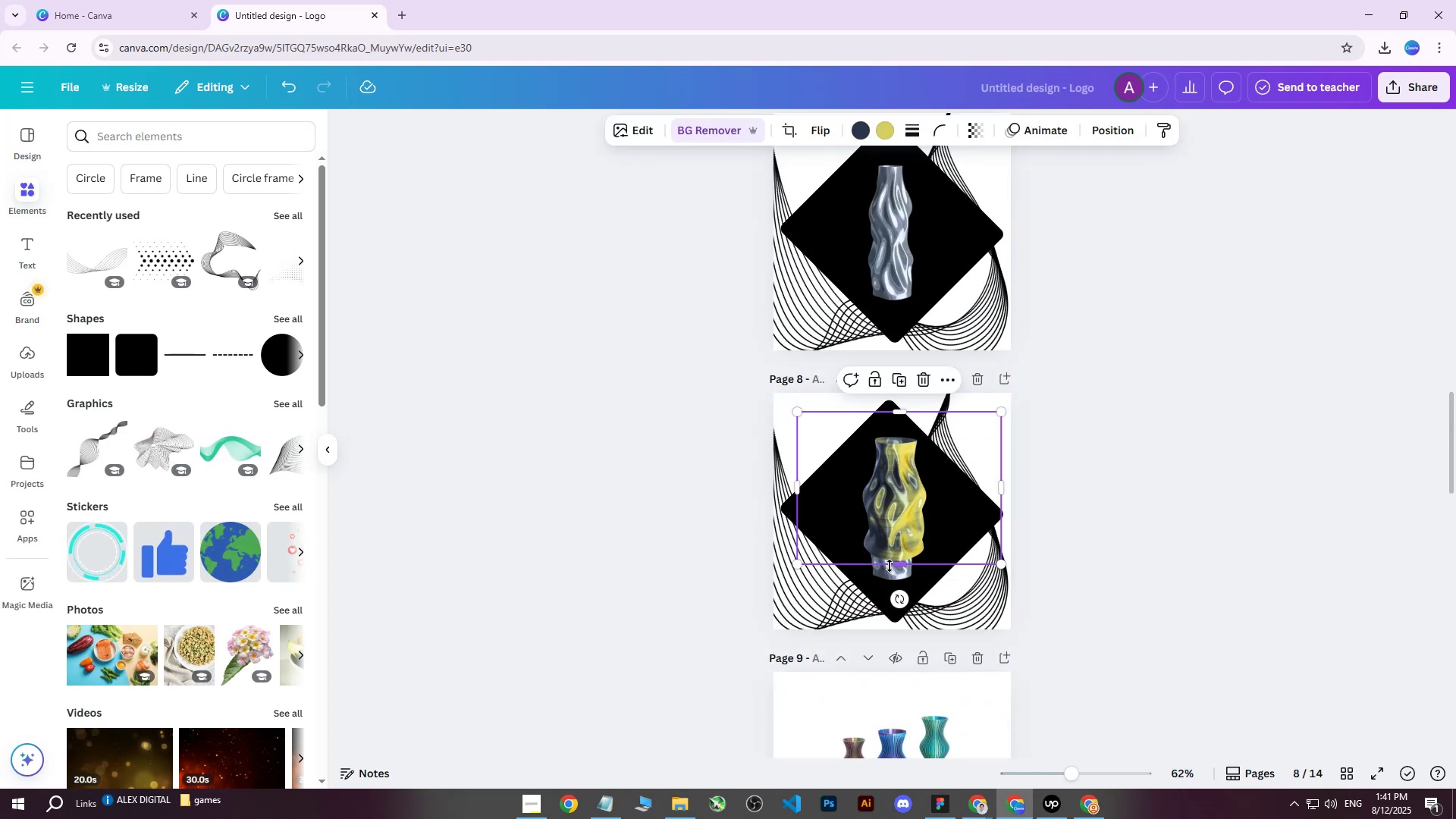 
left_click([878, 576])
 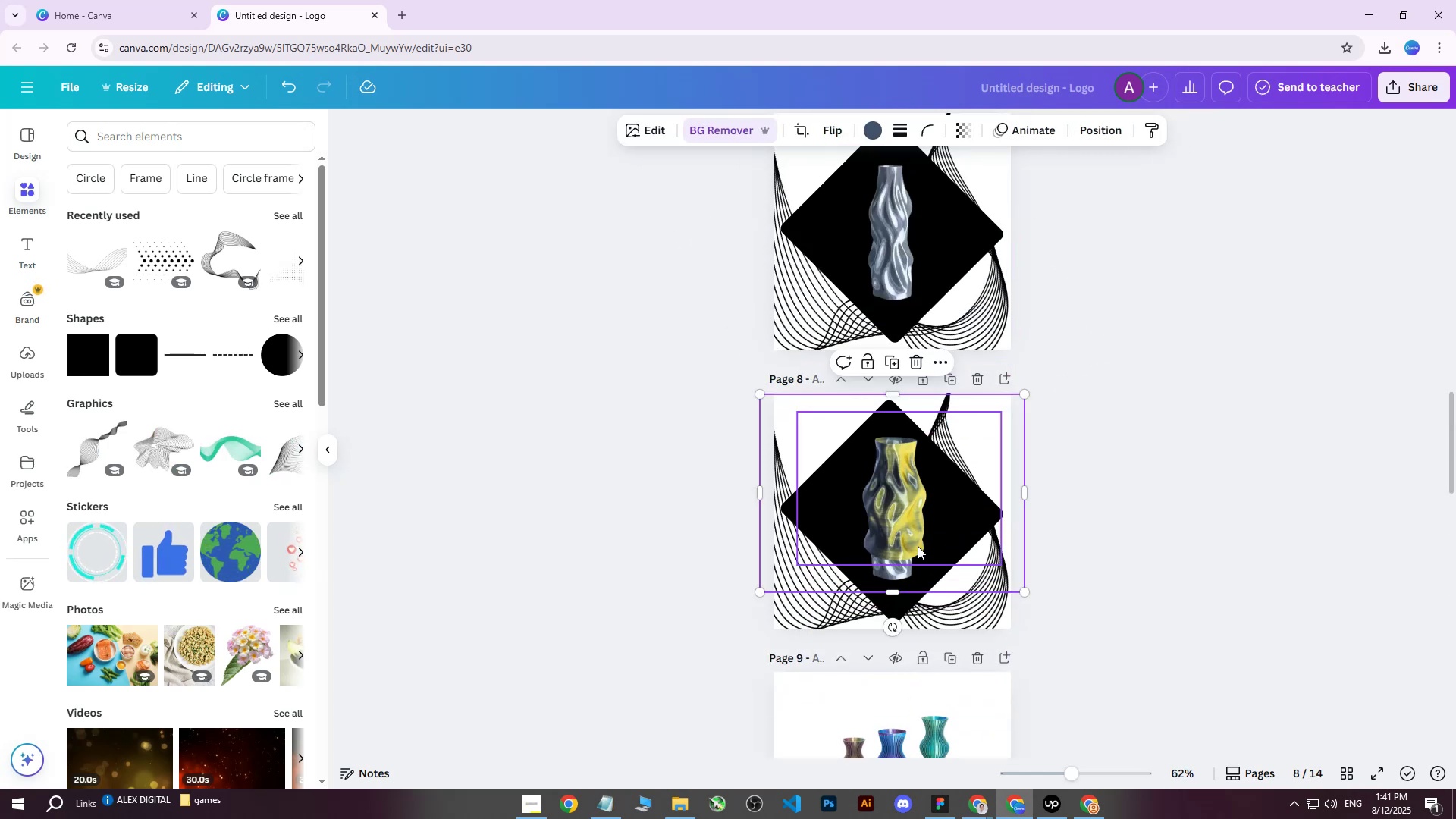 
key(Delete)
 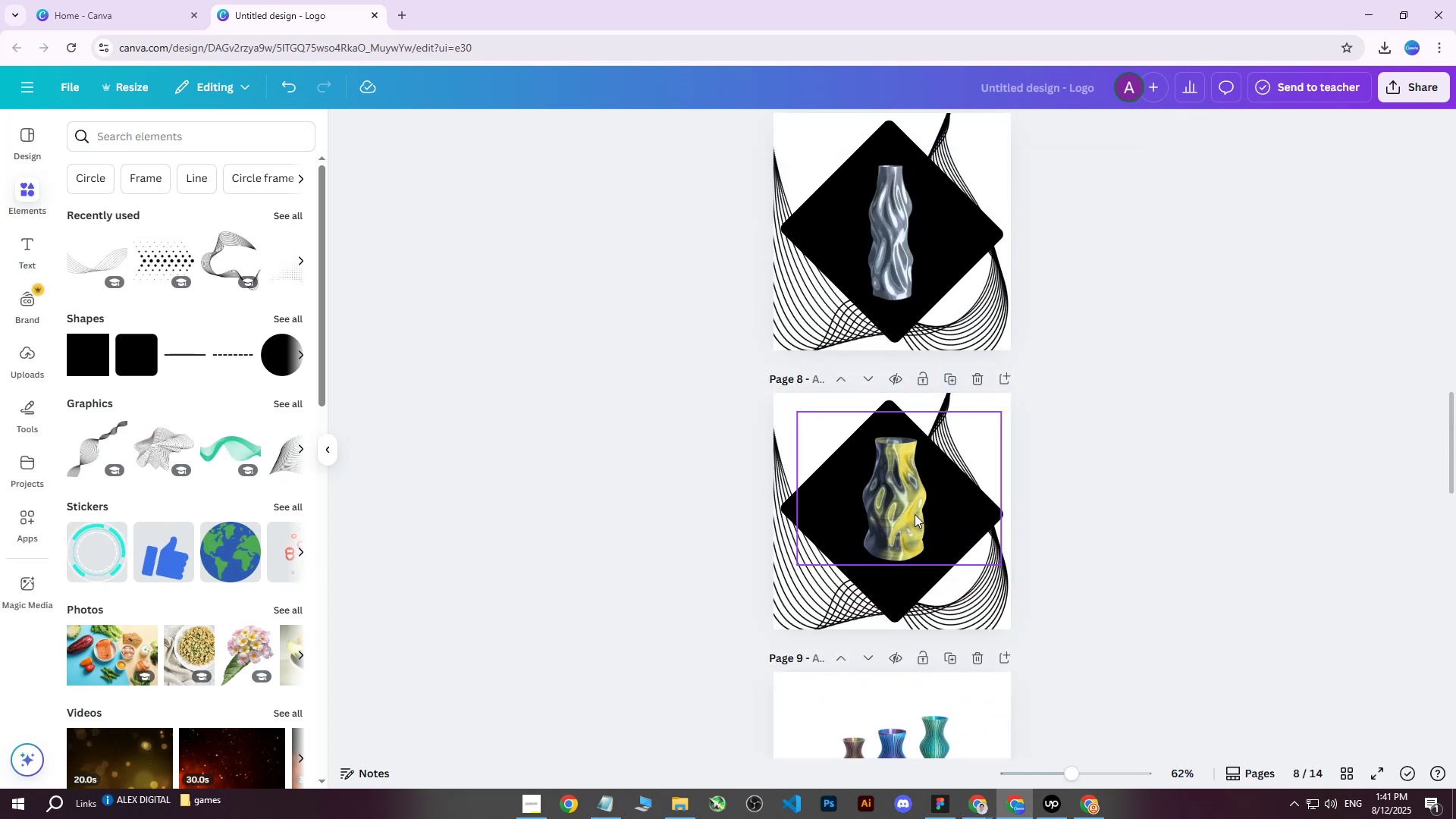 
left_click([899, 495])
 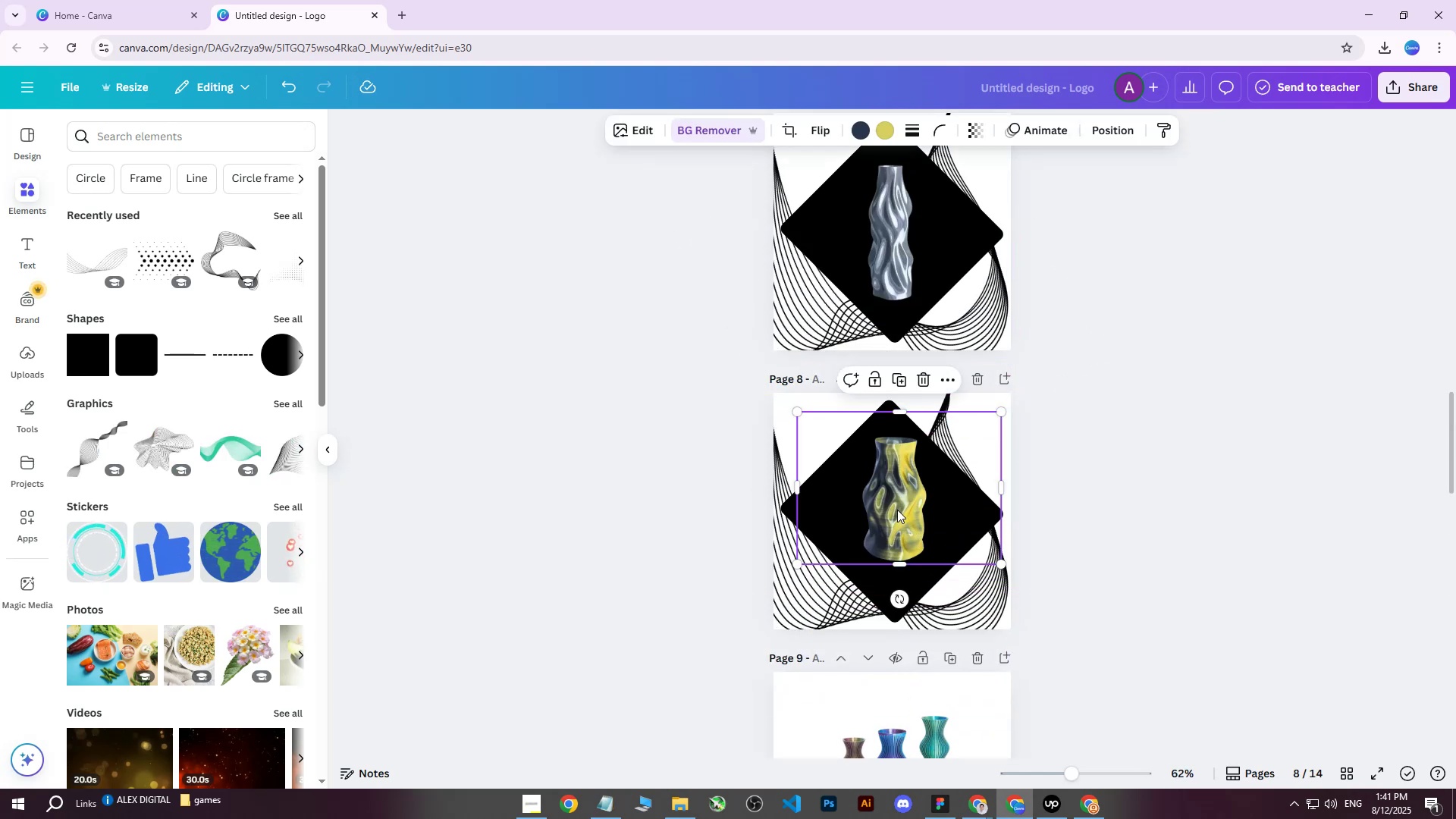 
hold_key(key=ControlLeft, duration=0.66)
scroll: coordinate [912, 528], scroll_direction: up, amount: 5.0
 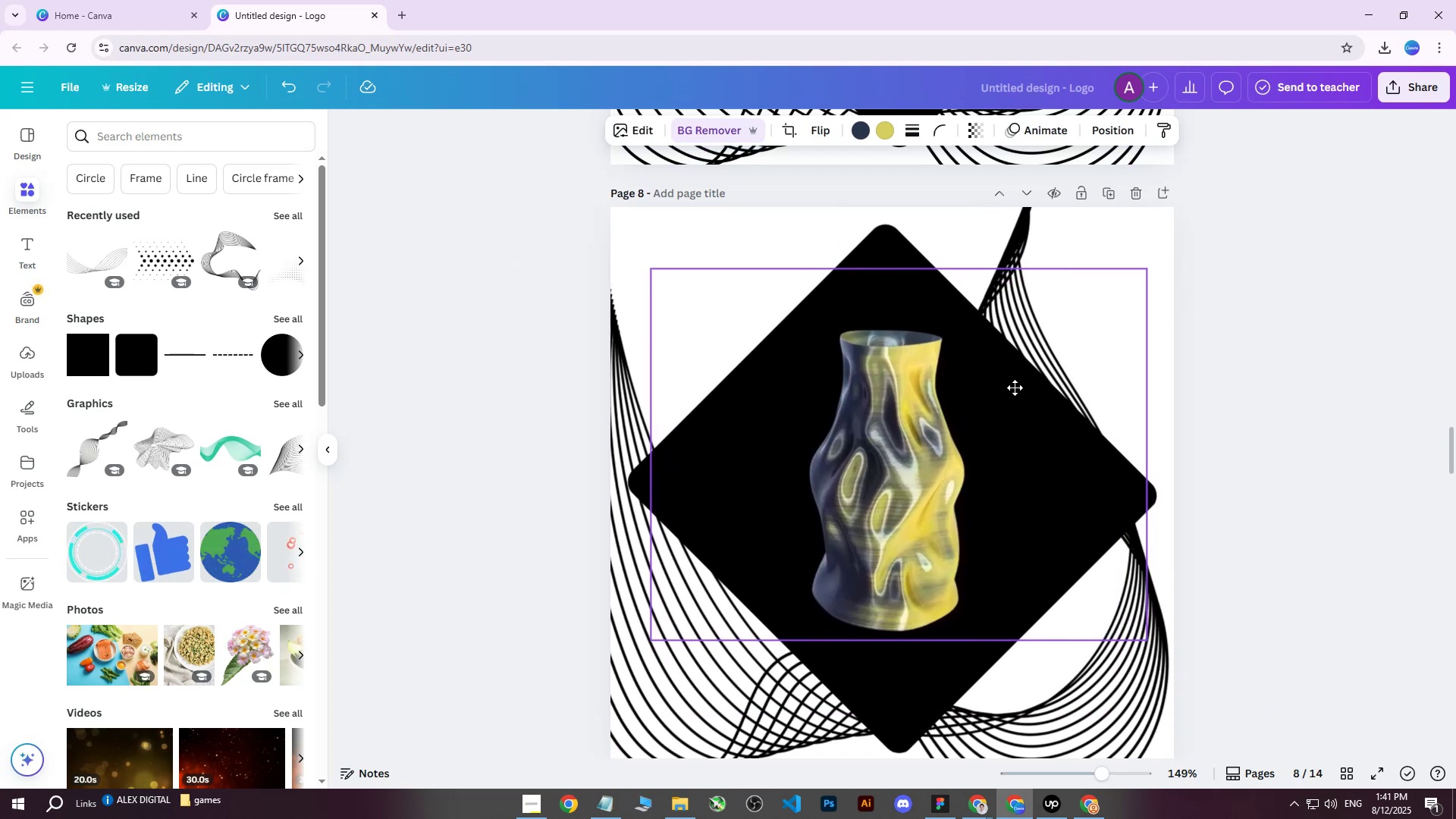 
wait(9.43)
 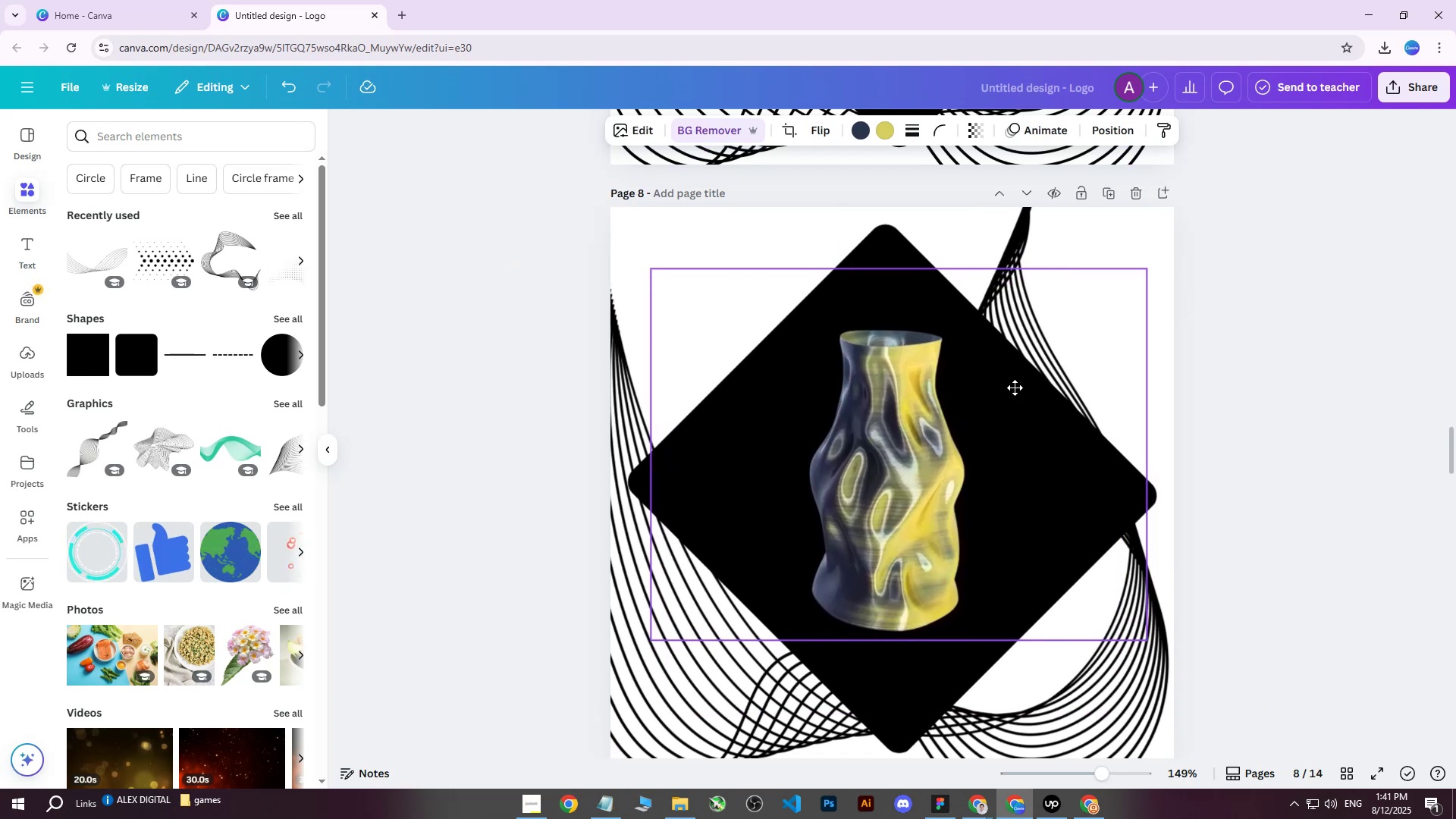 
left_click([1304, 273])
 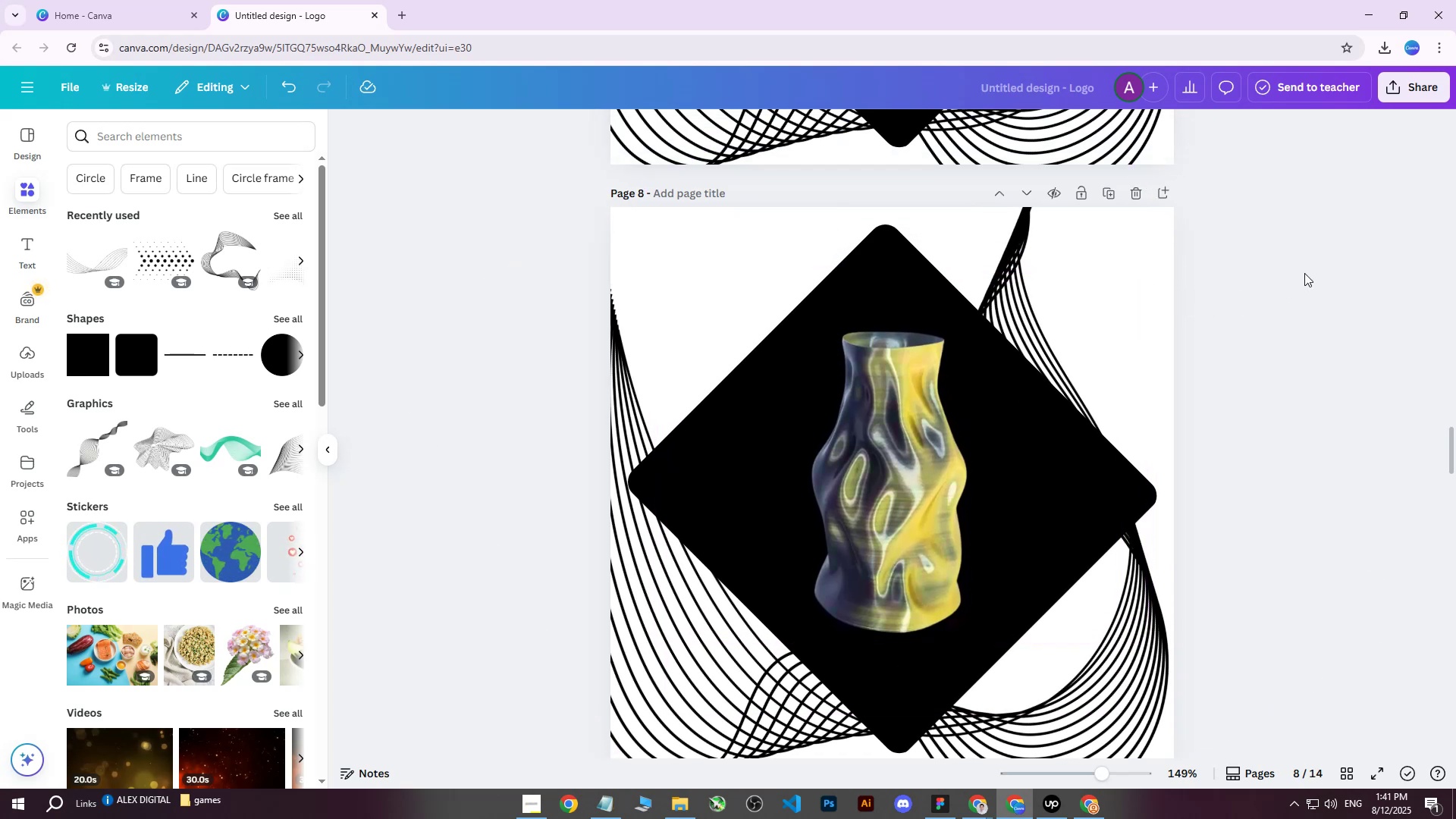 
hold_key(key=ControlLeft, duration=0.6)
scroll: coordinate [1304, 273], scroll_direction: down, amount: 6.0
 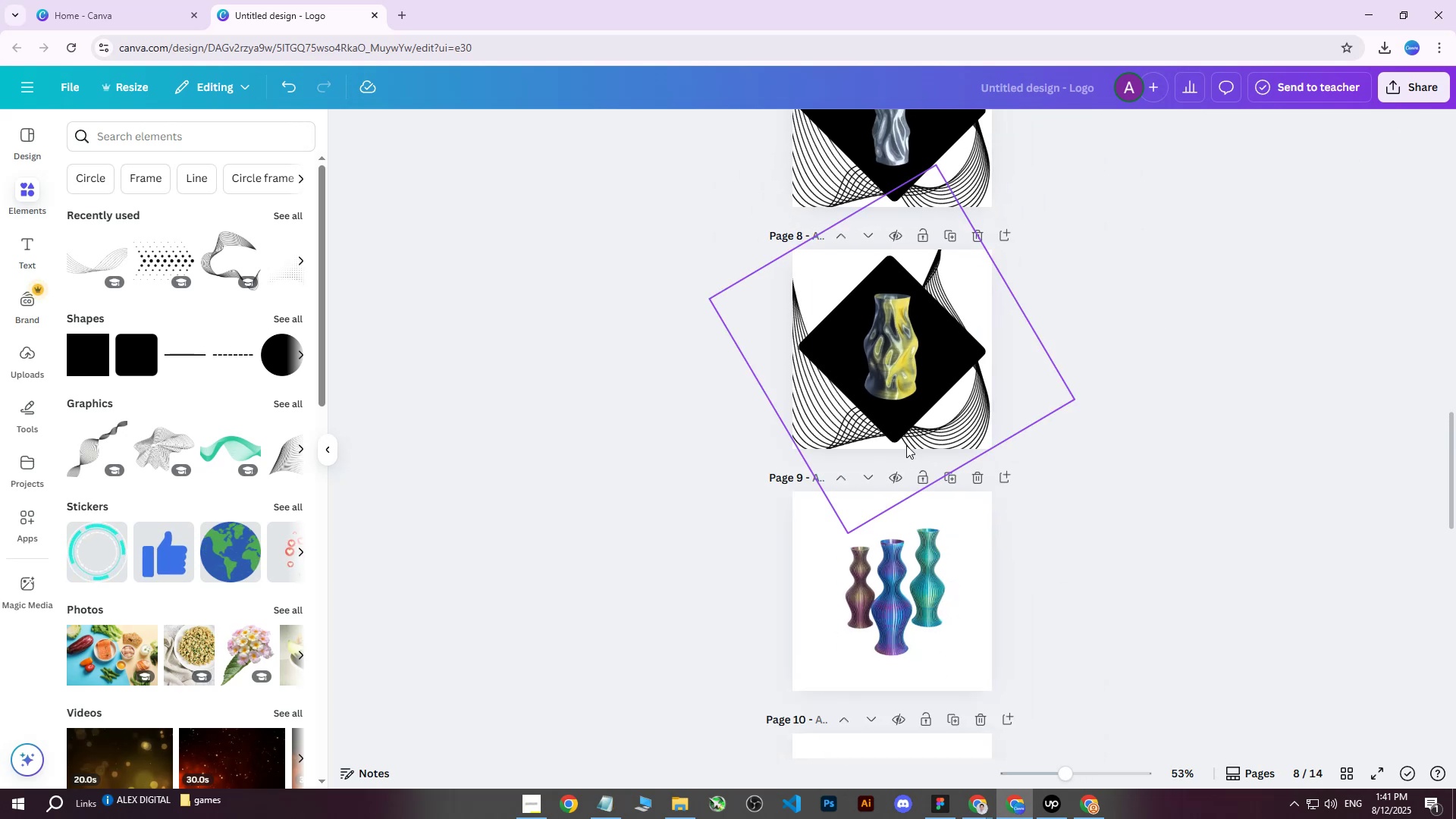 
left_click([817, 435])
 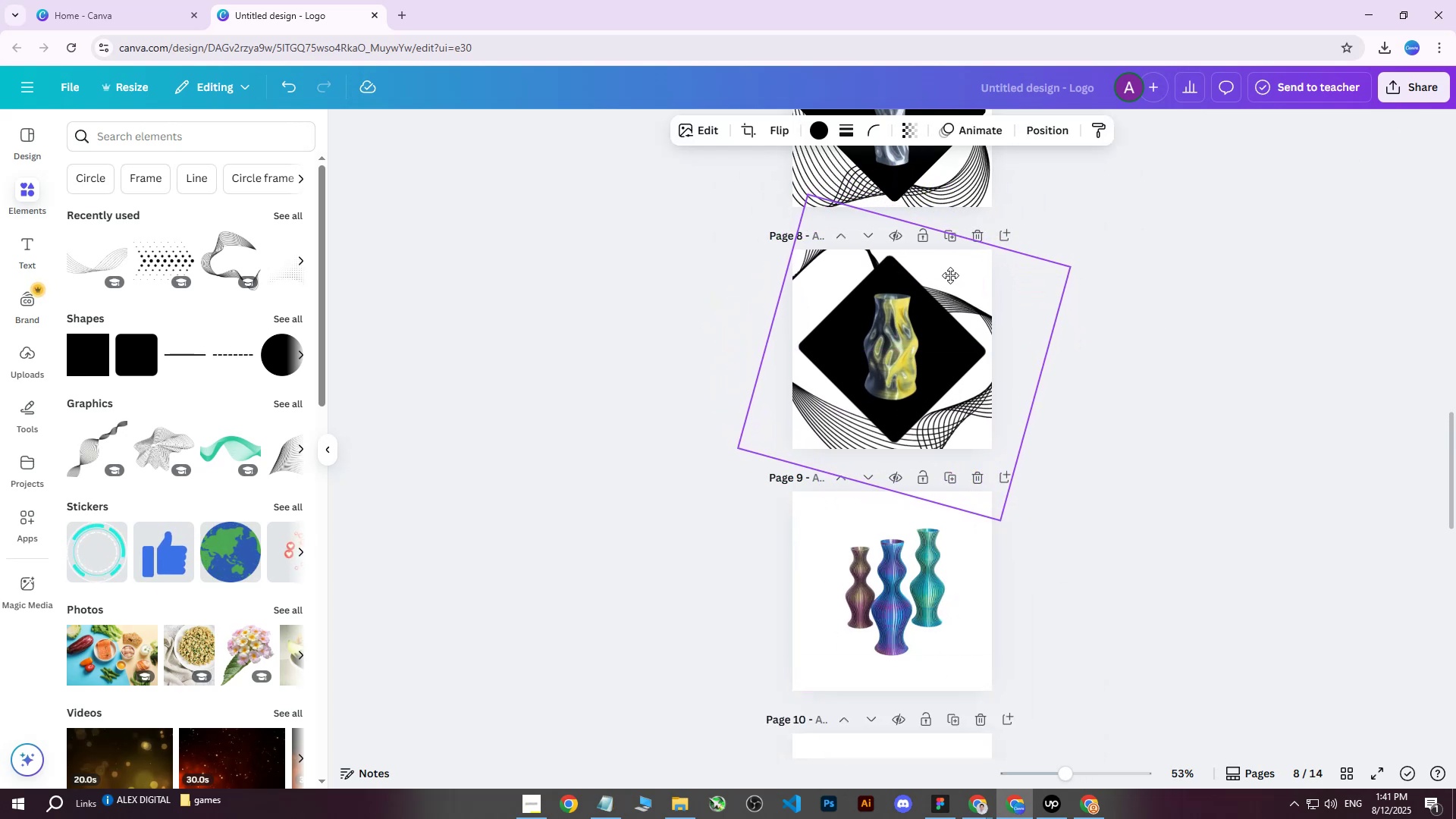 
wait(6.91)
 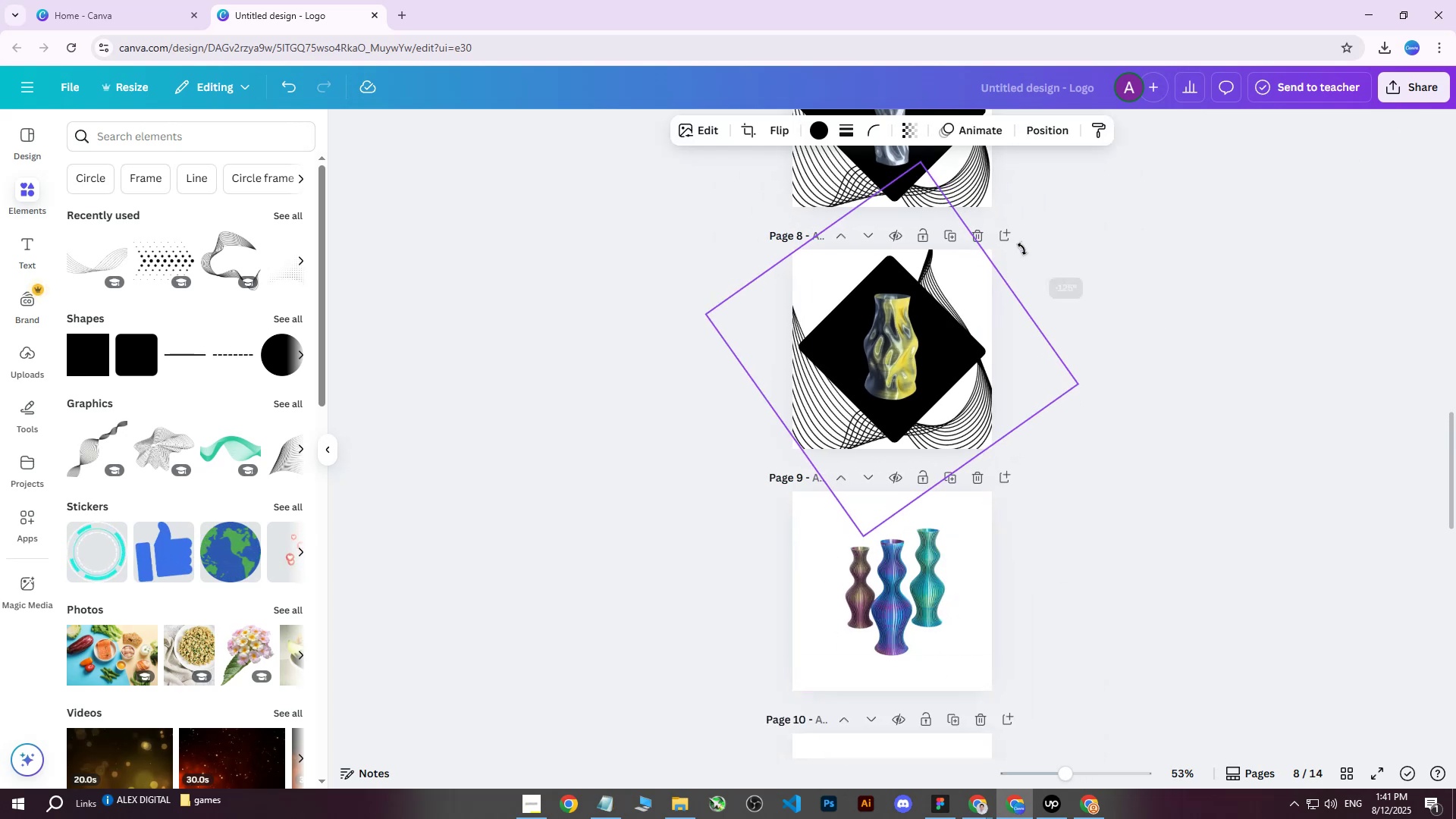 
left_click([1398, 85])
 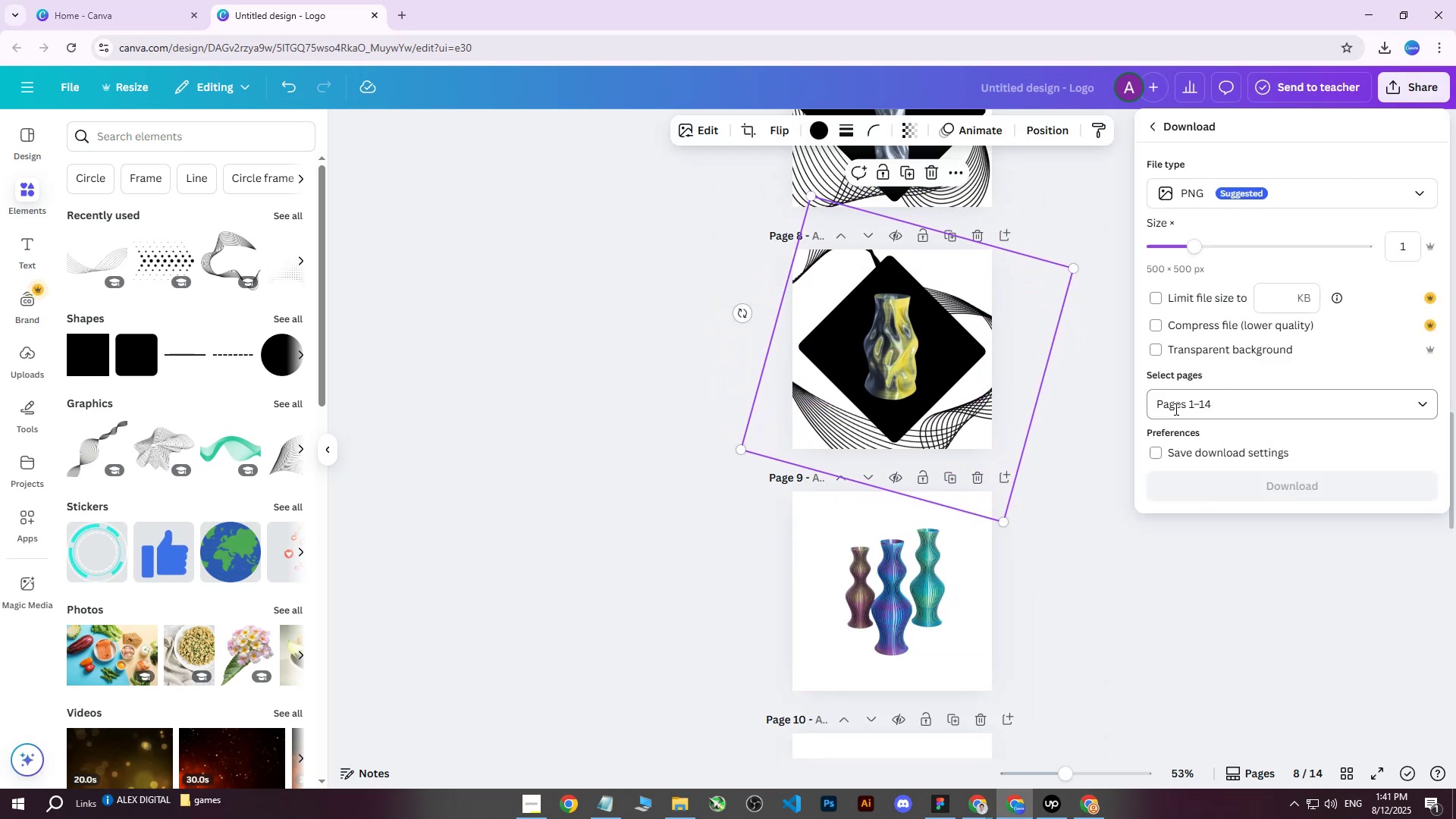 
double_click([1211, 405])
 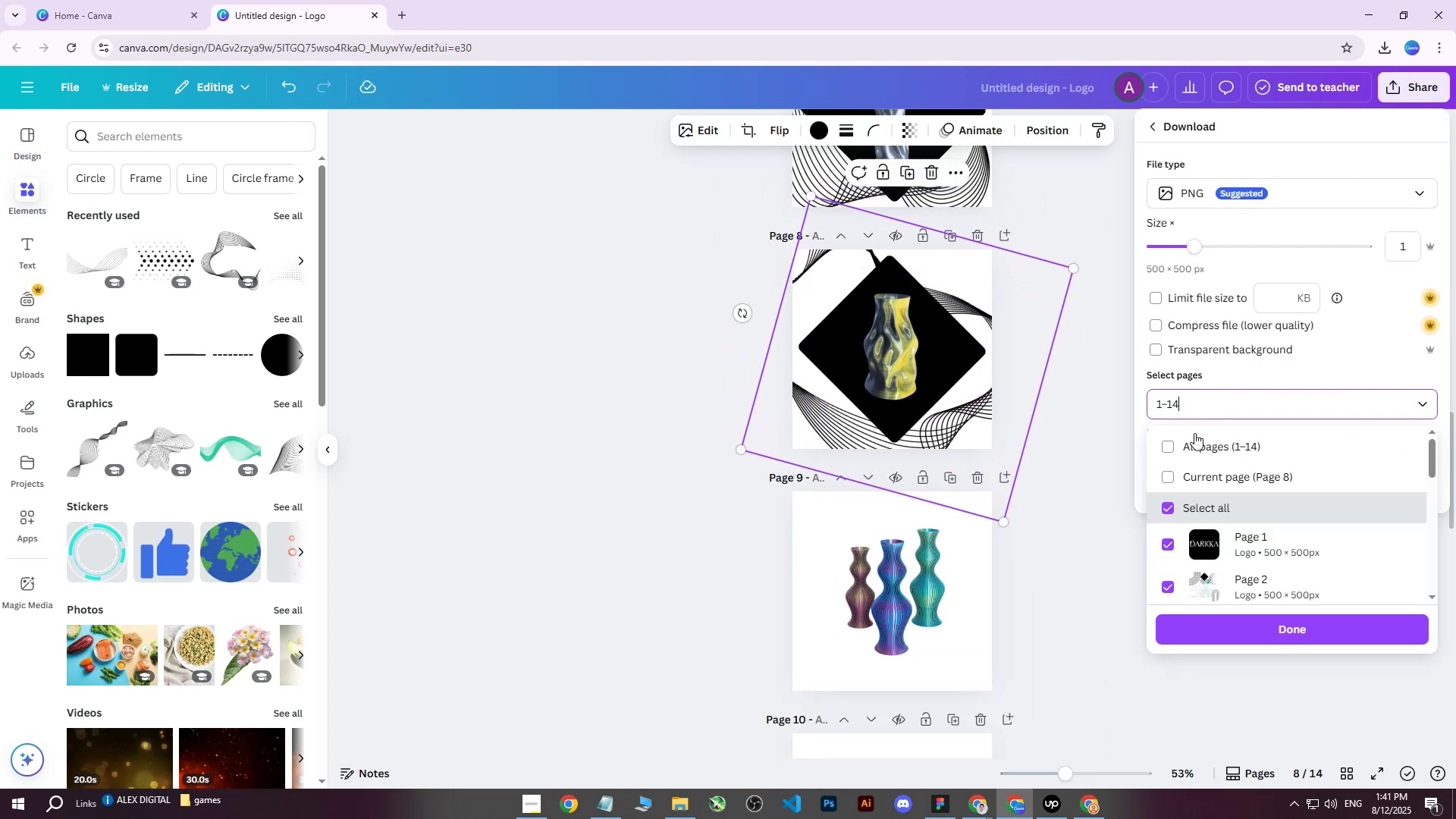 
triple_click([1194, 434])
 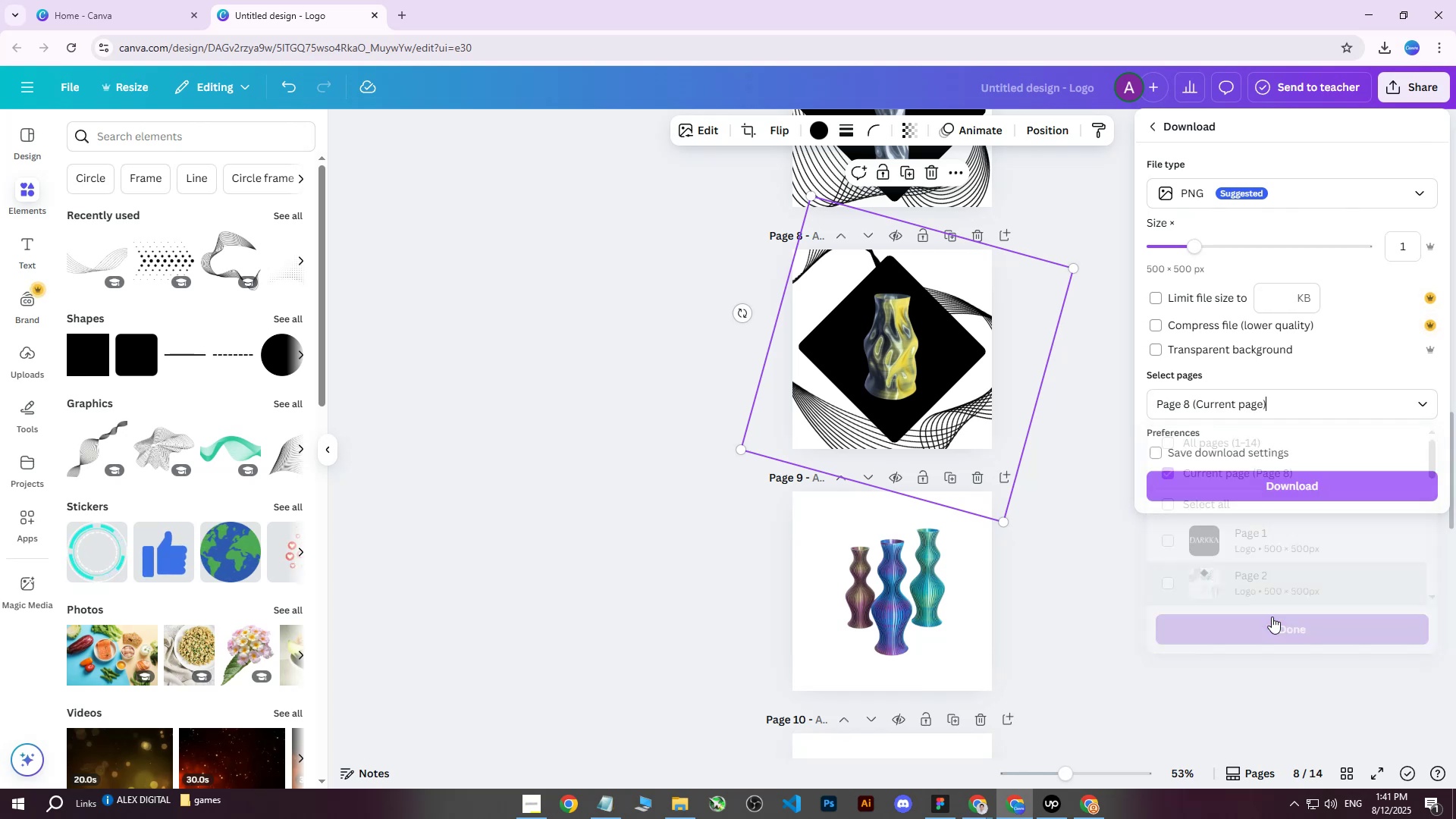 
double_click([1260, 488])
 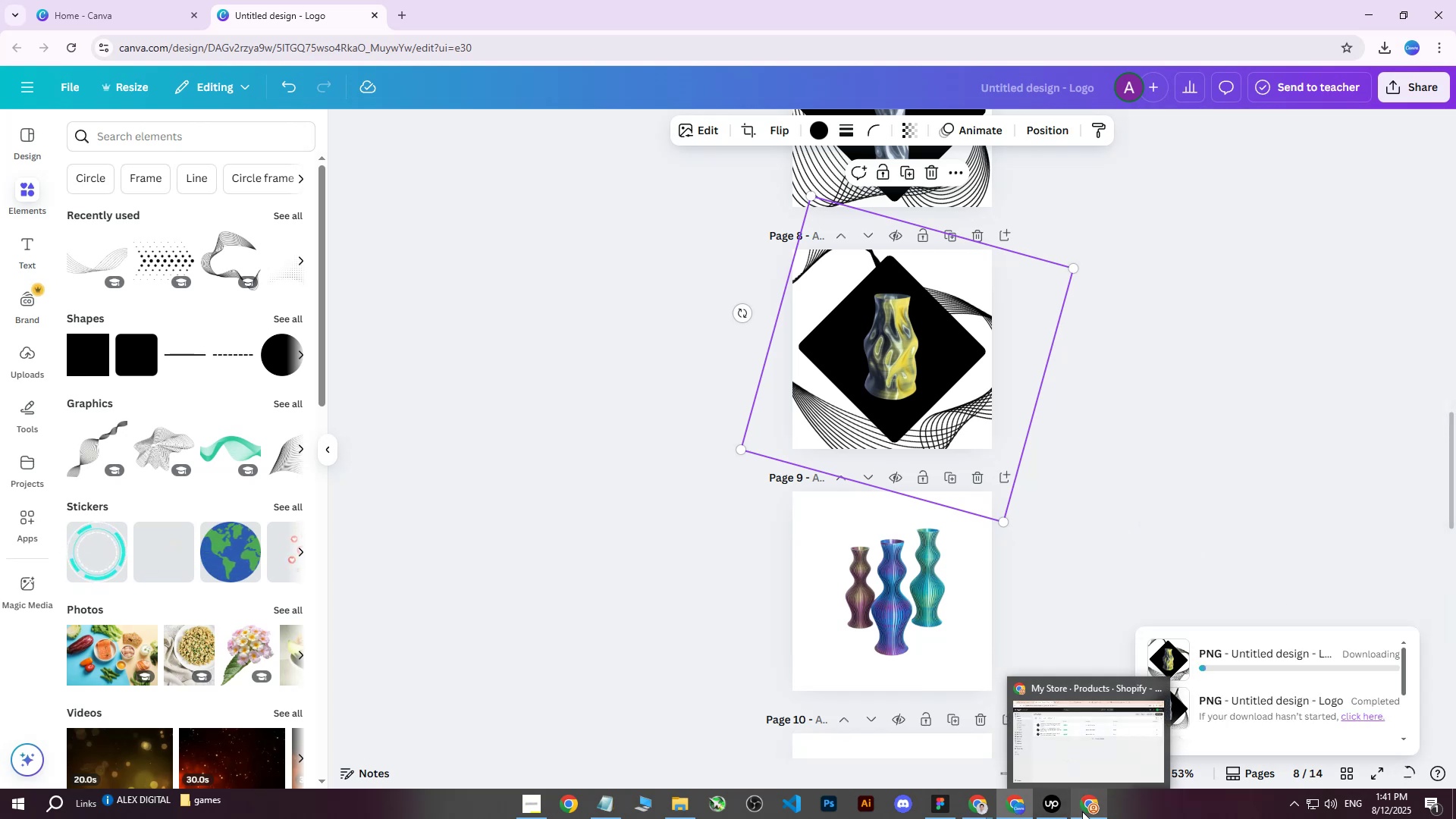 
left_click([1082, 811])
 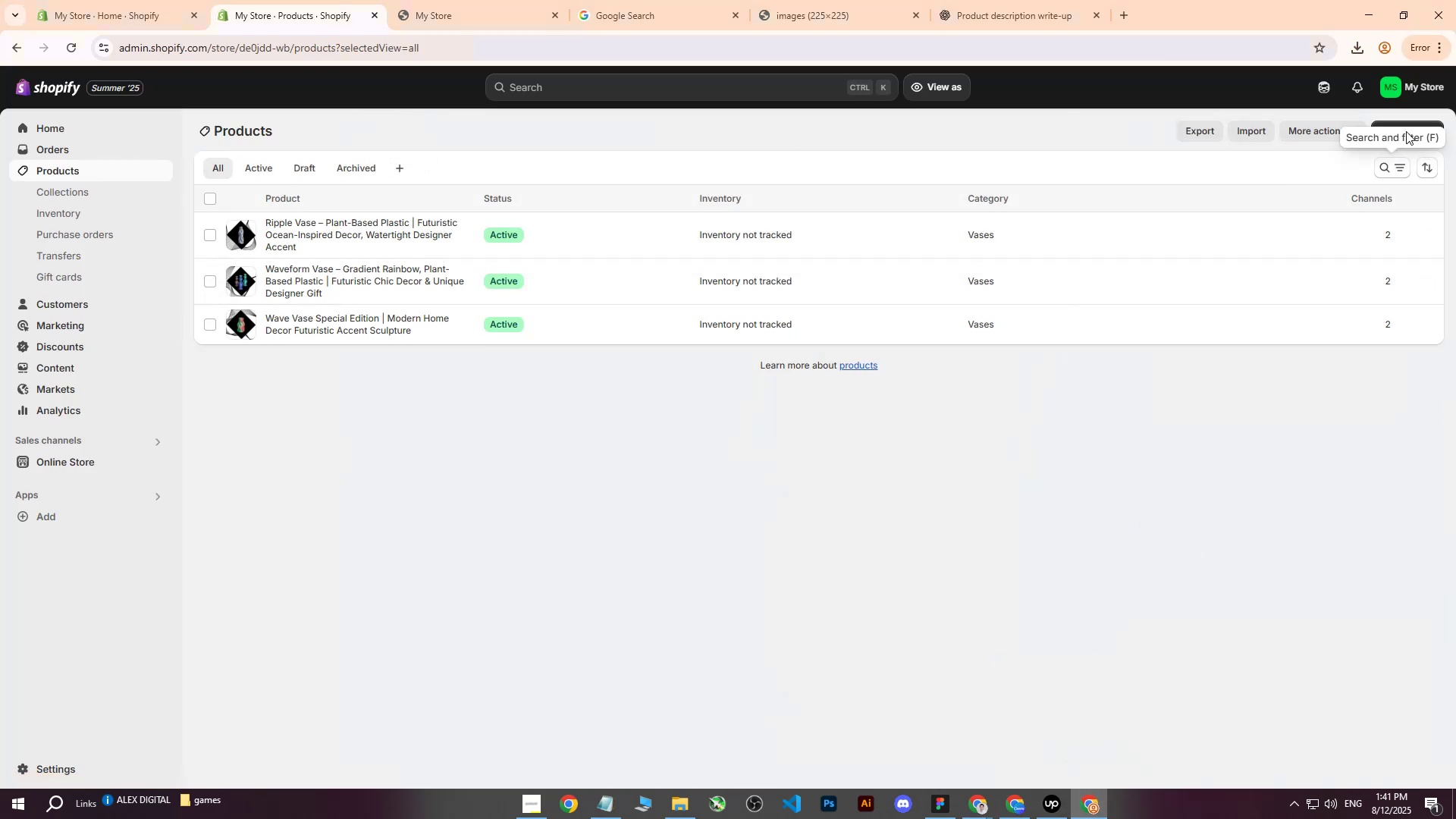 
left_click([1398, 130])
 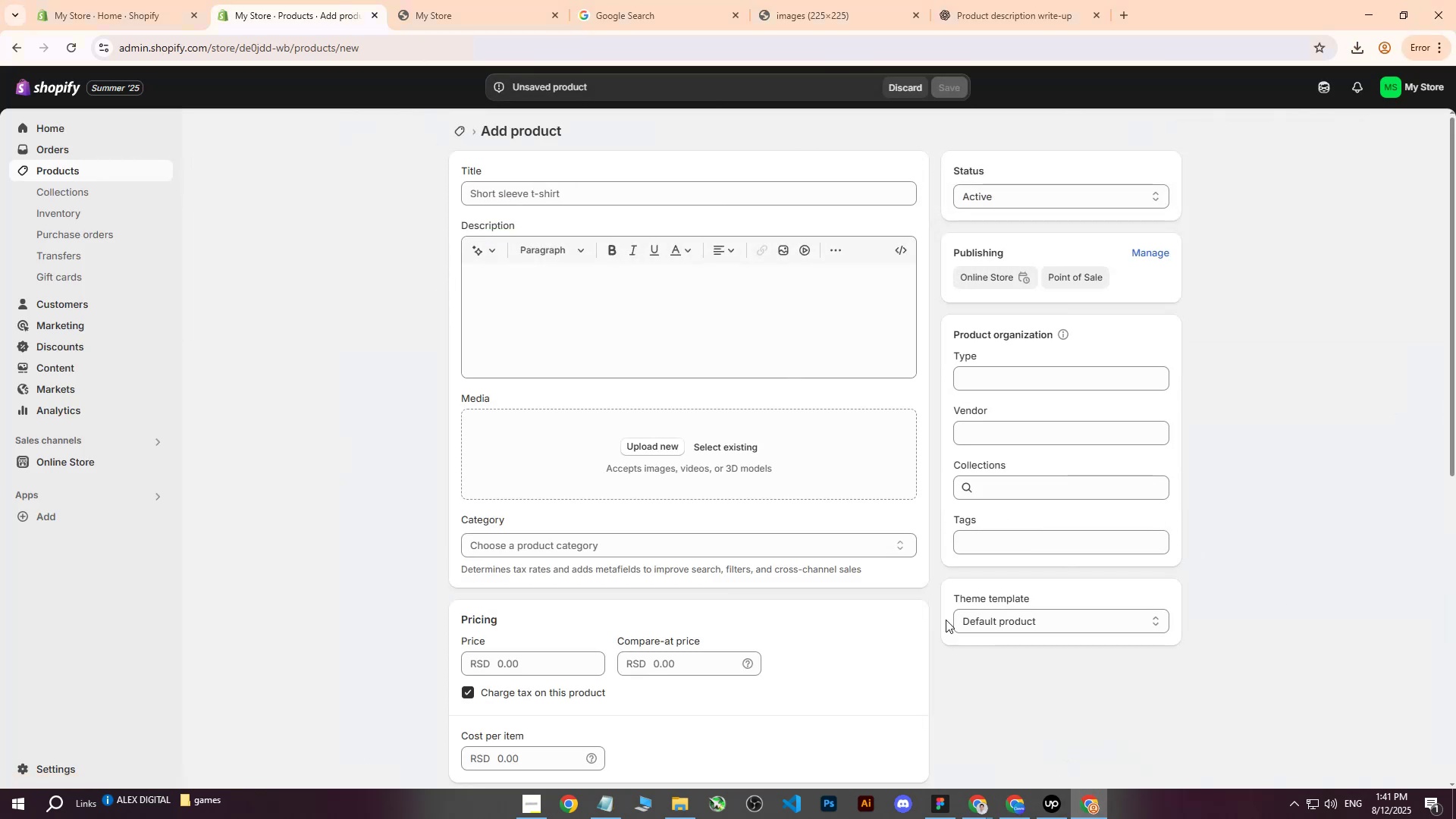 
left_click([987, 802])
 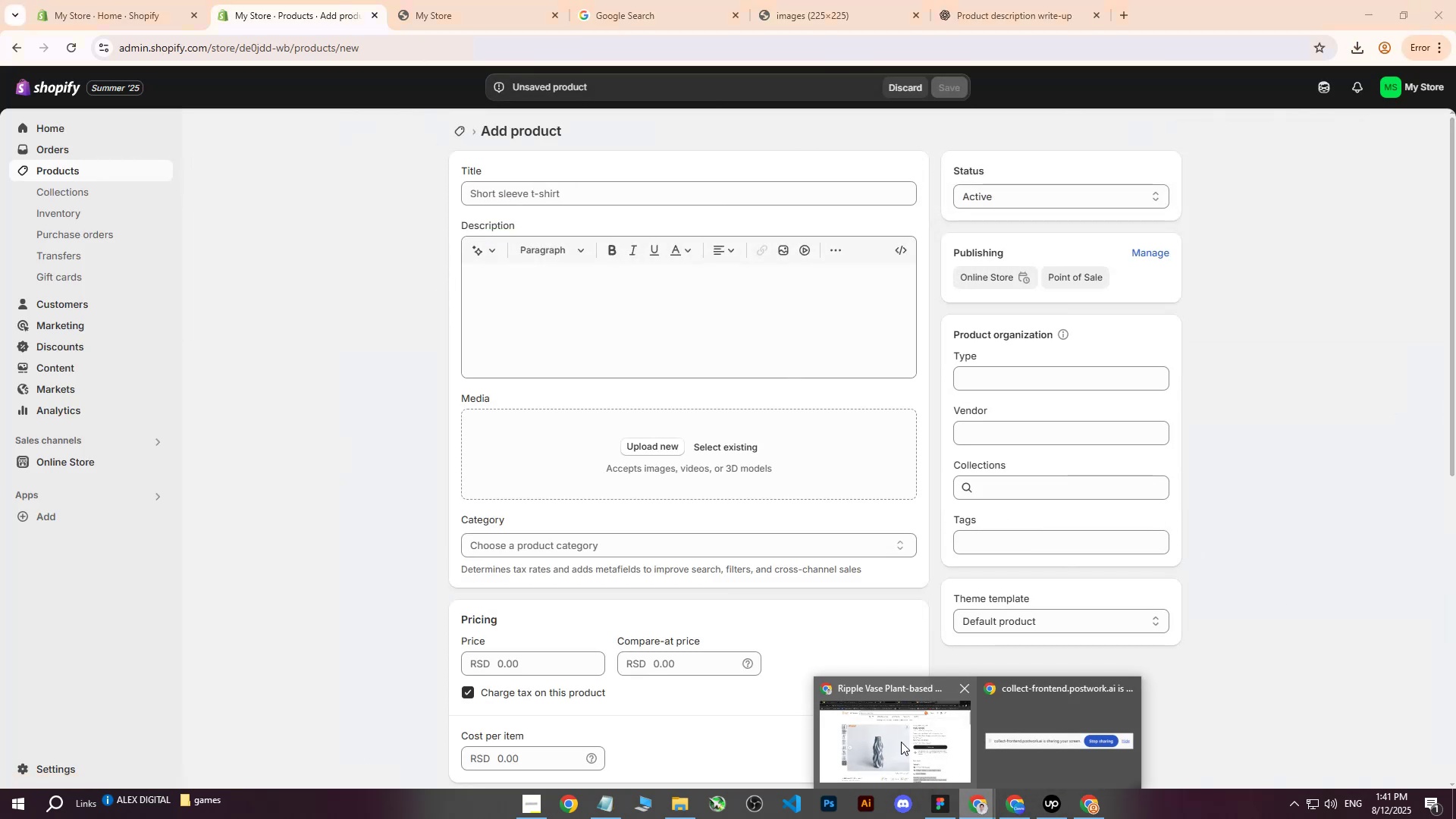 
left_click([899, 740])
 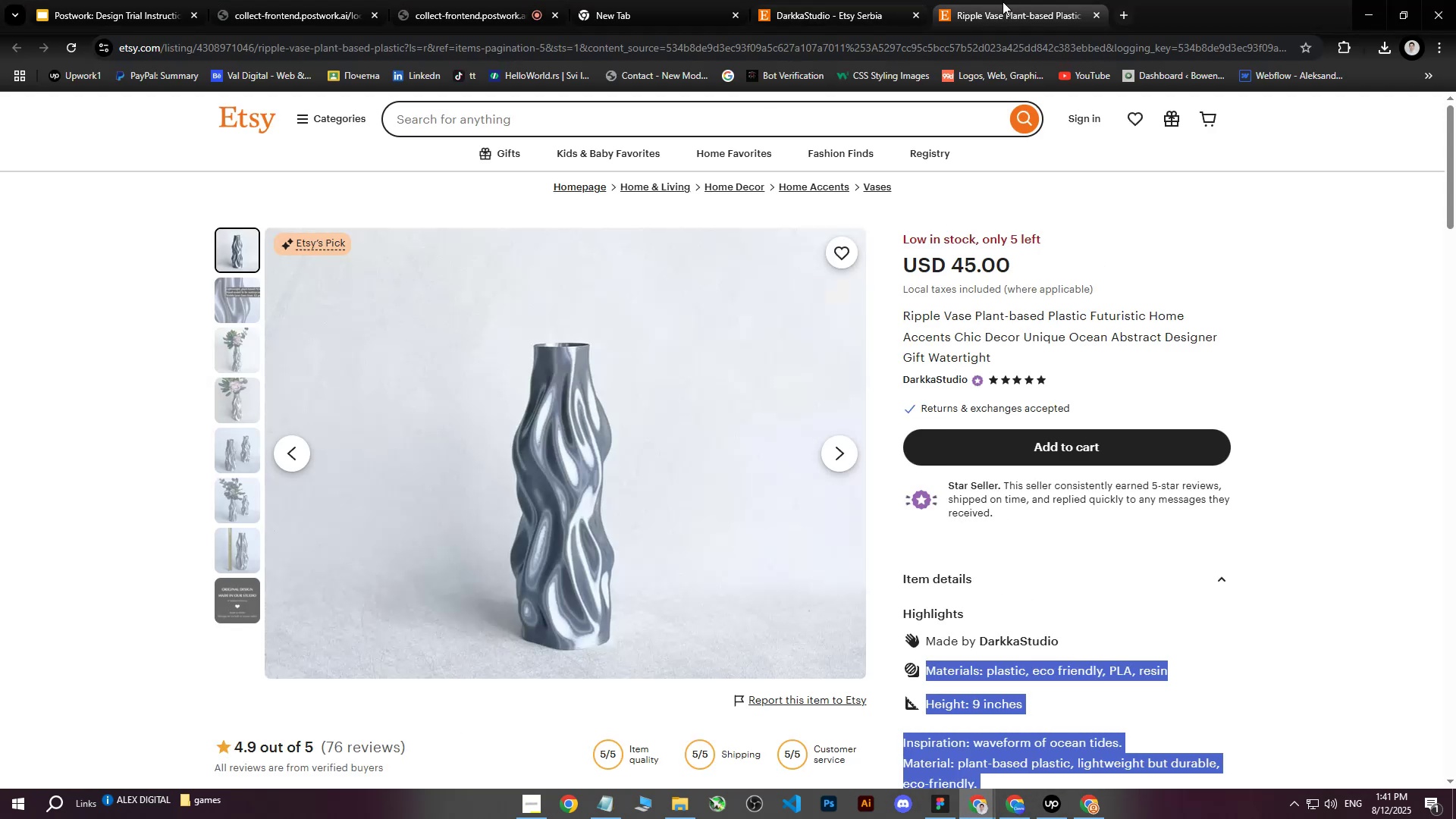 
left_click([894, 13])
 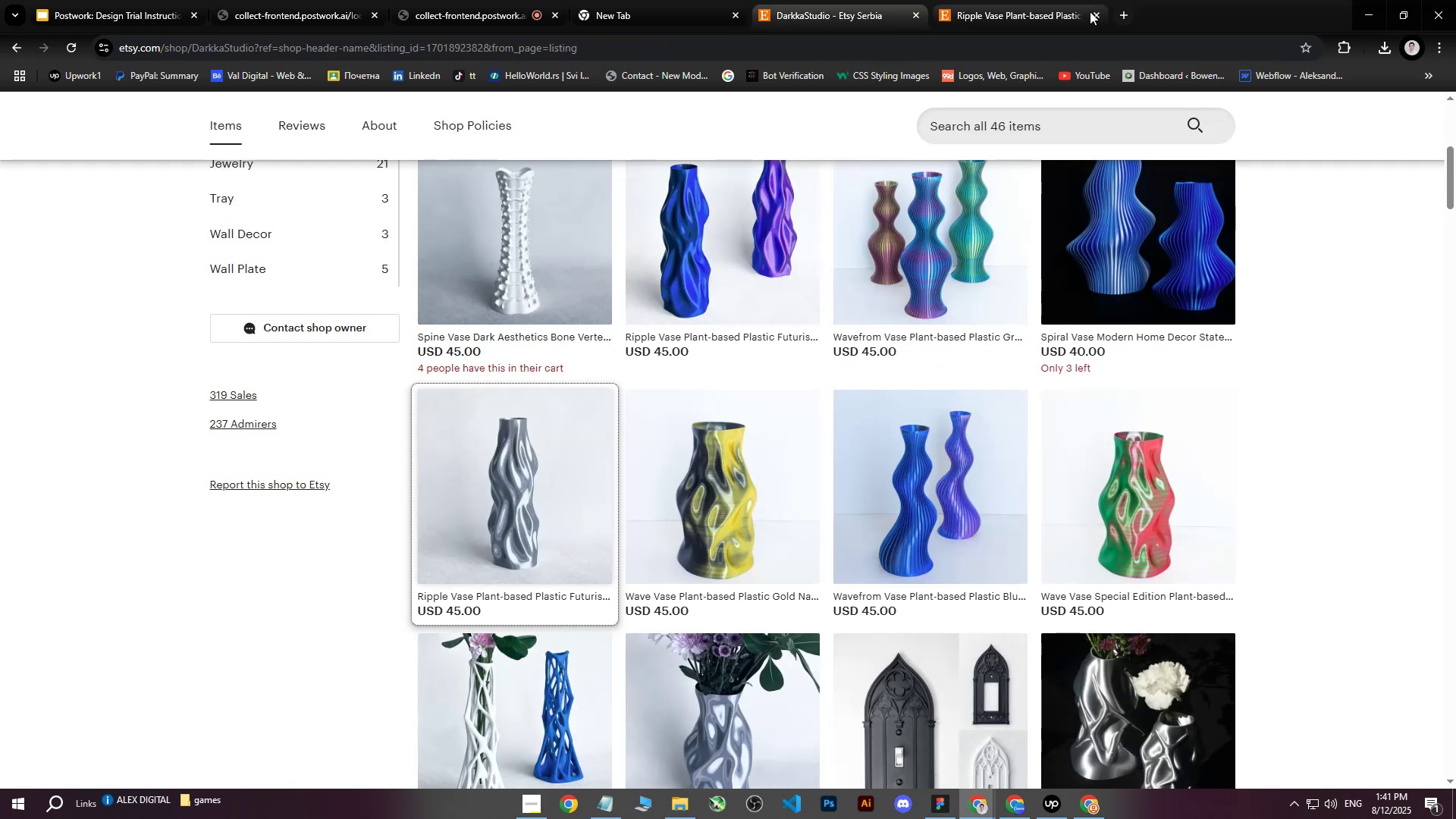 
left_click([1096, 12])
 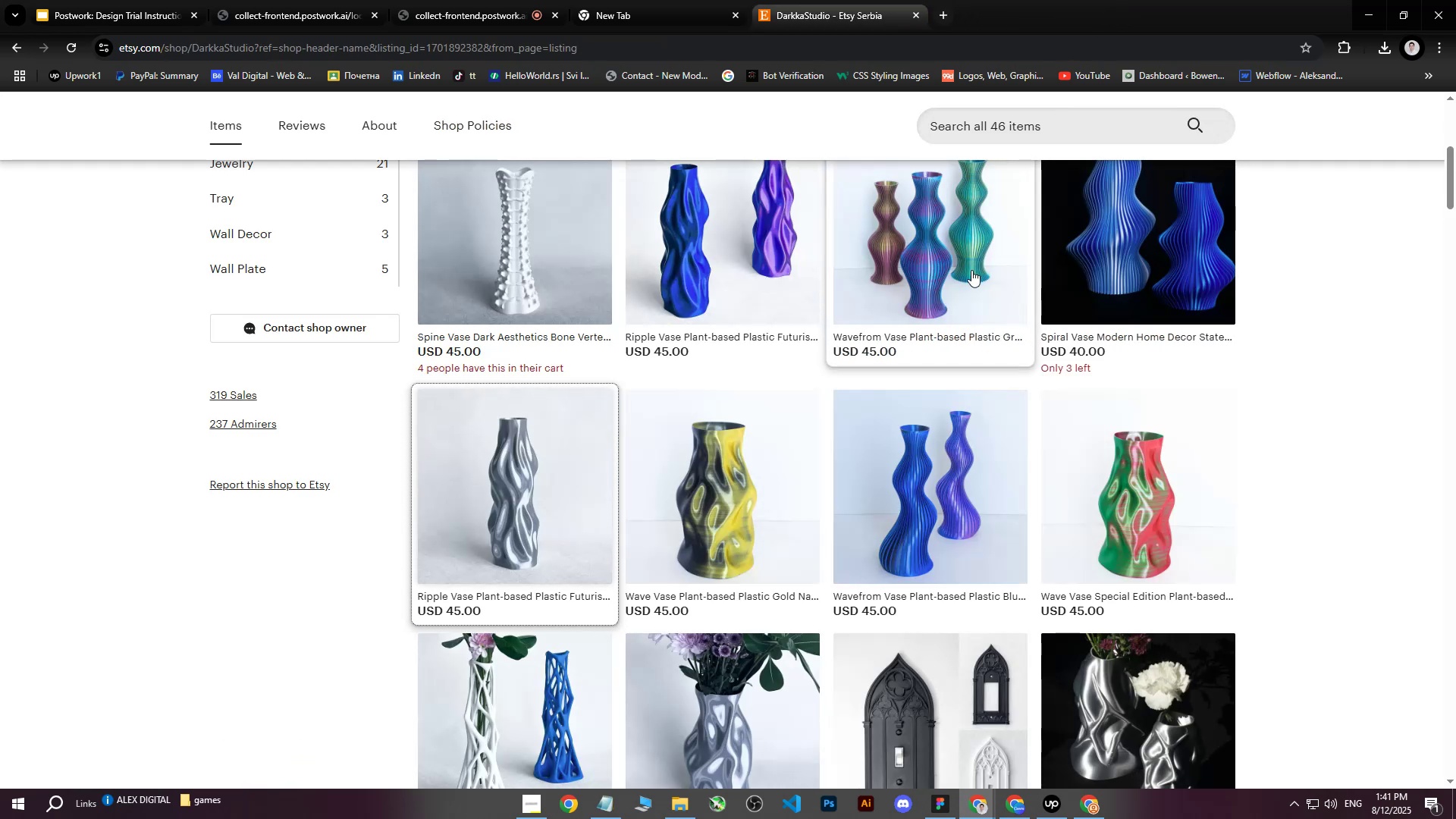 
scroll: coordinate [971, 271], scroll_direction: down, amount: 2.0
 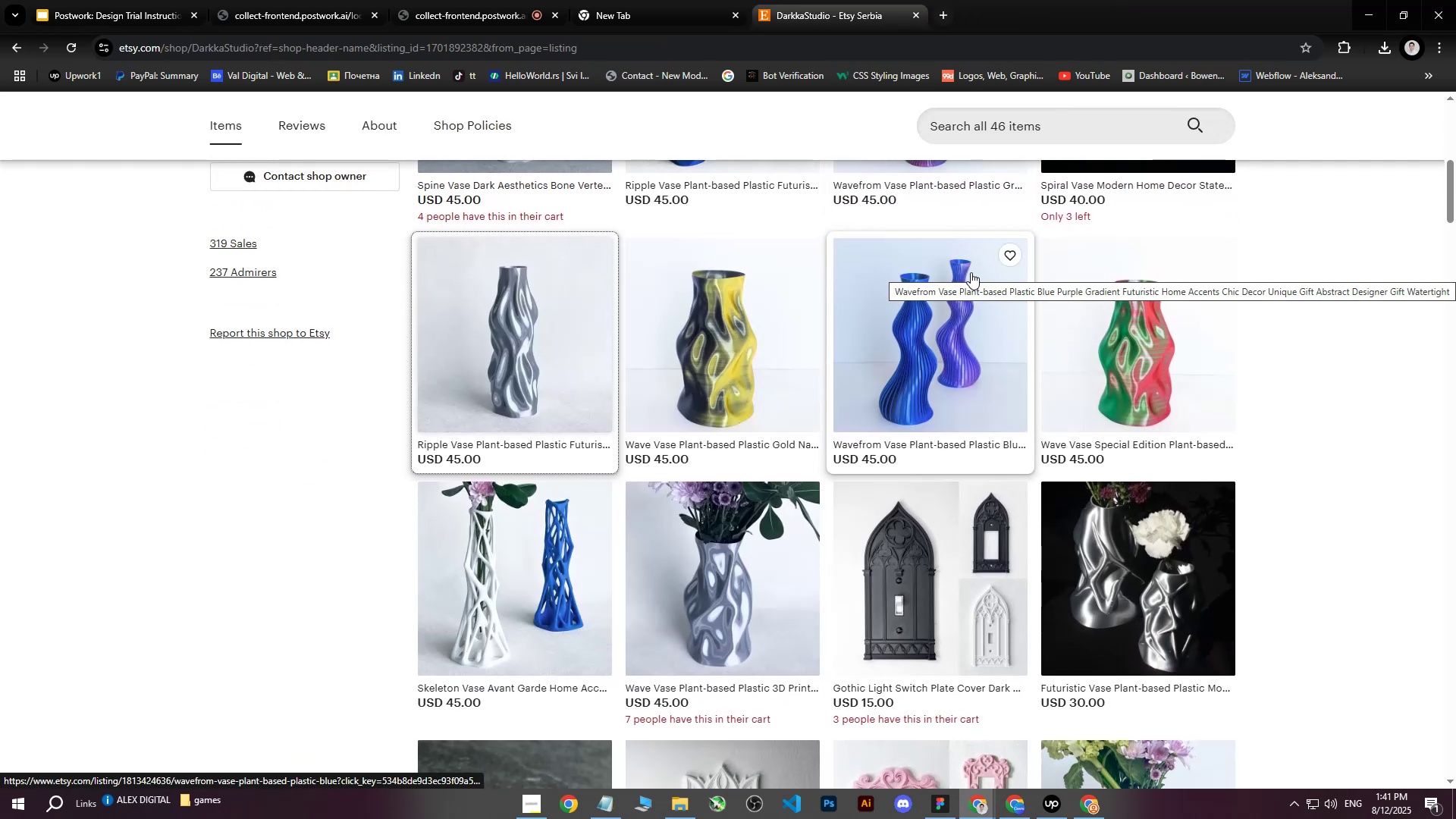 
scroll: coordinate [924, 332], scroll_direction: up, amount: 3.0
 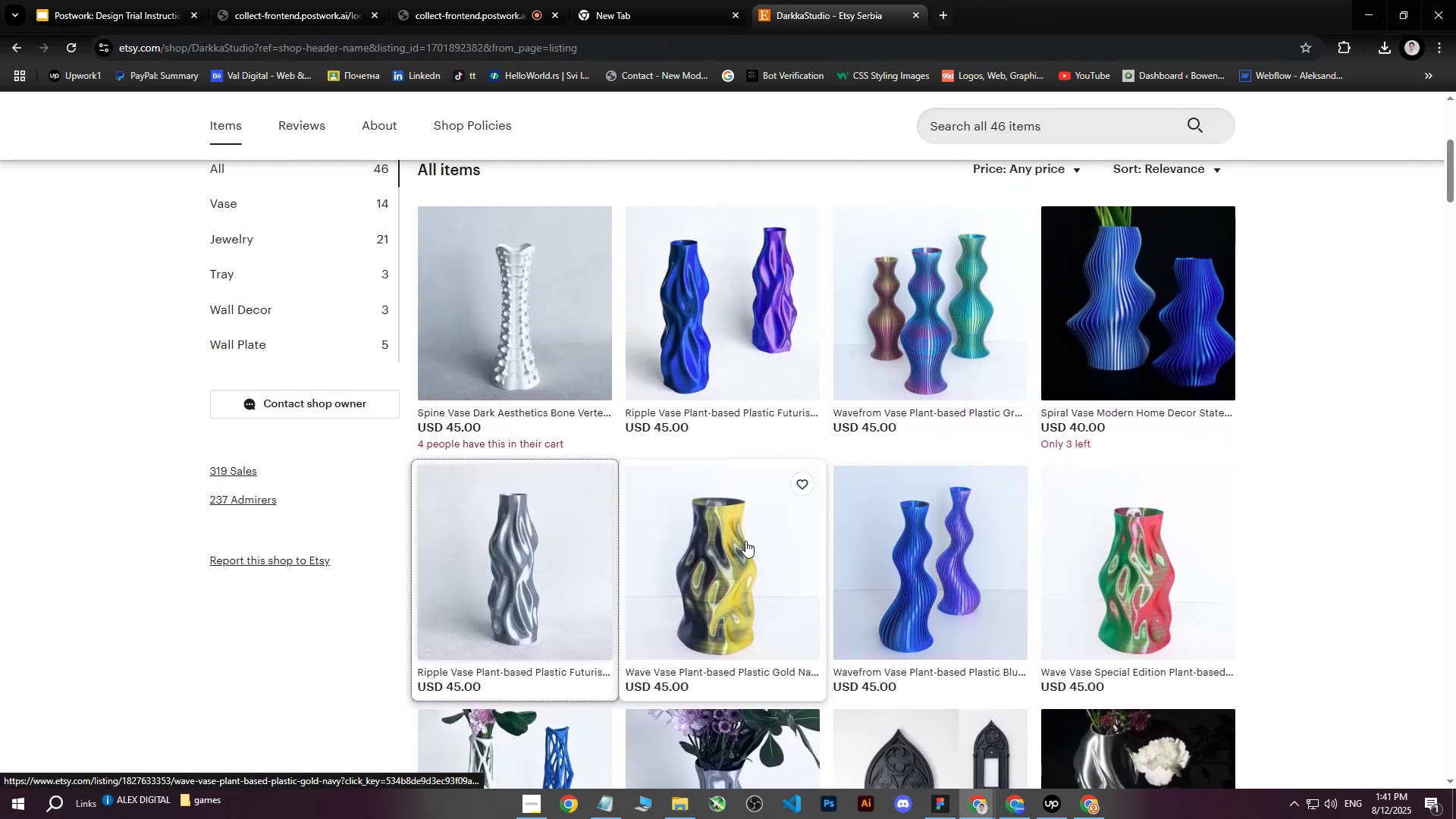 
left_click([745, 541])
 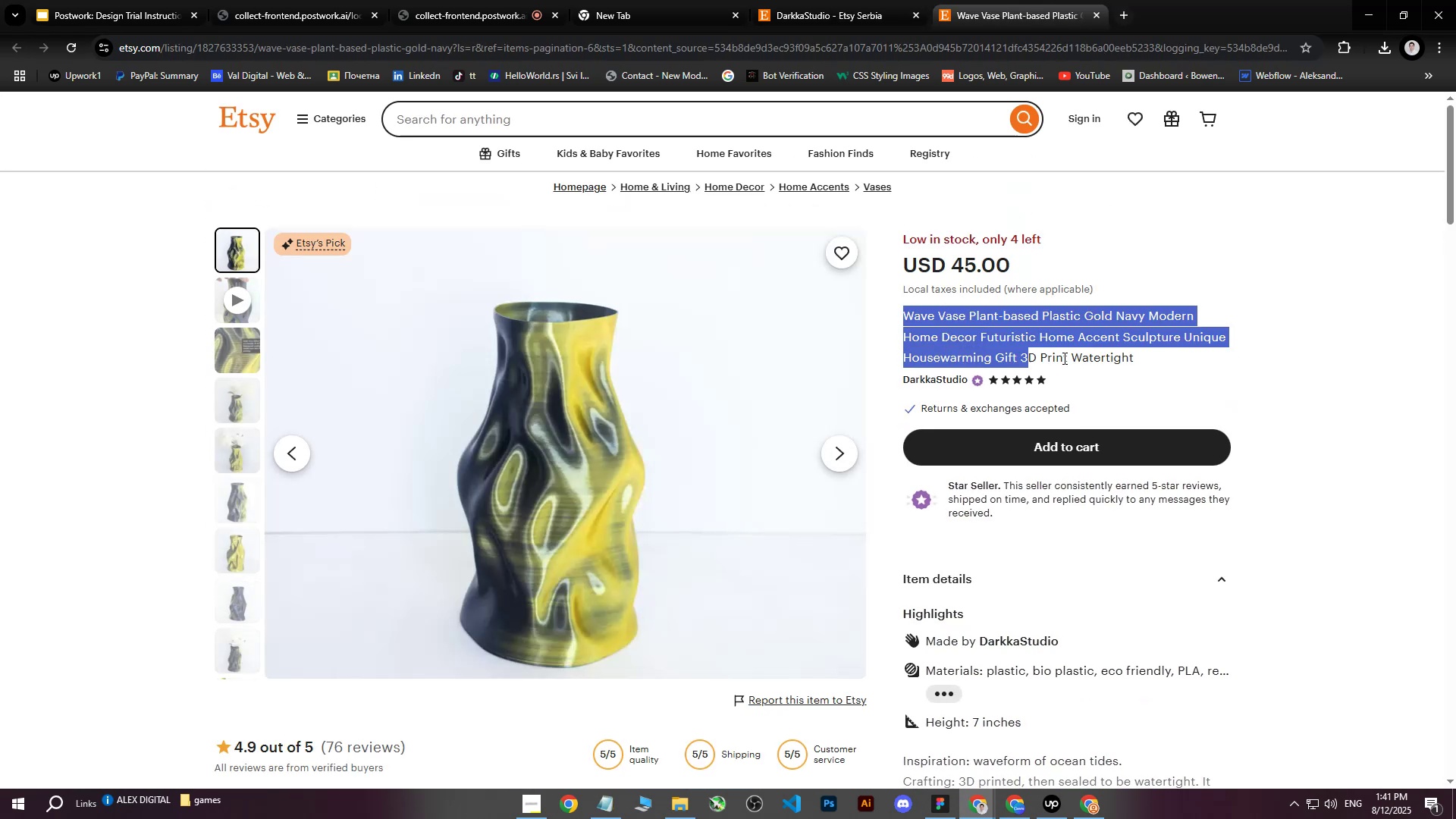 
key(Control+C)
 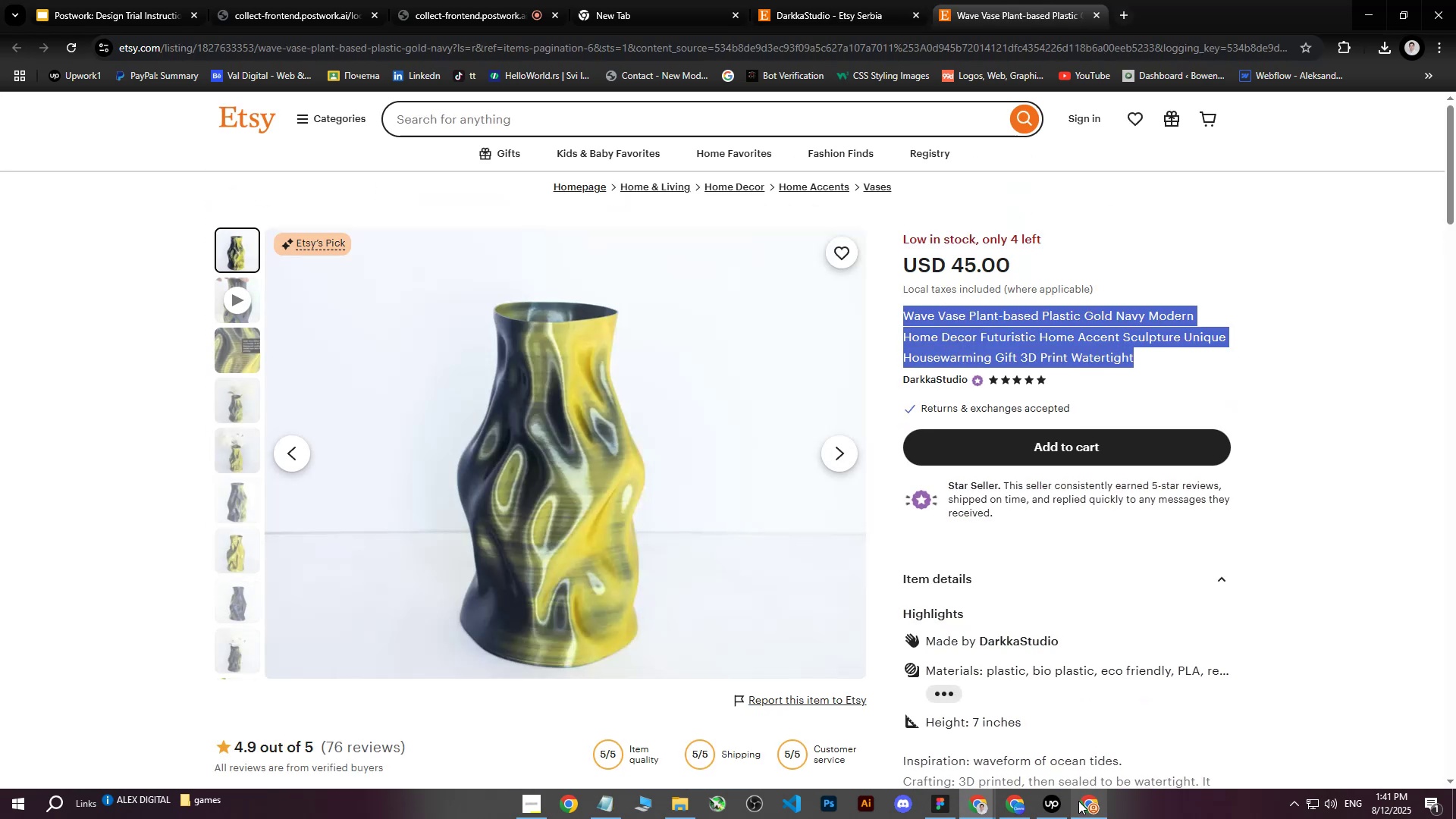 
left_click([1079, 803])
 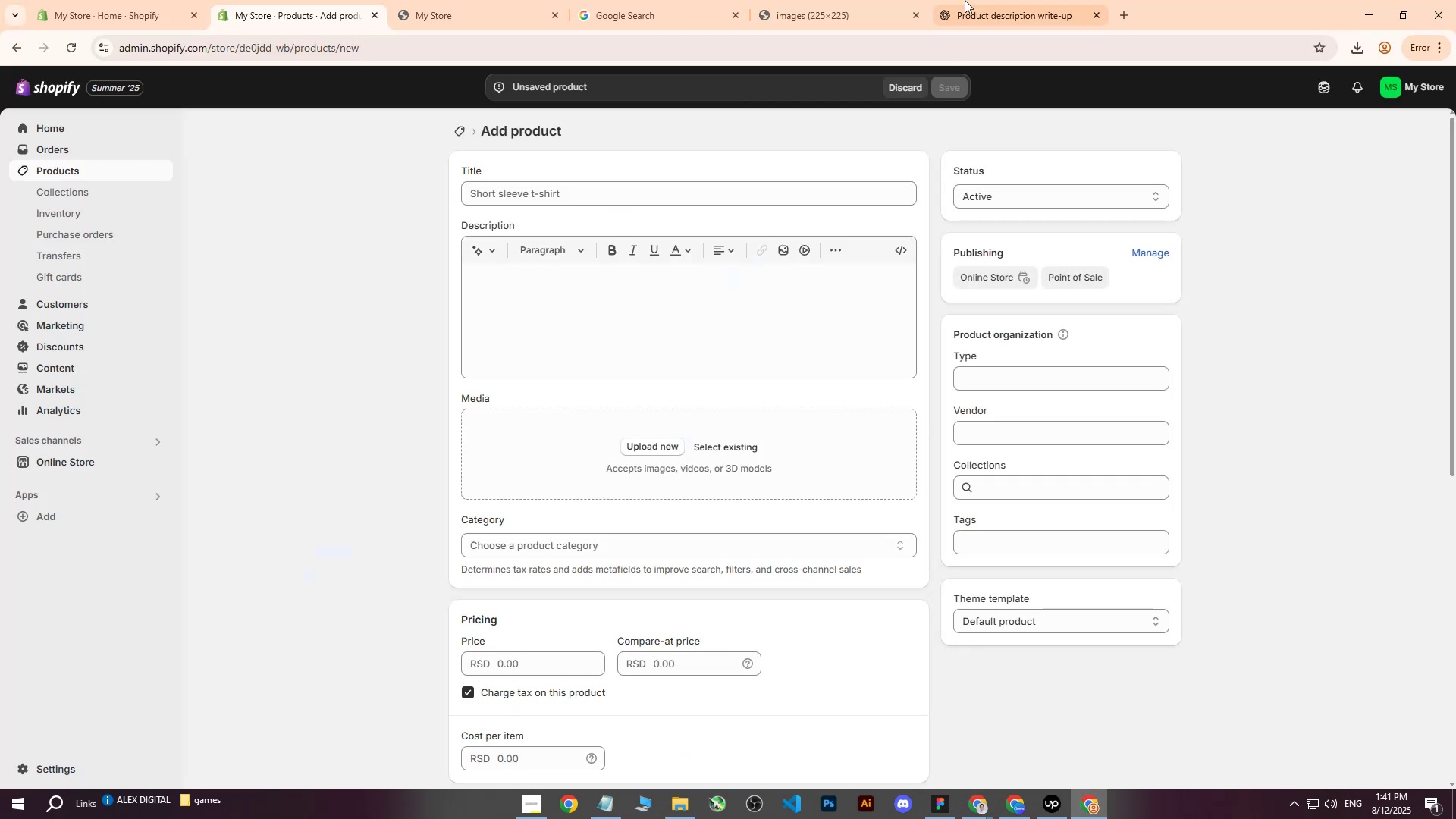 
left_click([970, 0])
 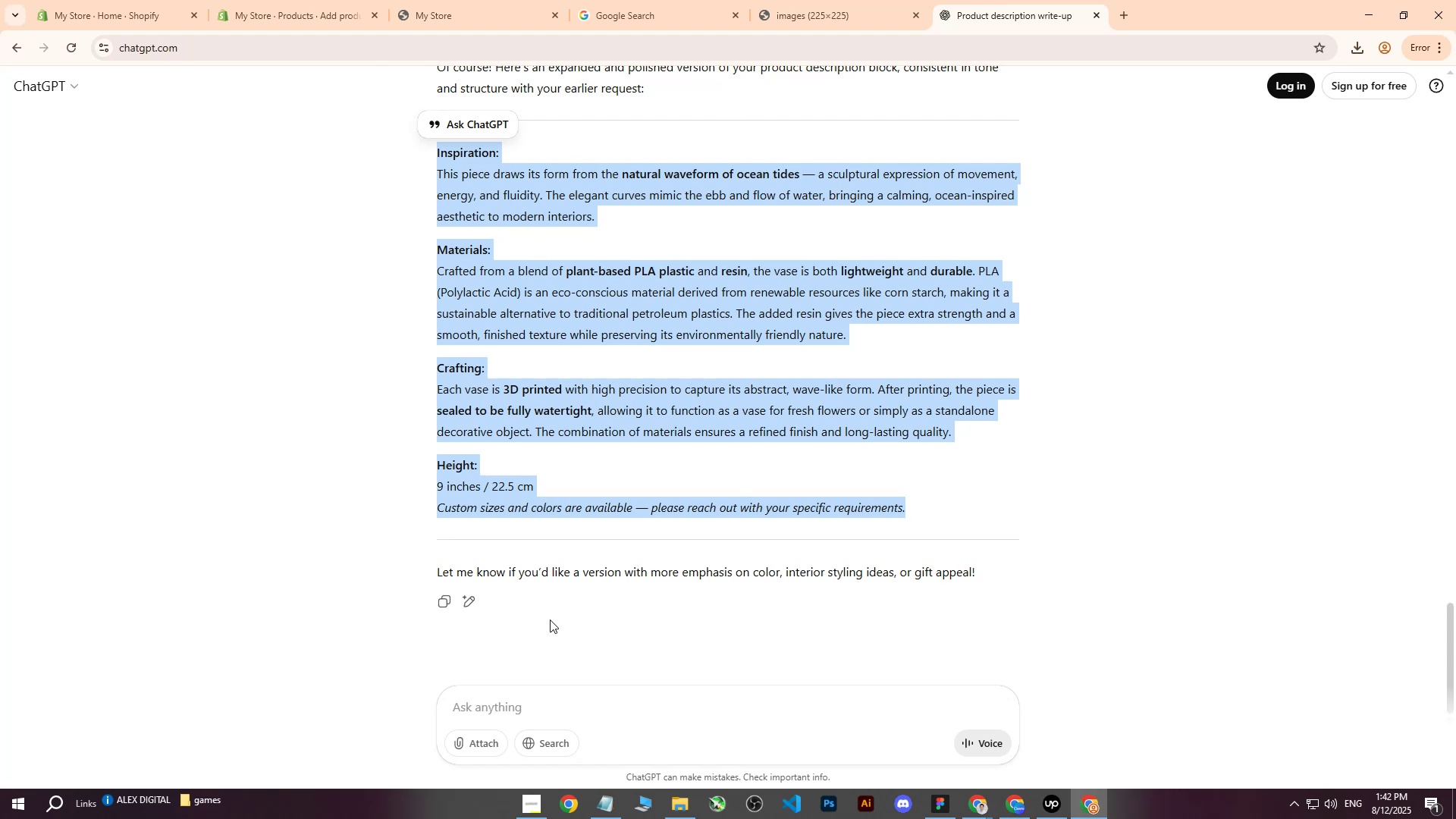 
left_click([515, 702])
 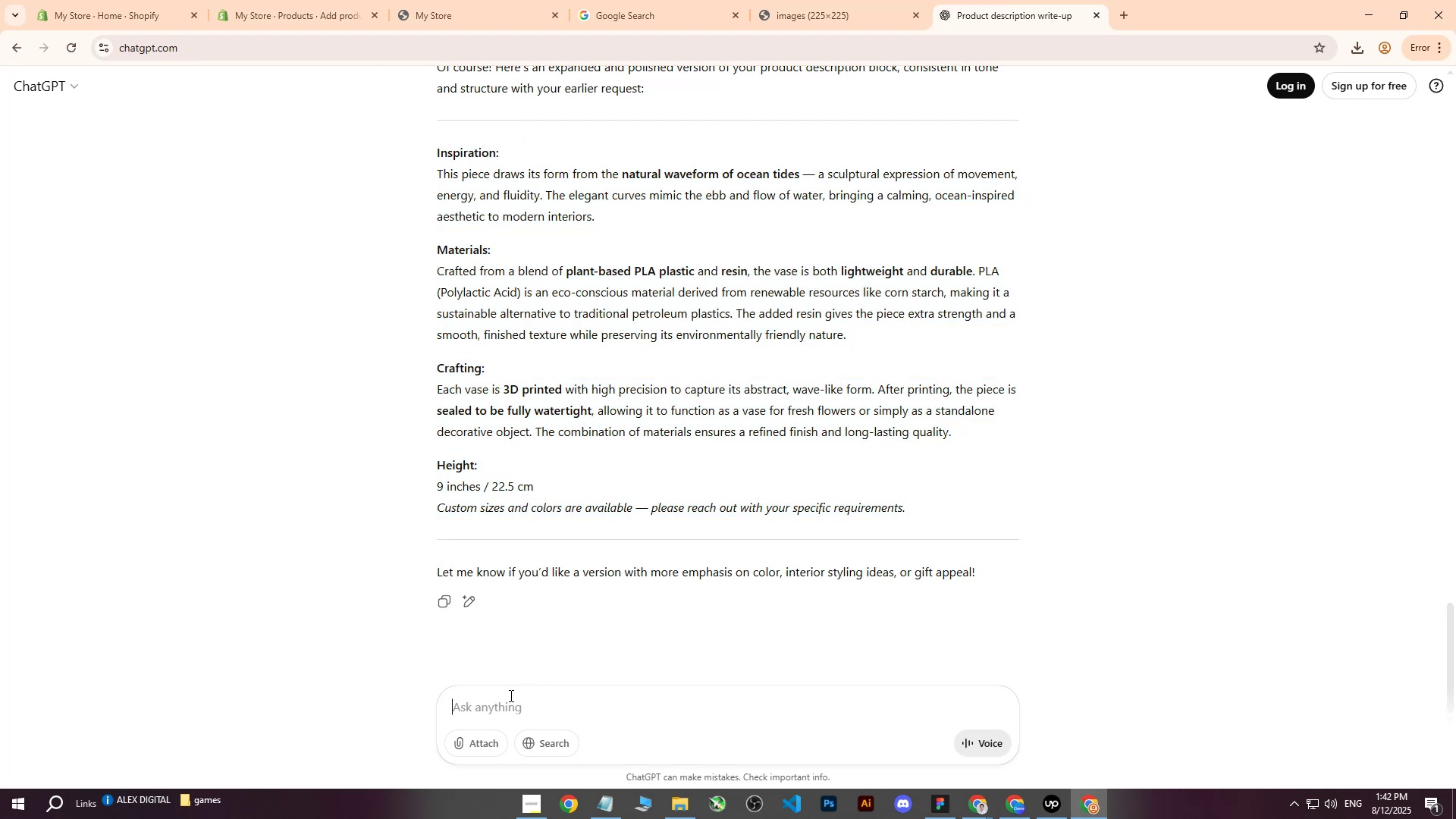 
type(same as 2block : )
 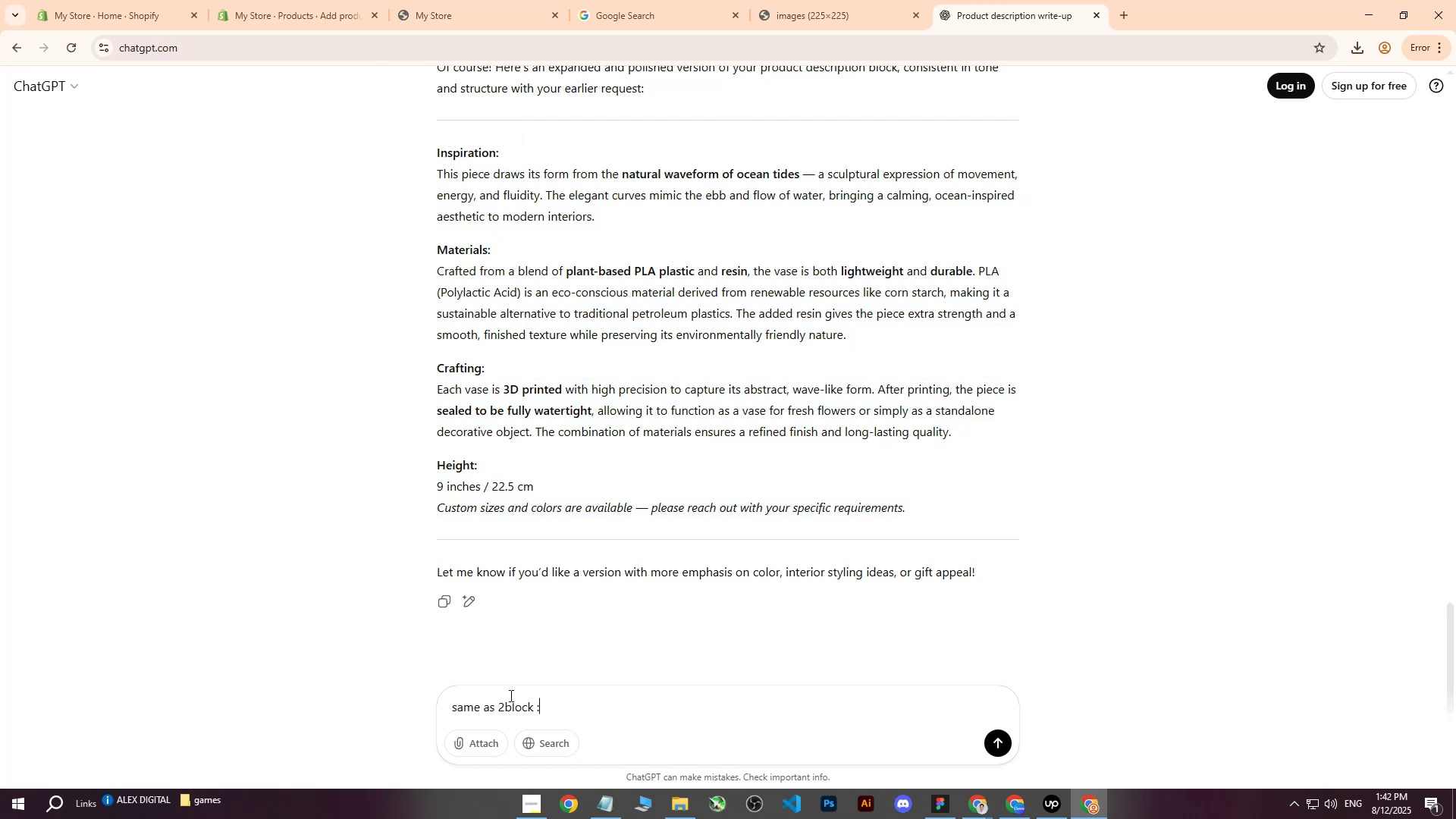 
key(Control+ControlLeft)
 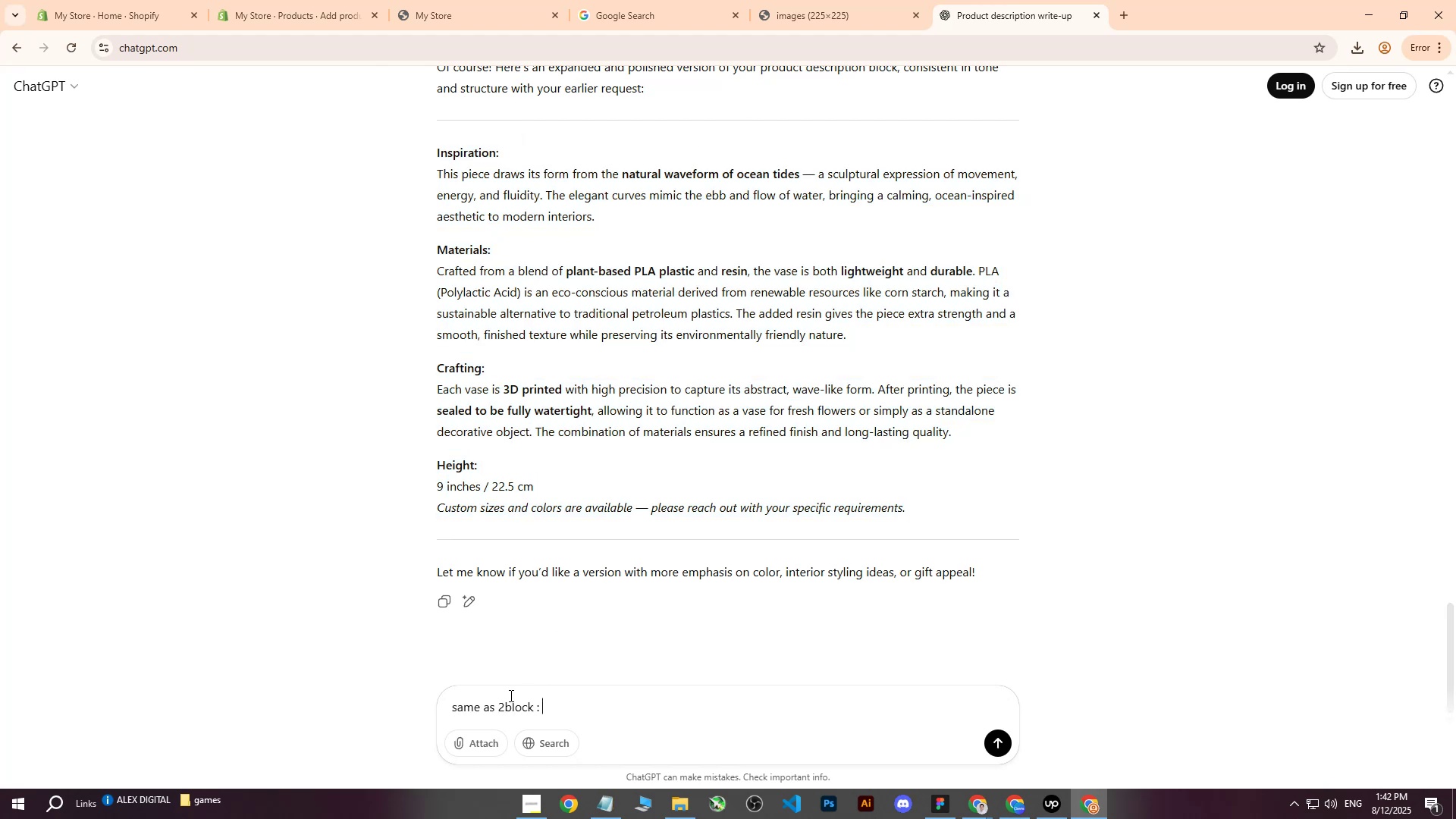 
key(Control+V)
 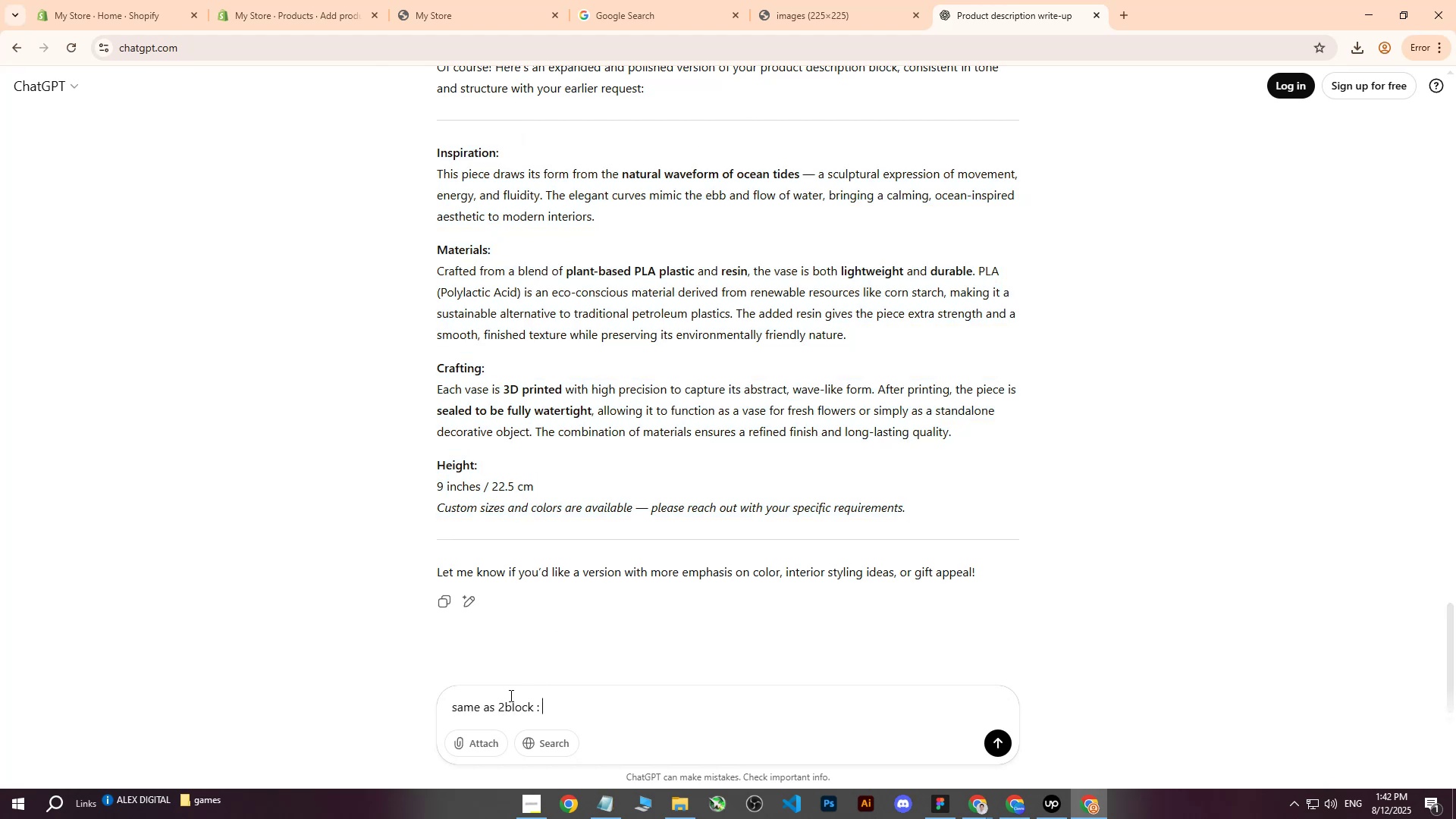 
key(Control+Enter)
 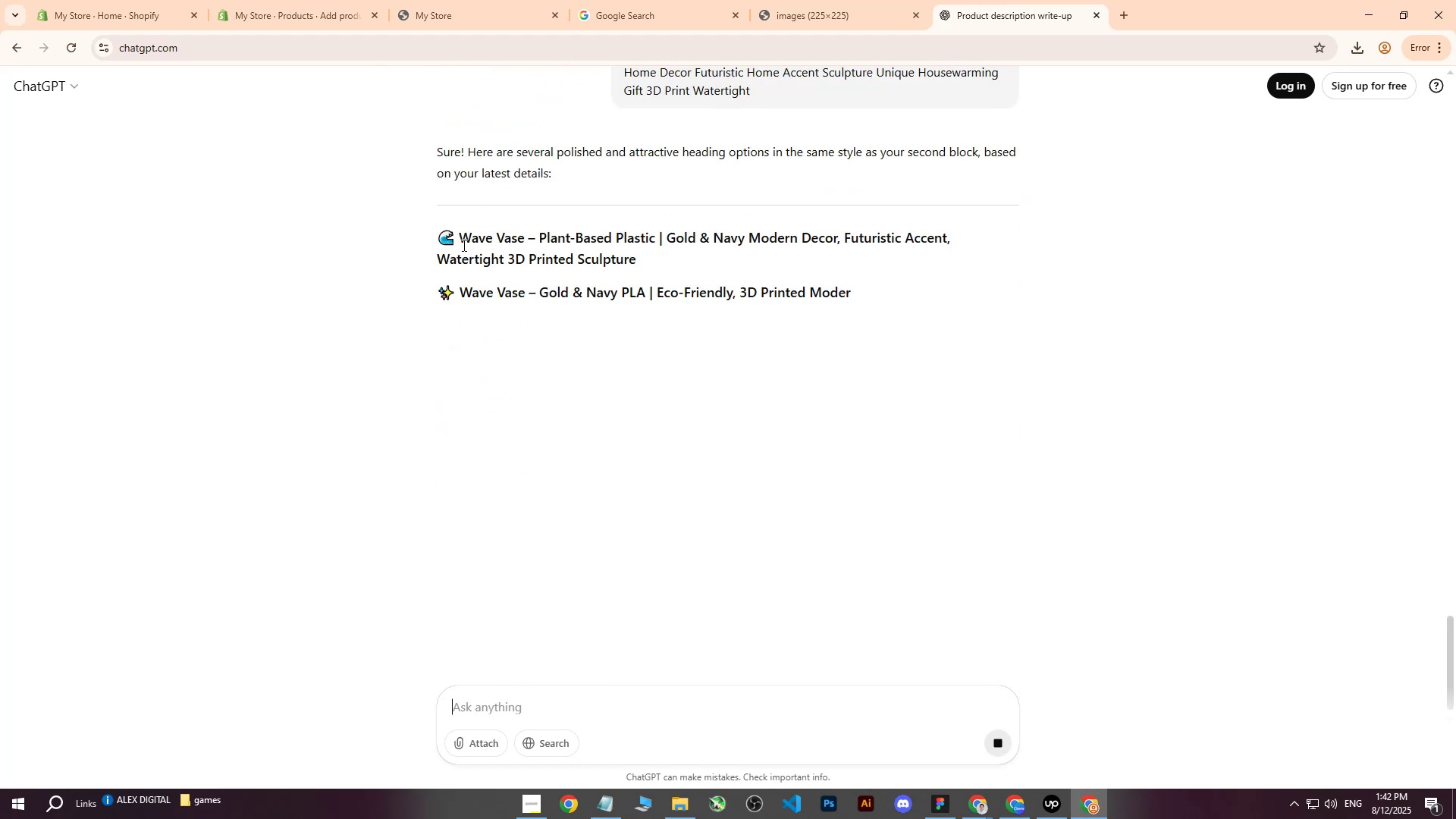 
wait(6.28)
 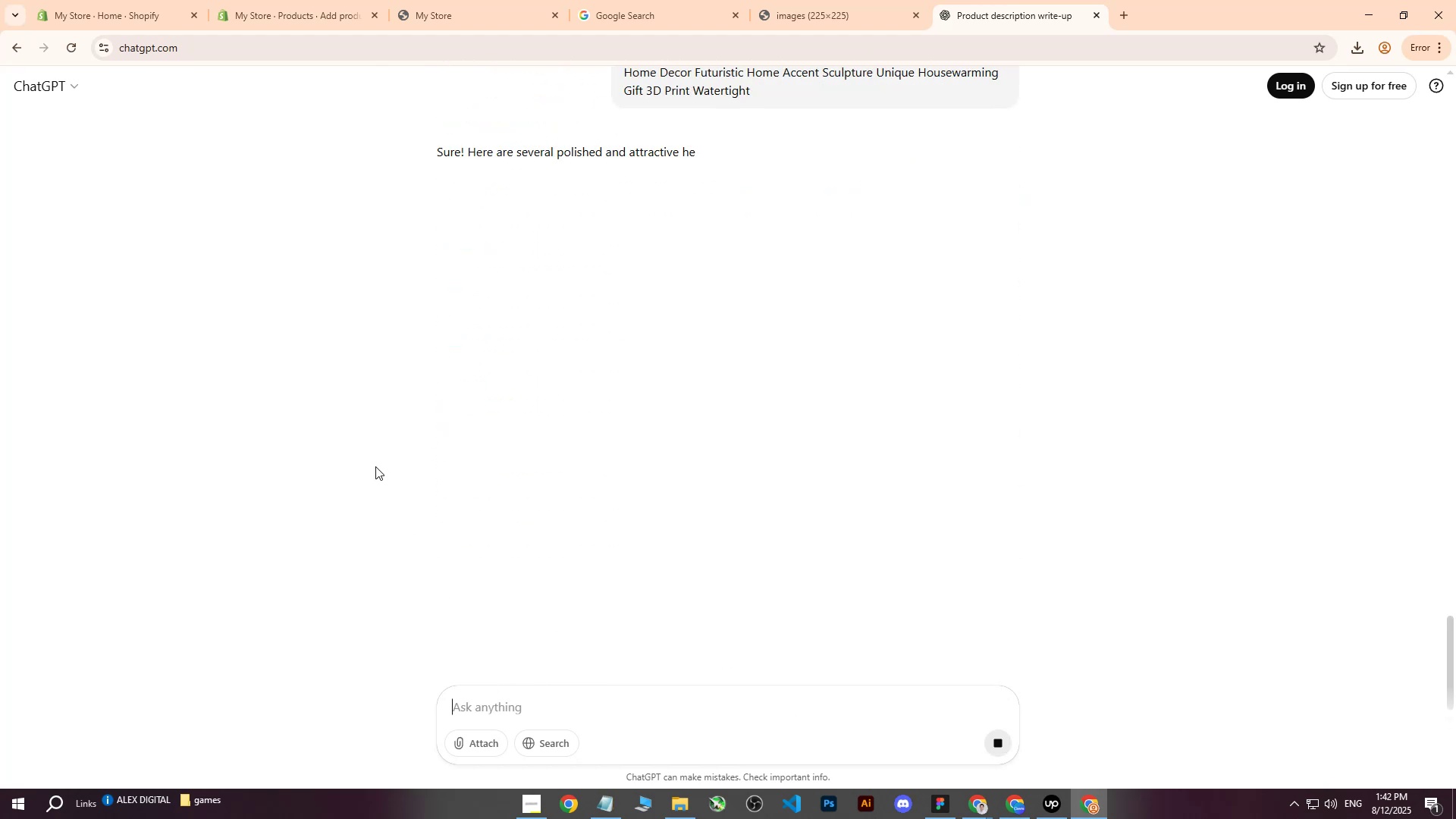 
key(Control+C)
 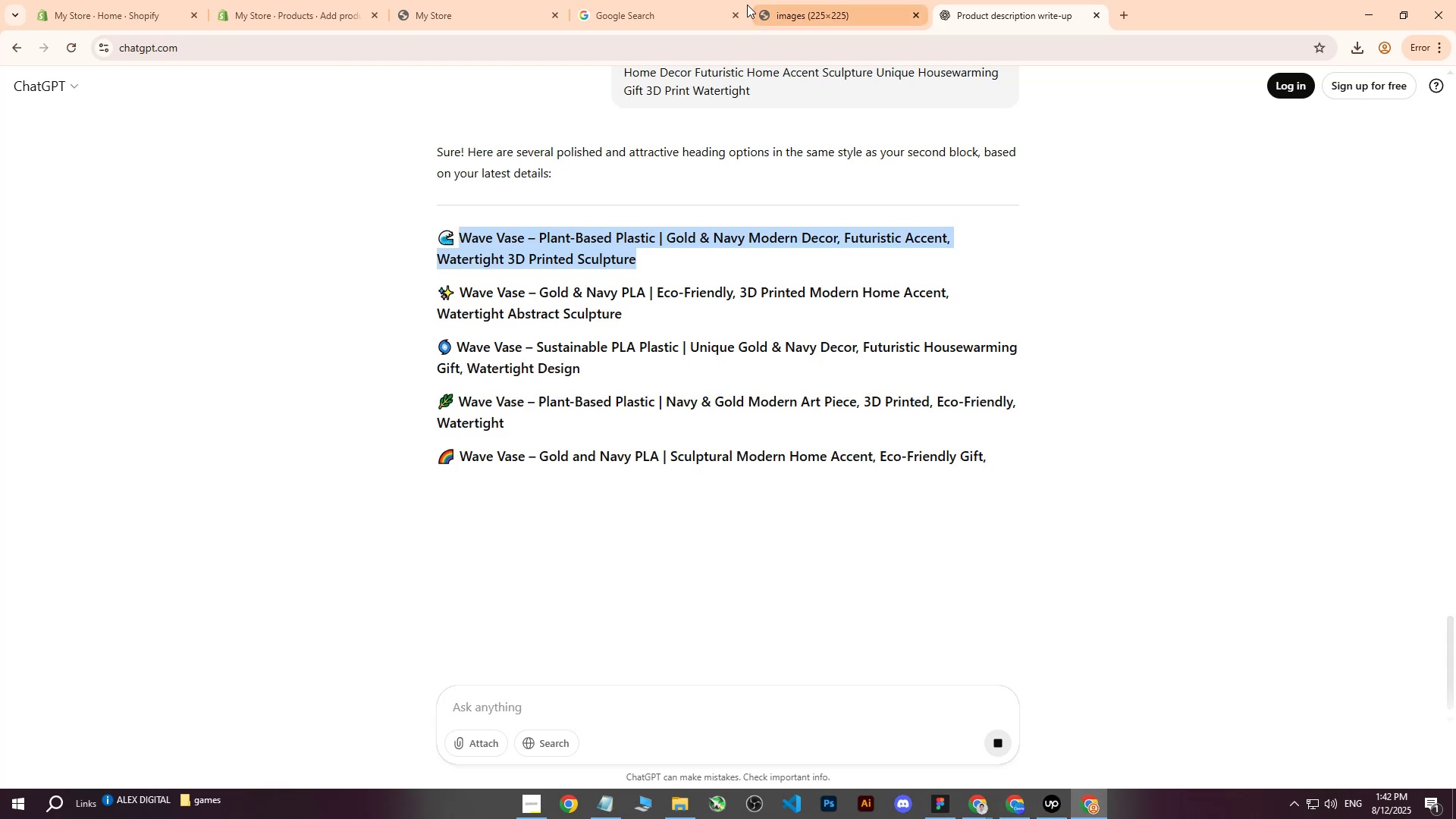 
left_click([318, 0])
 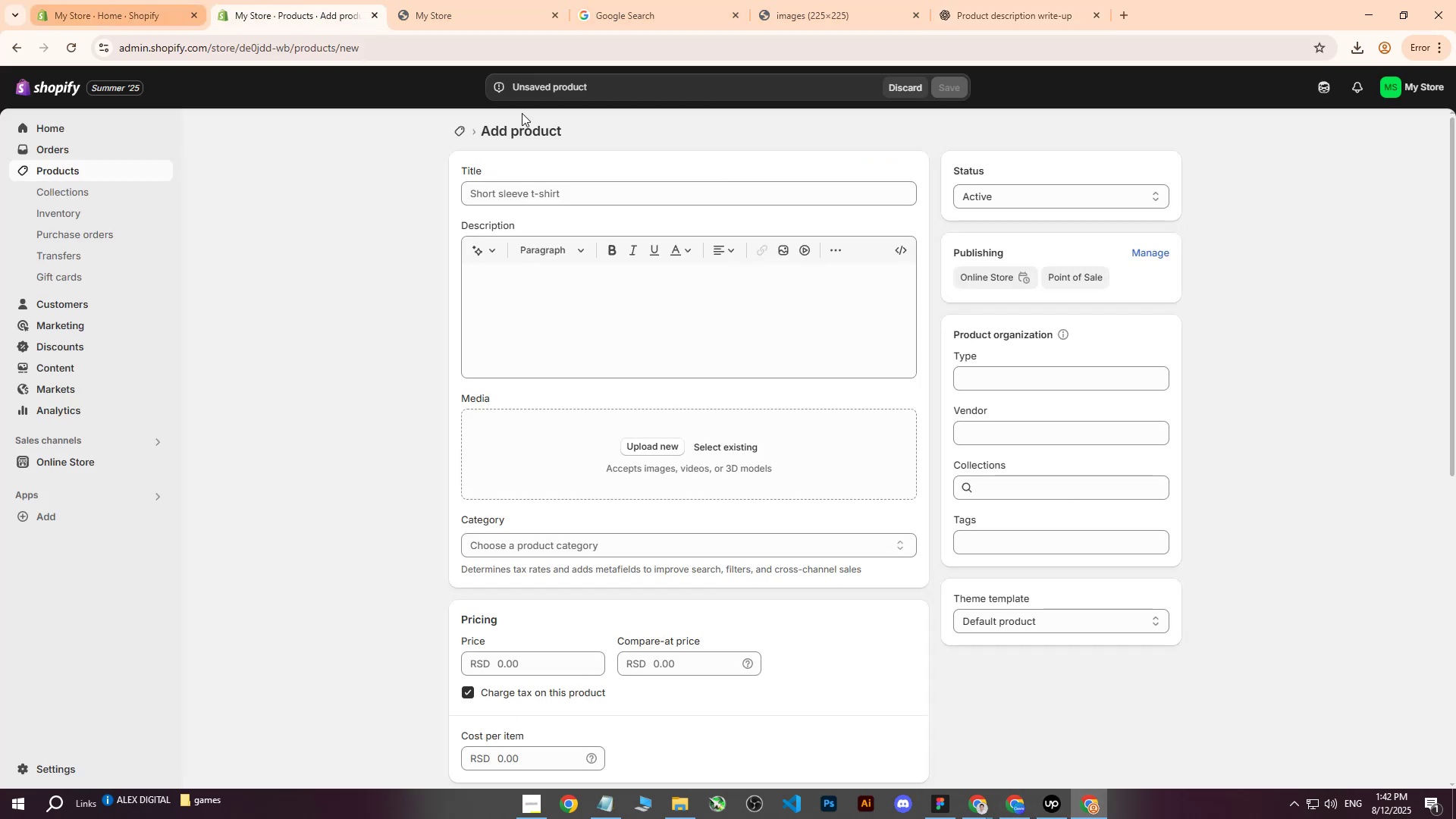 
left_click([598, 184])
 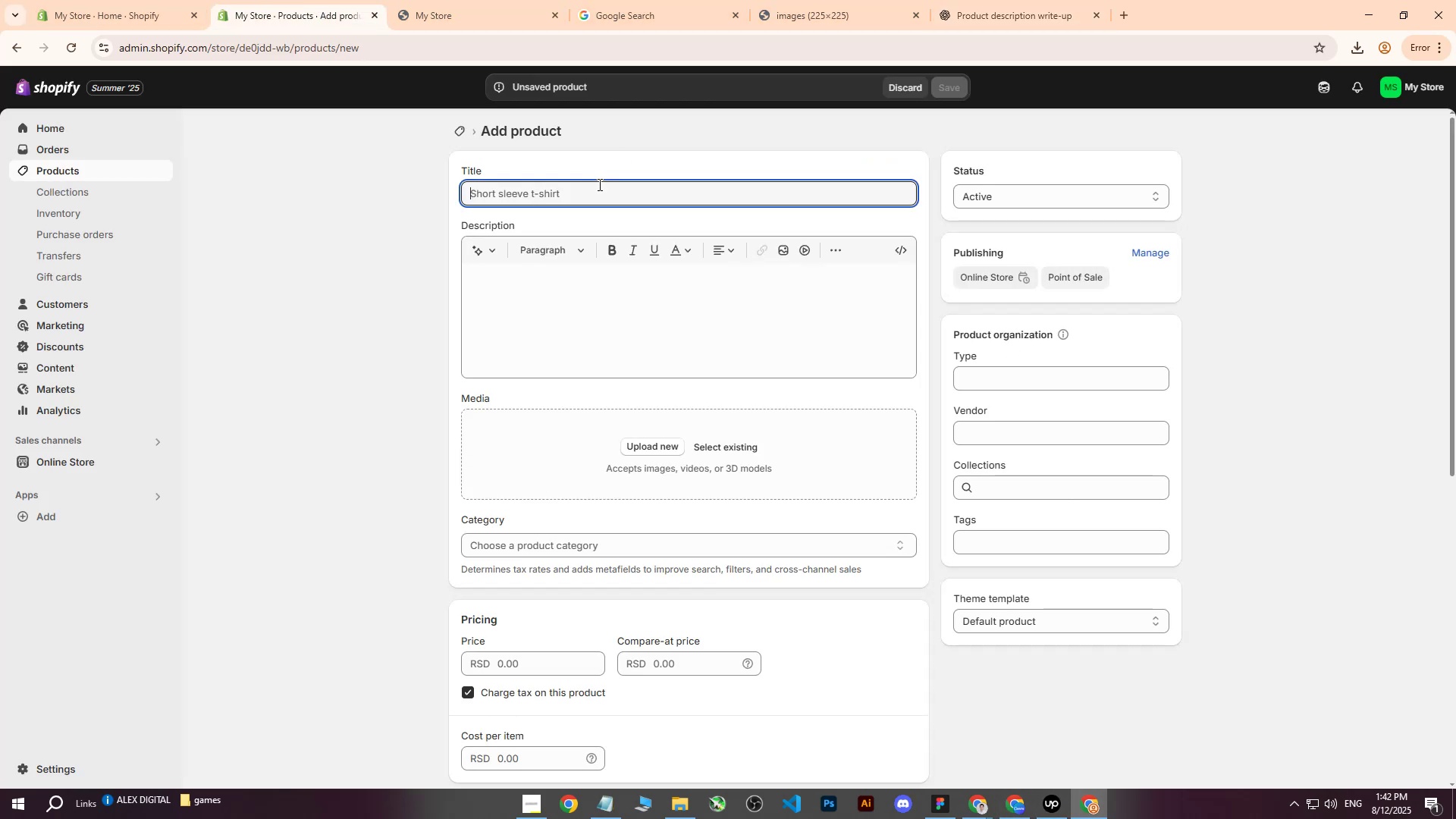 
key(Control+ControlLeft)
 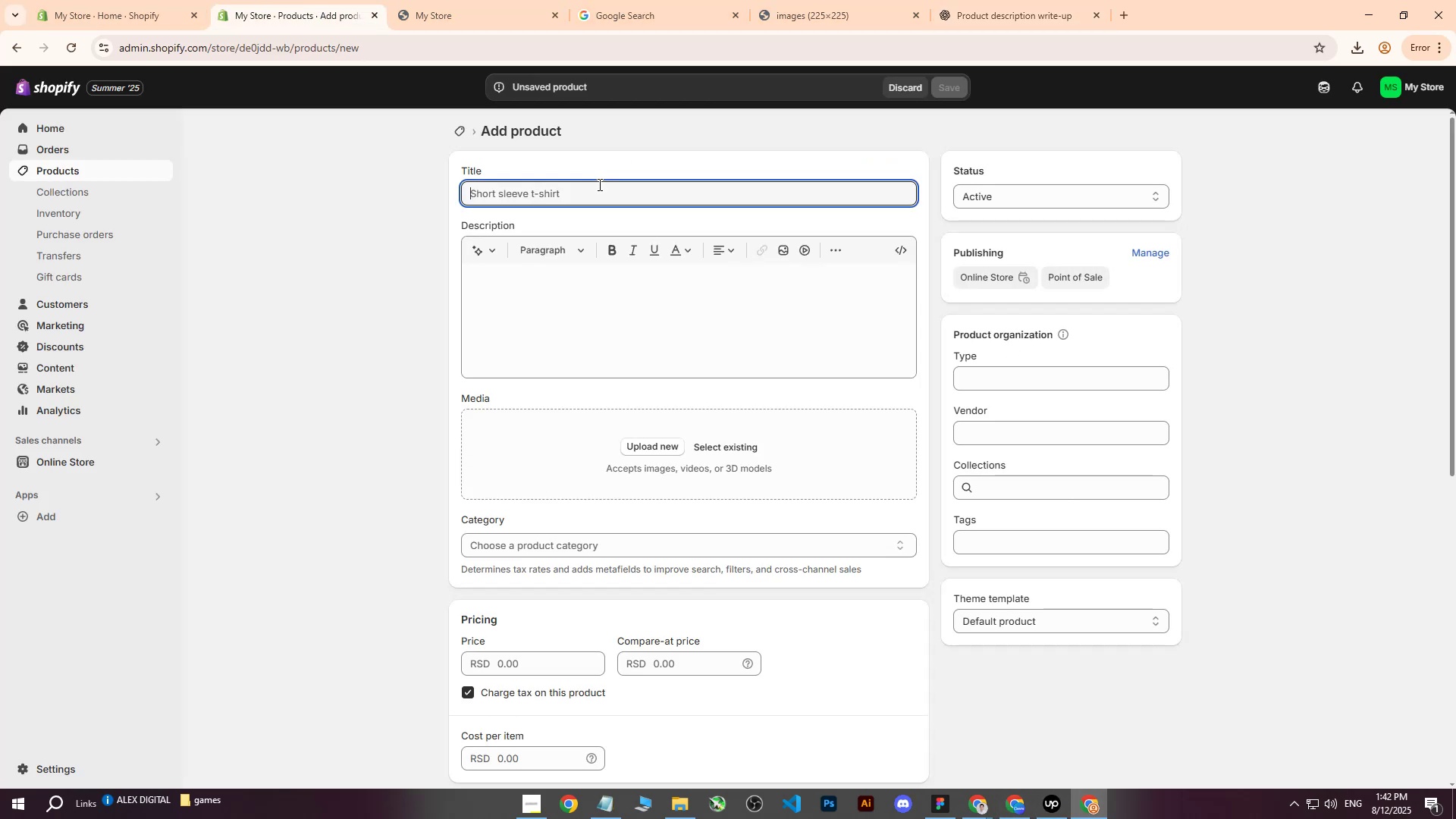 
key(Control+V)
 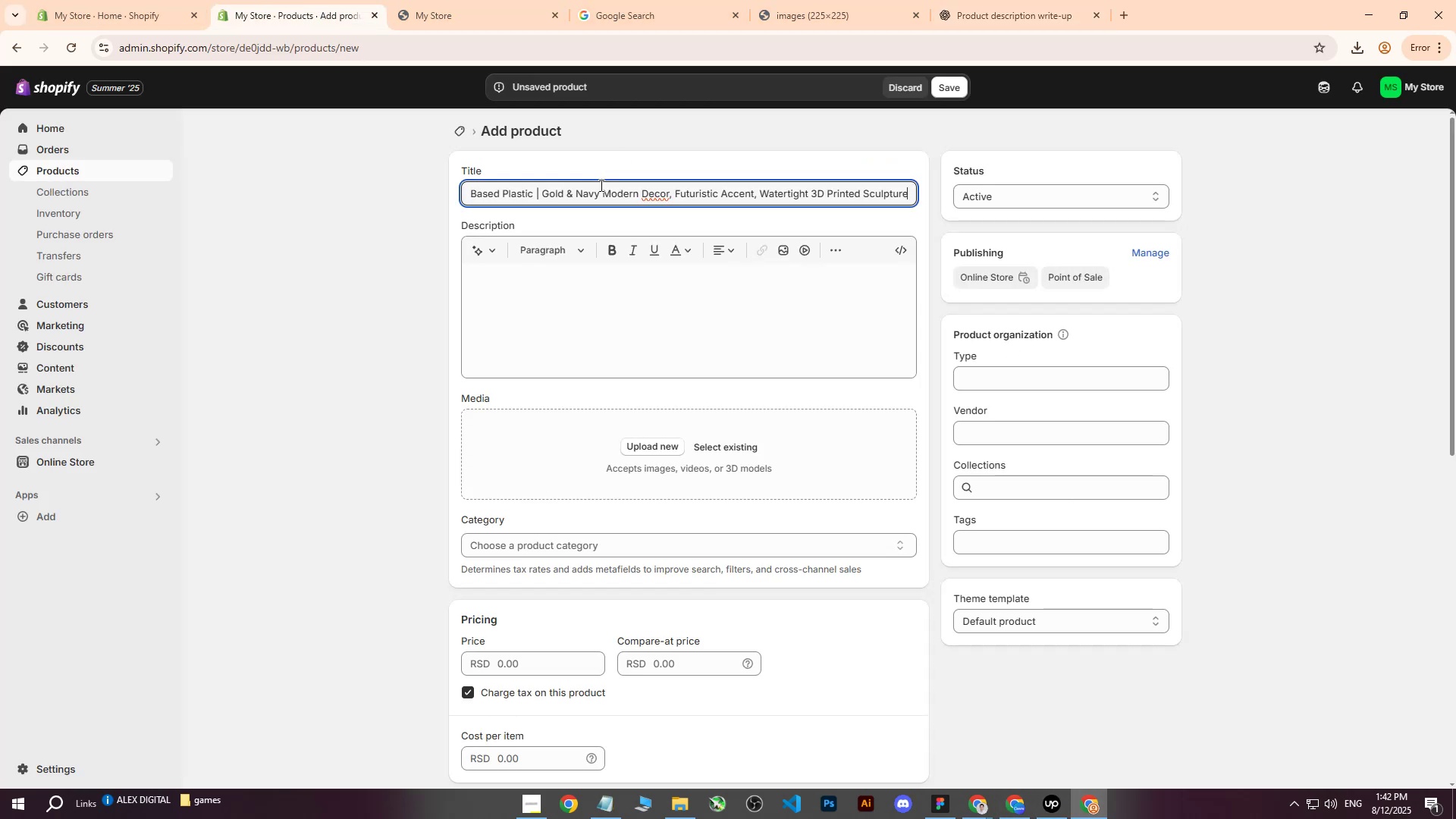 
left_click([602, 327])
 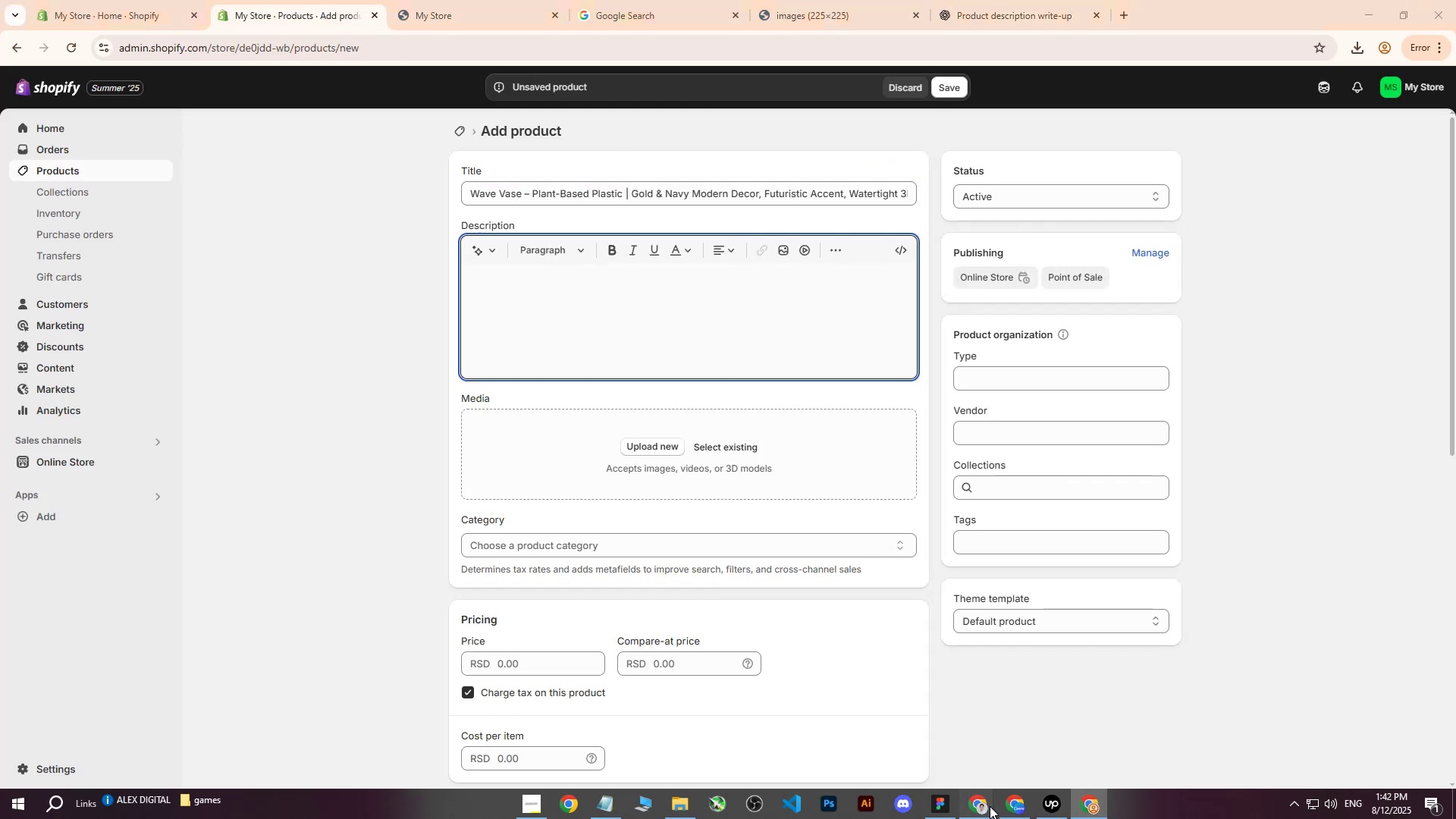 
double_click([924, 747])
 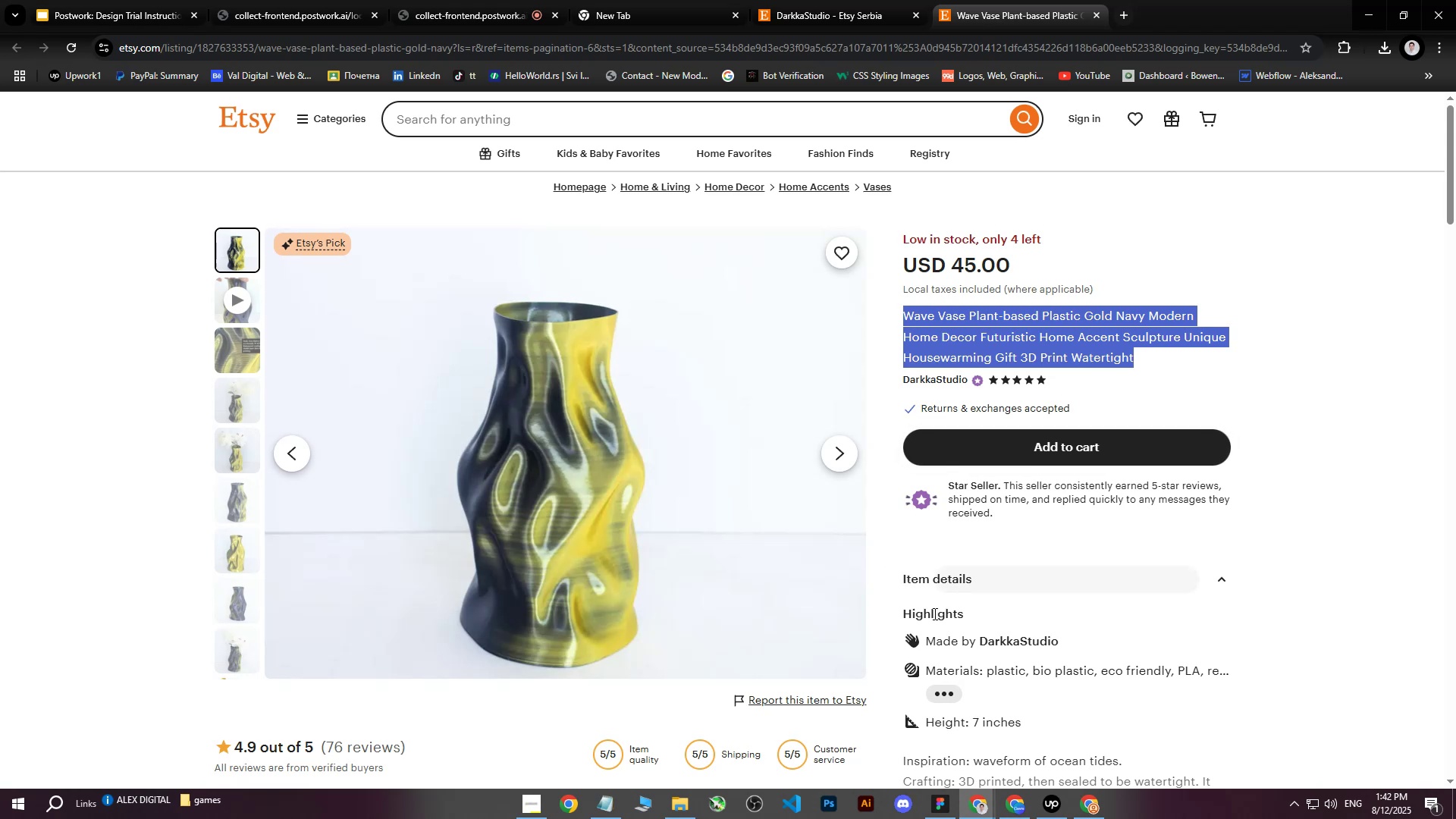 
scroll: coordinate [976, 582], scroll_direction: down, amount: 2.0
 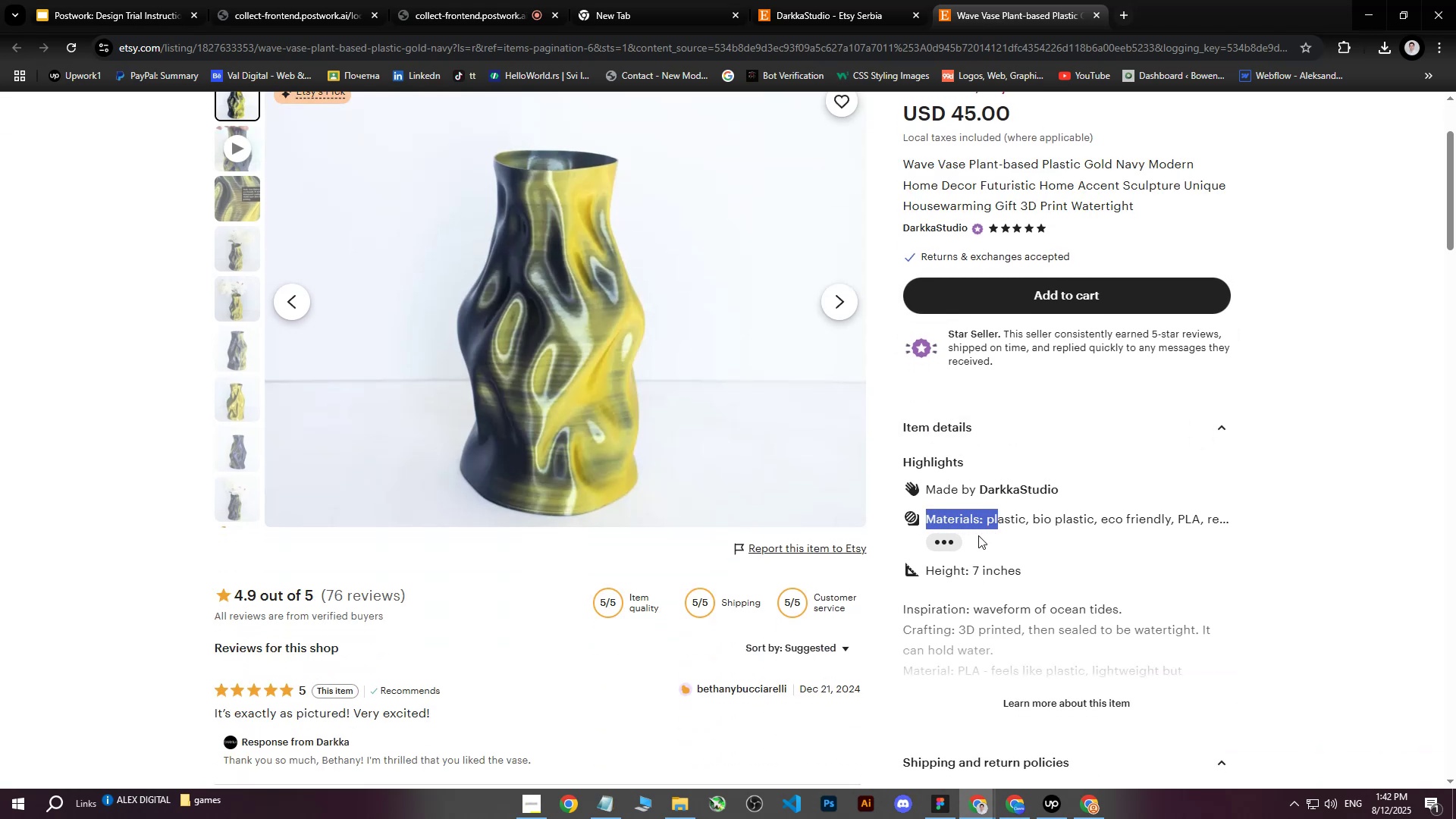 
left_click([941, 544])
 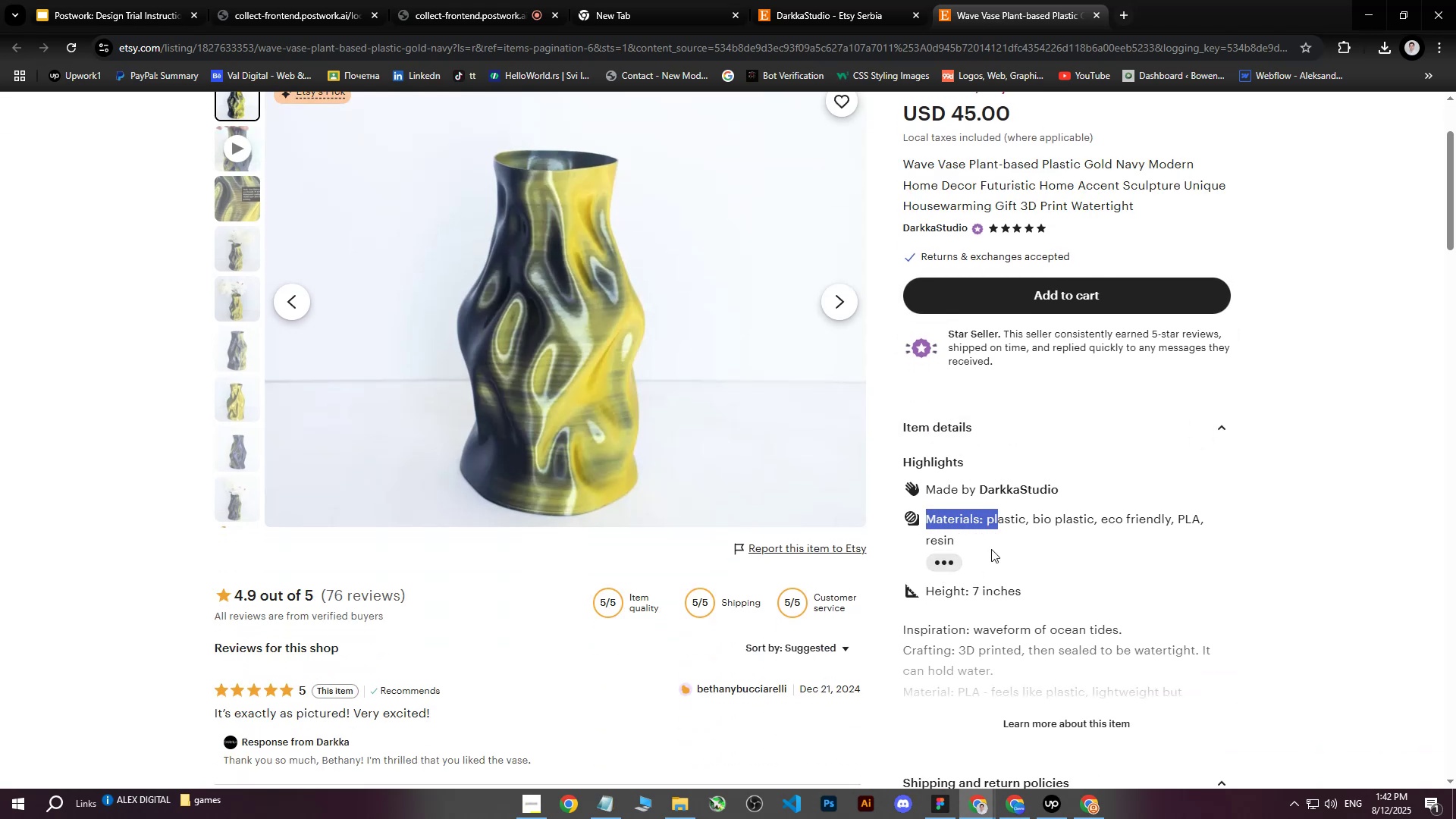 
scroll: coordinate [1089, 536], scroll_direction: down, amount: 2.0
 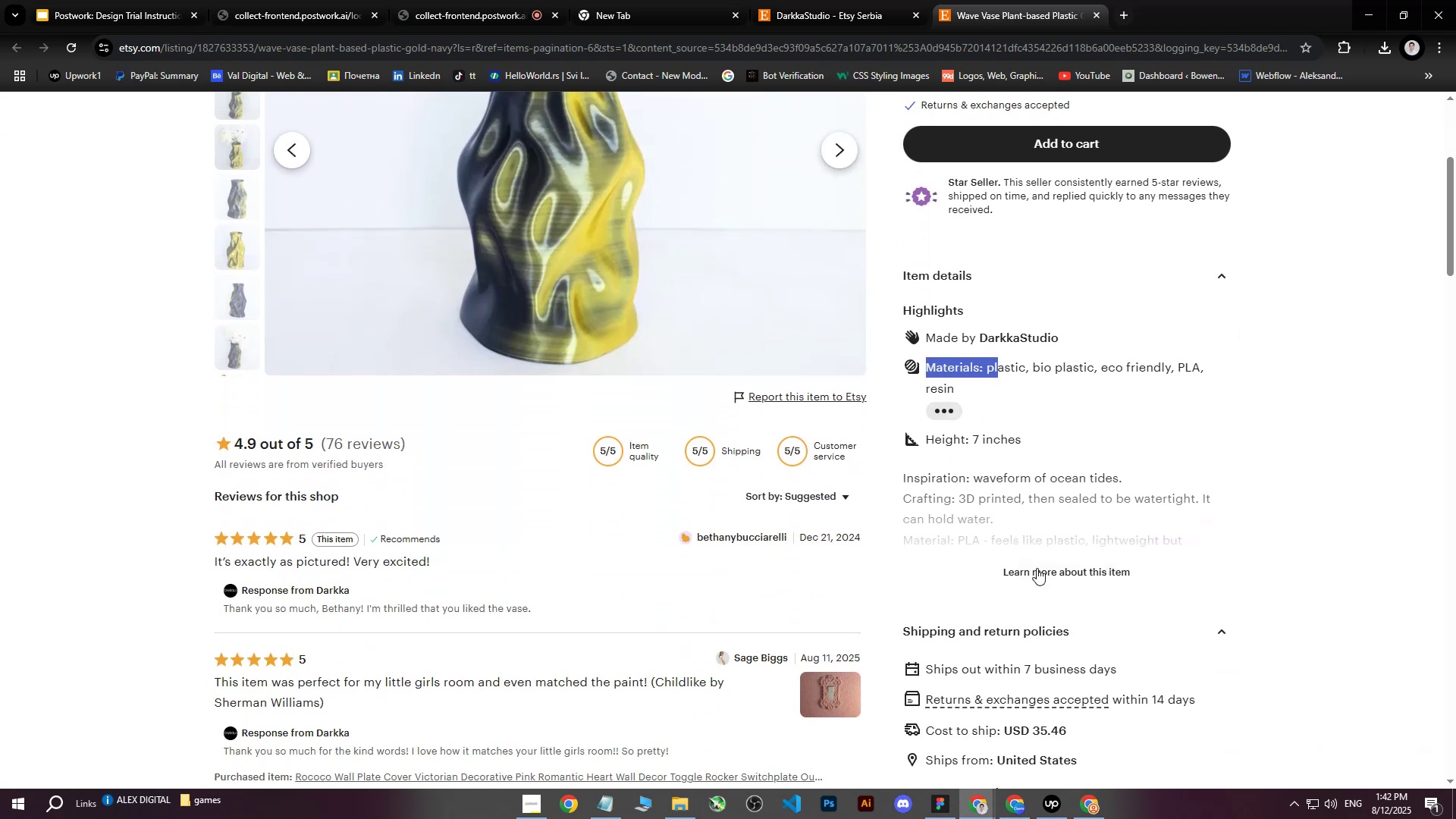 
left_click([1037, 568])
 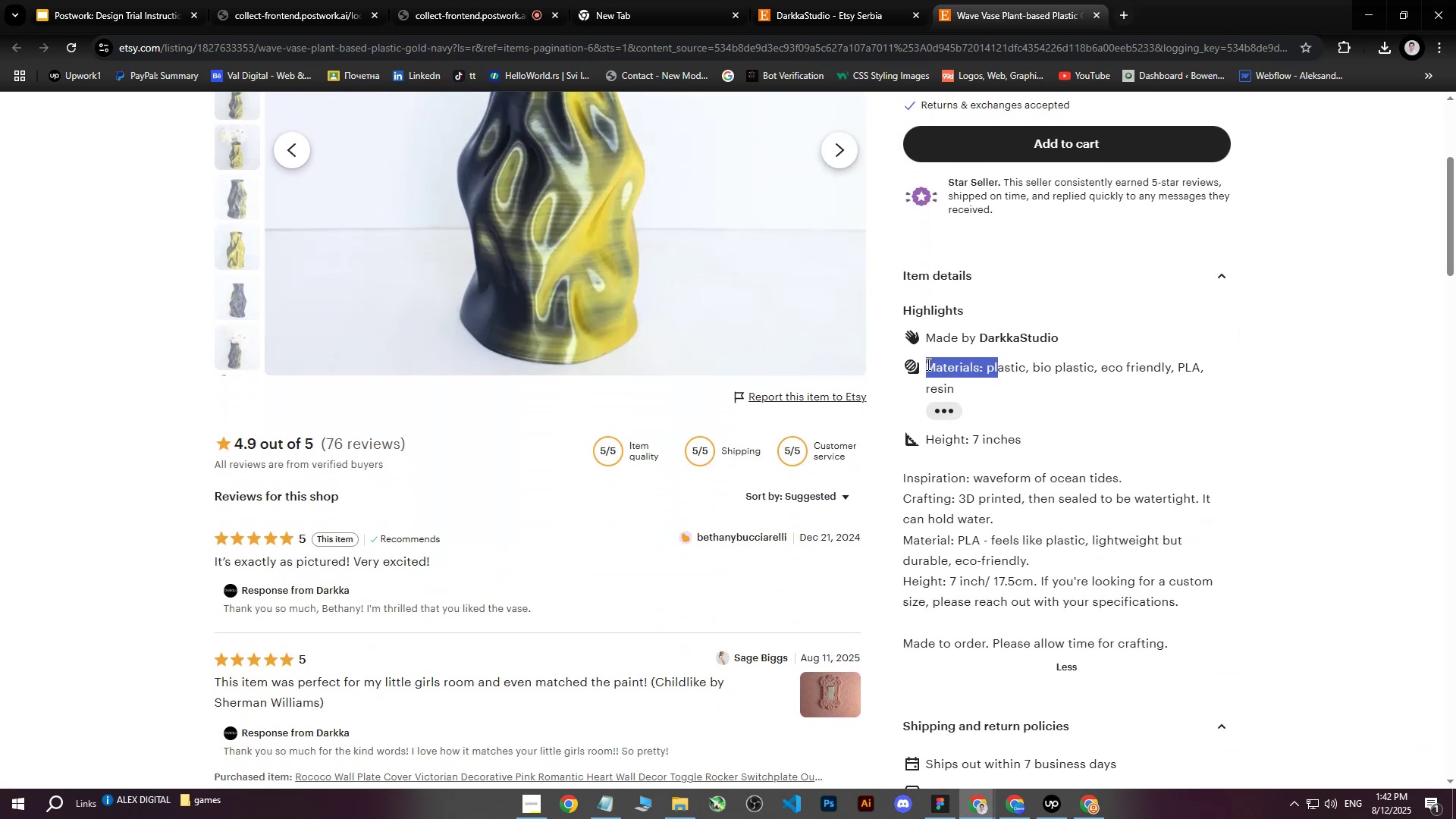 
left_click([927, 364])
 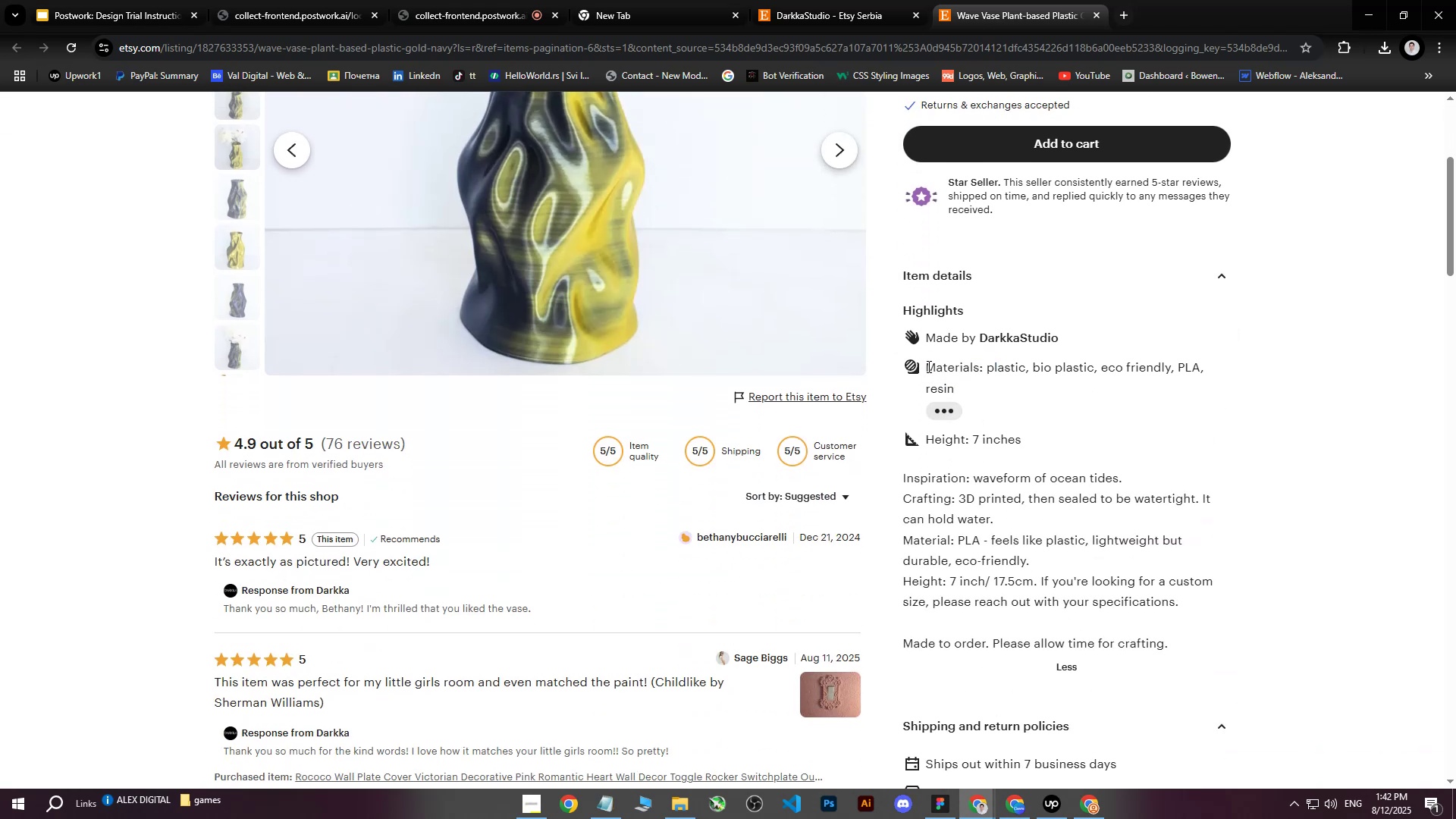 
left_click([929, 366])
 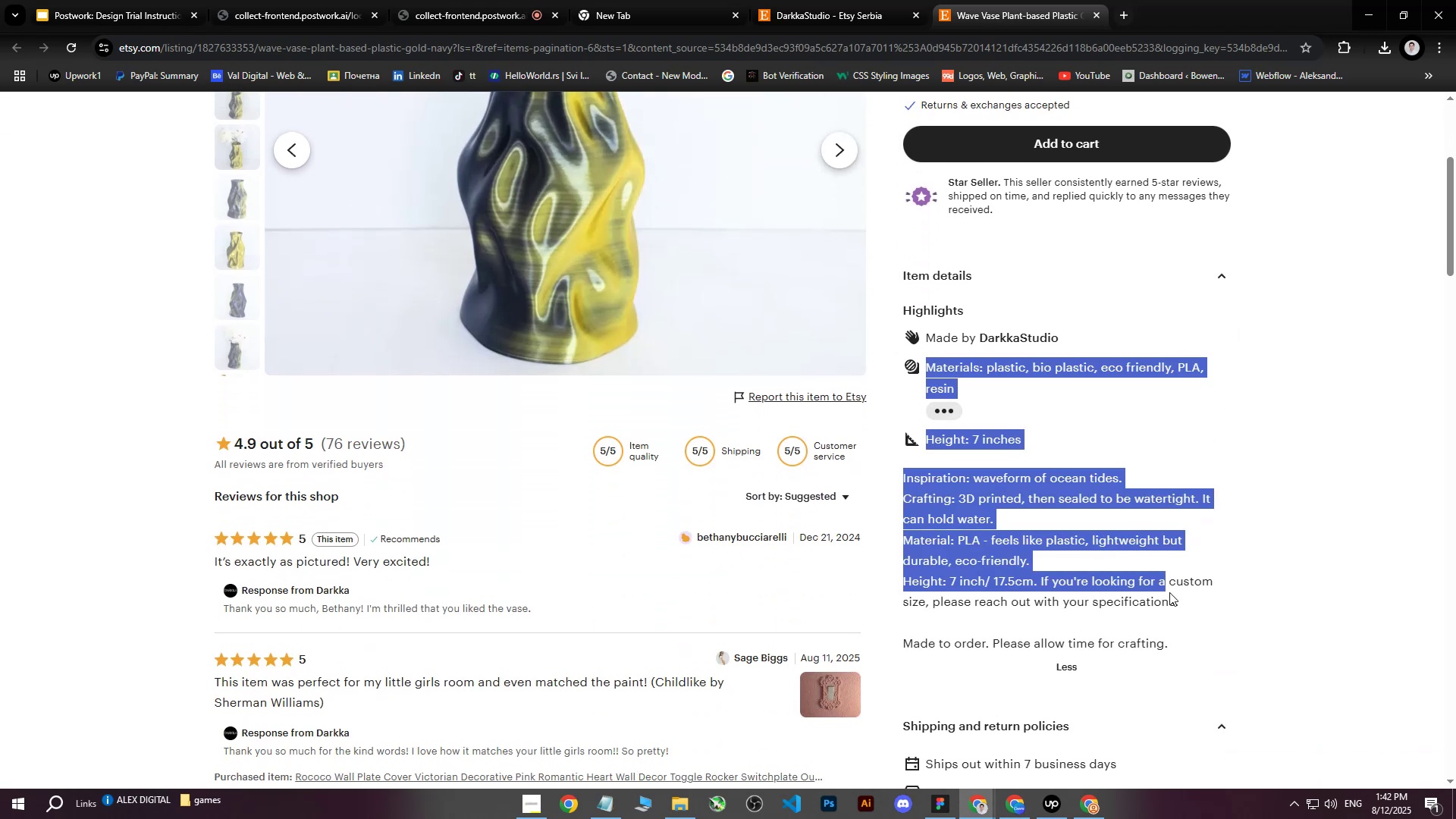 
key(Control+ControlLeft)
 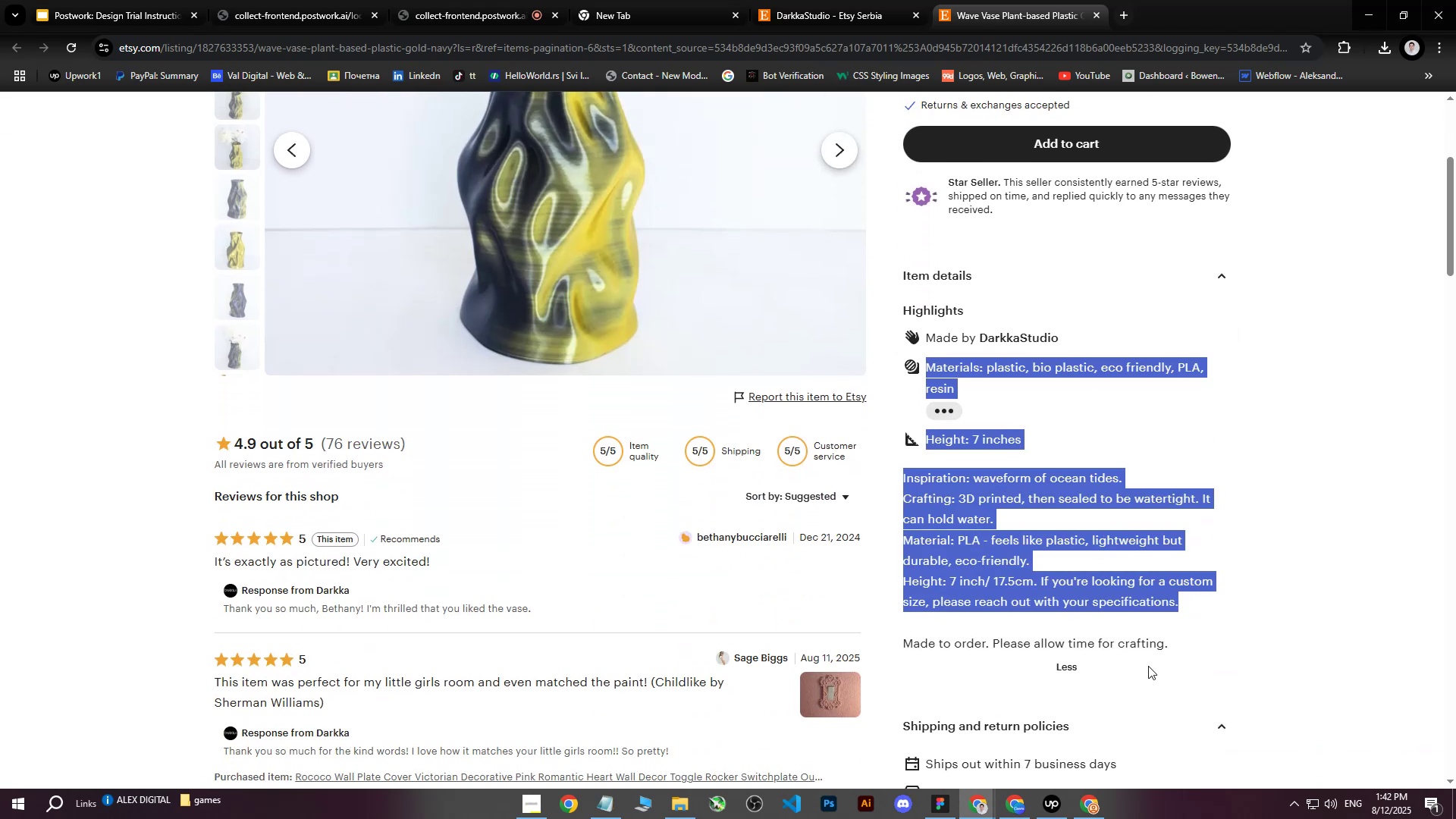 
key(Control+C)
 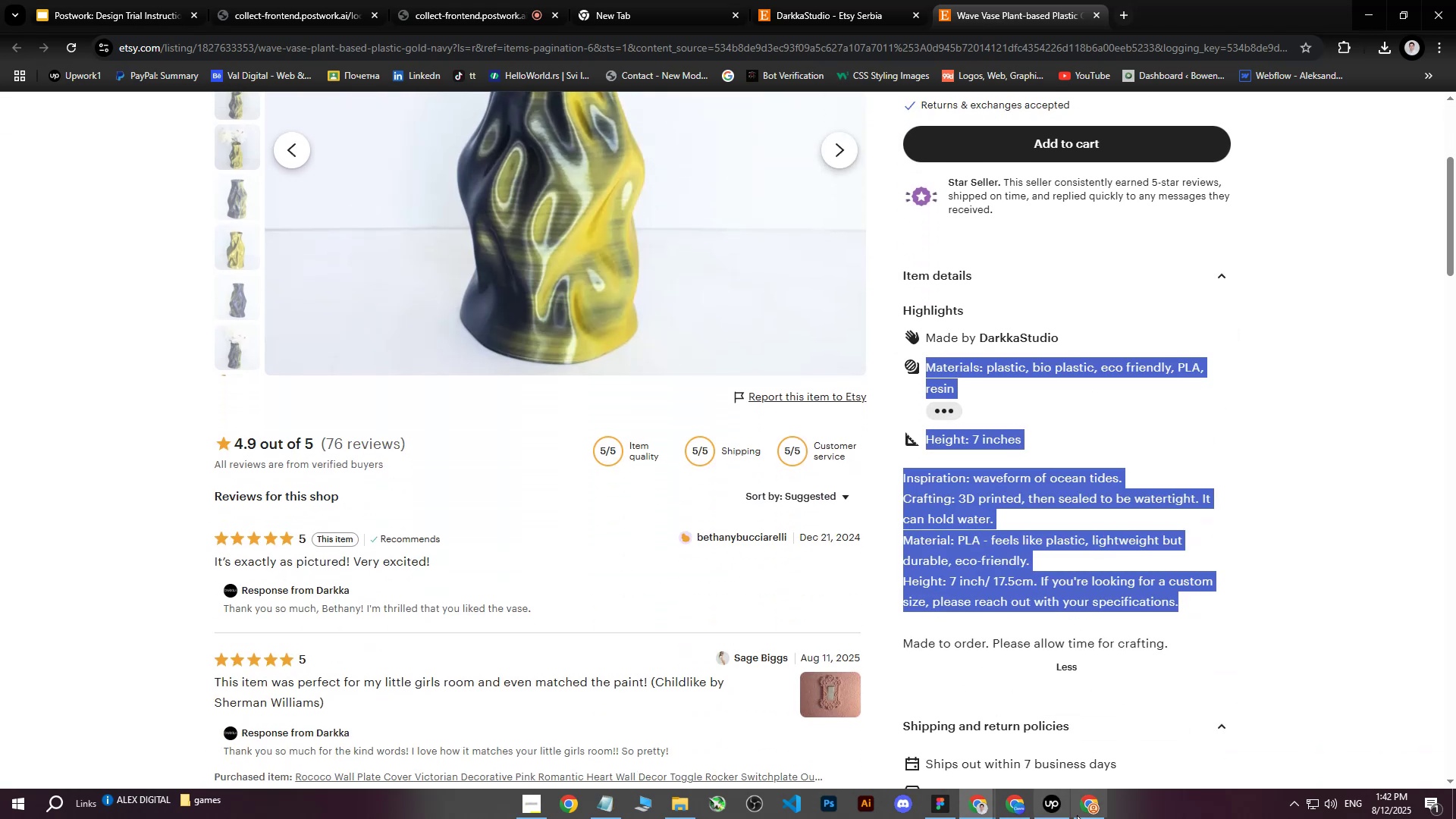 
left_click([1079, 815])
 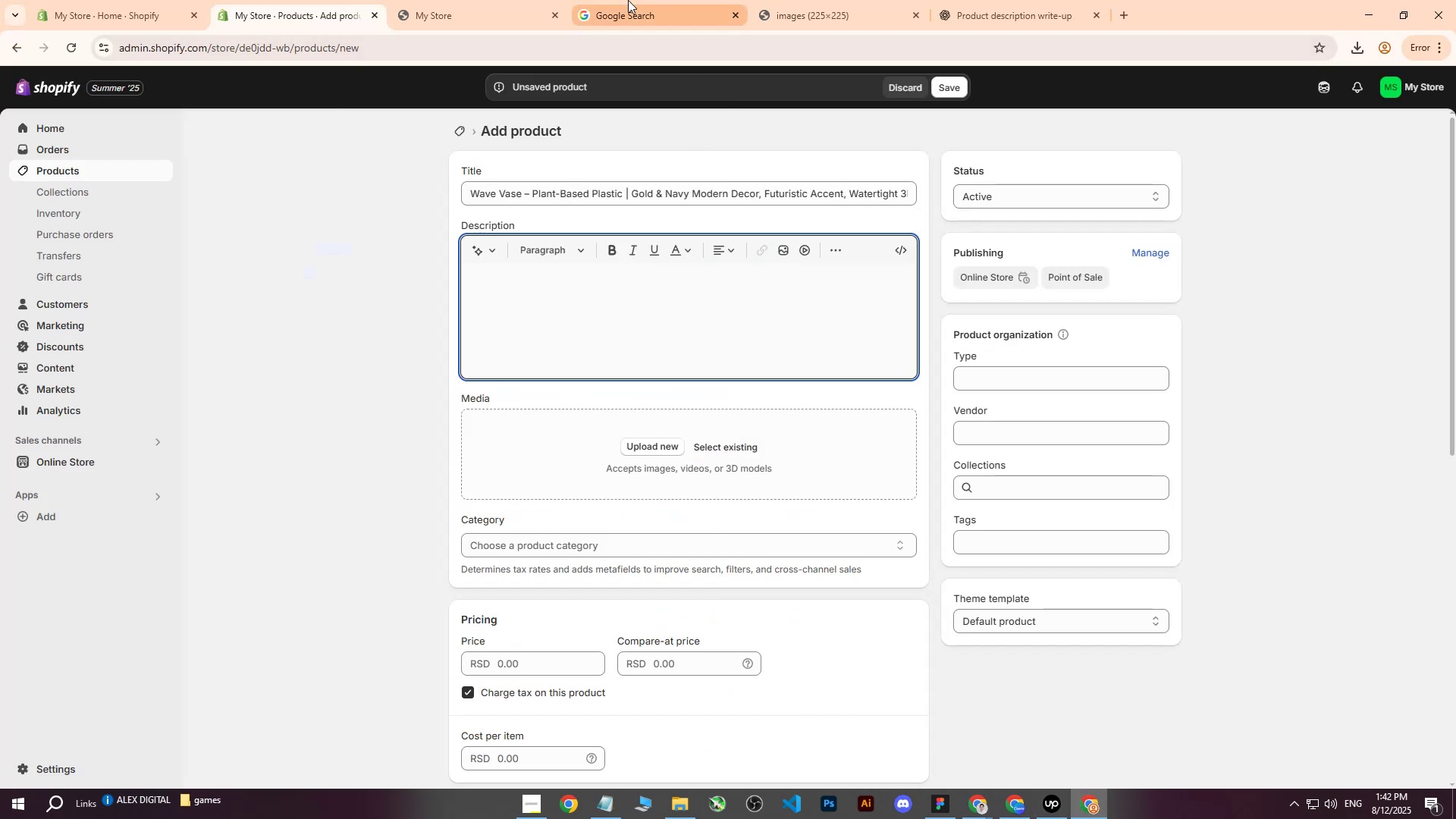 
left_click([995, 0])
 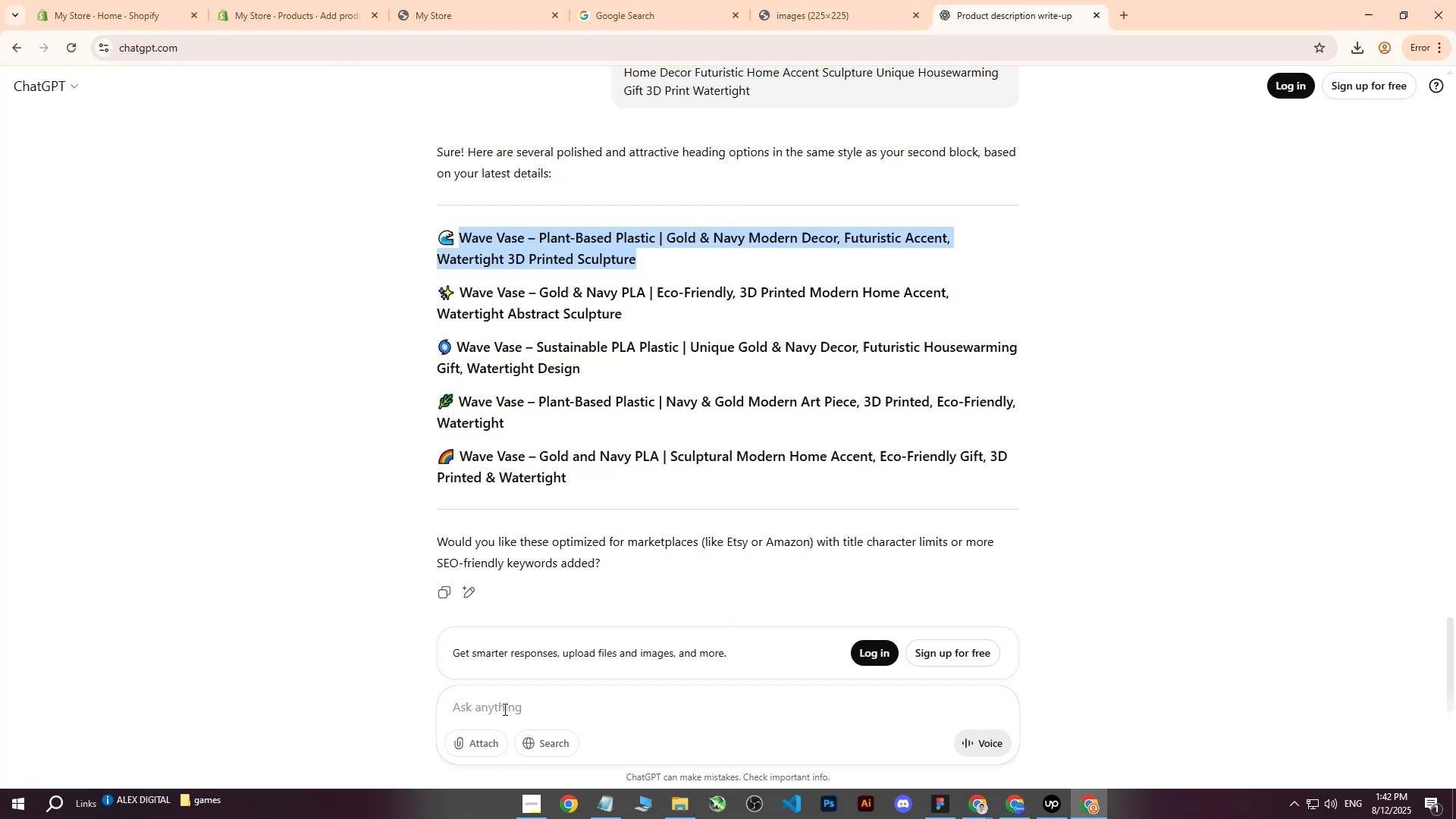 
type(same as 1. block: )
 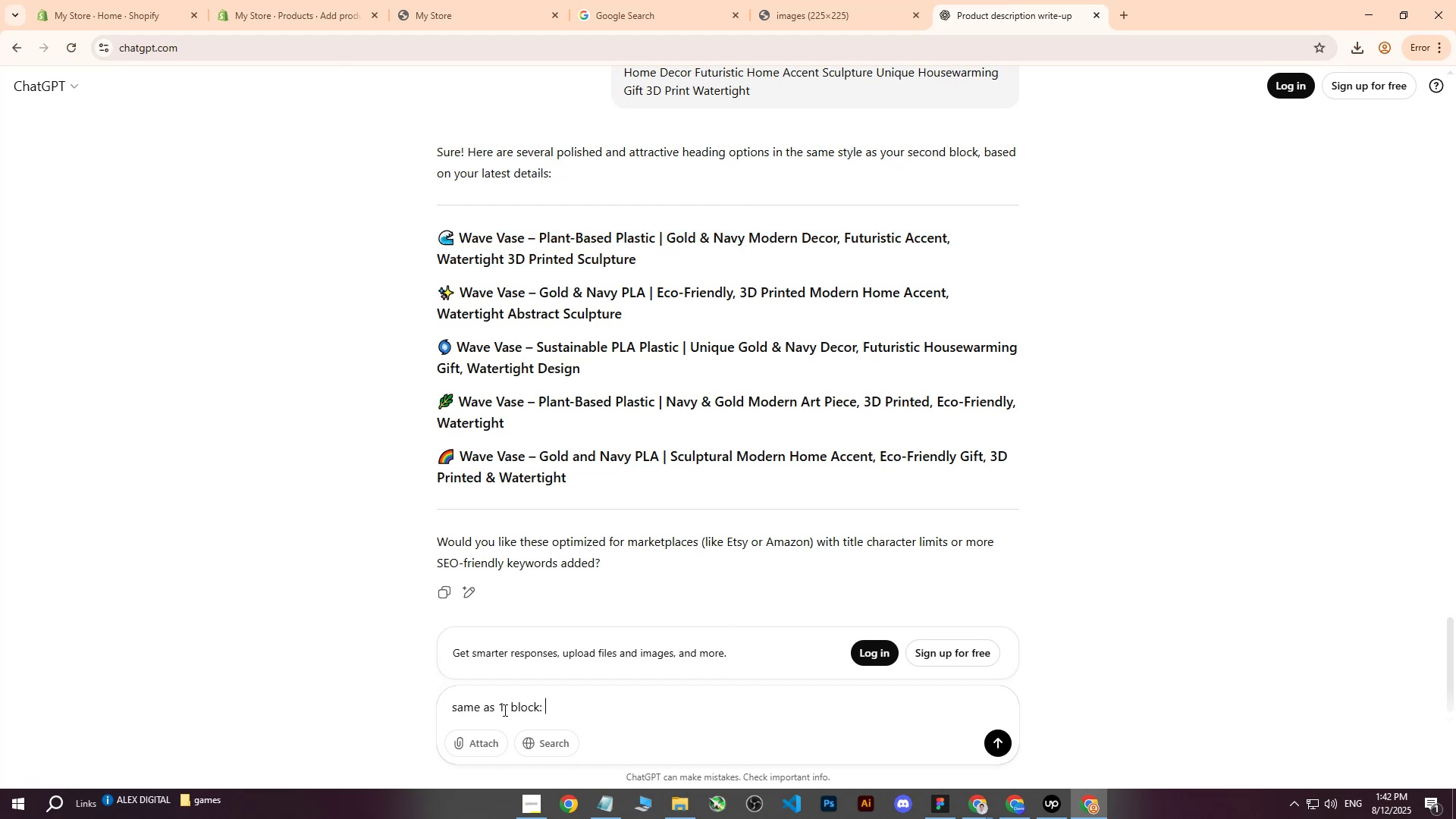 
key(Control+ControlLeft)
 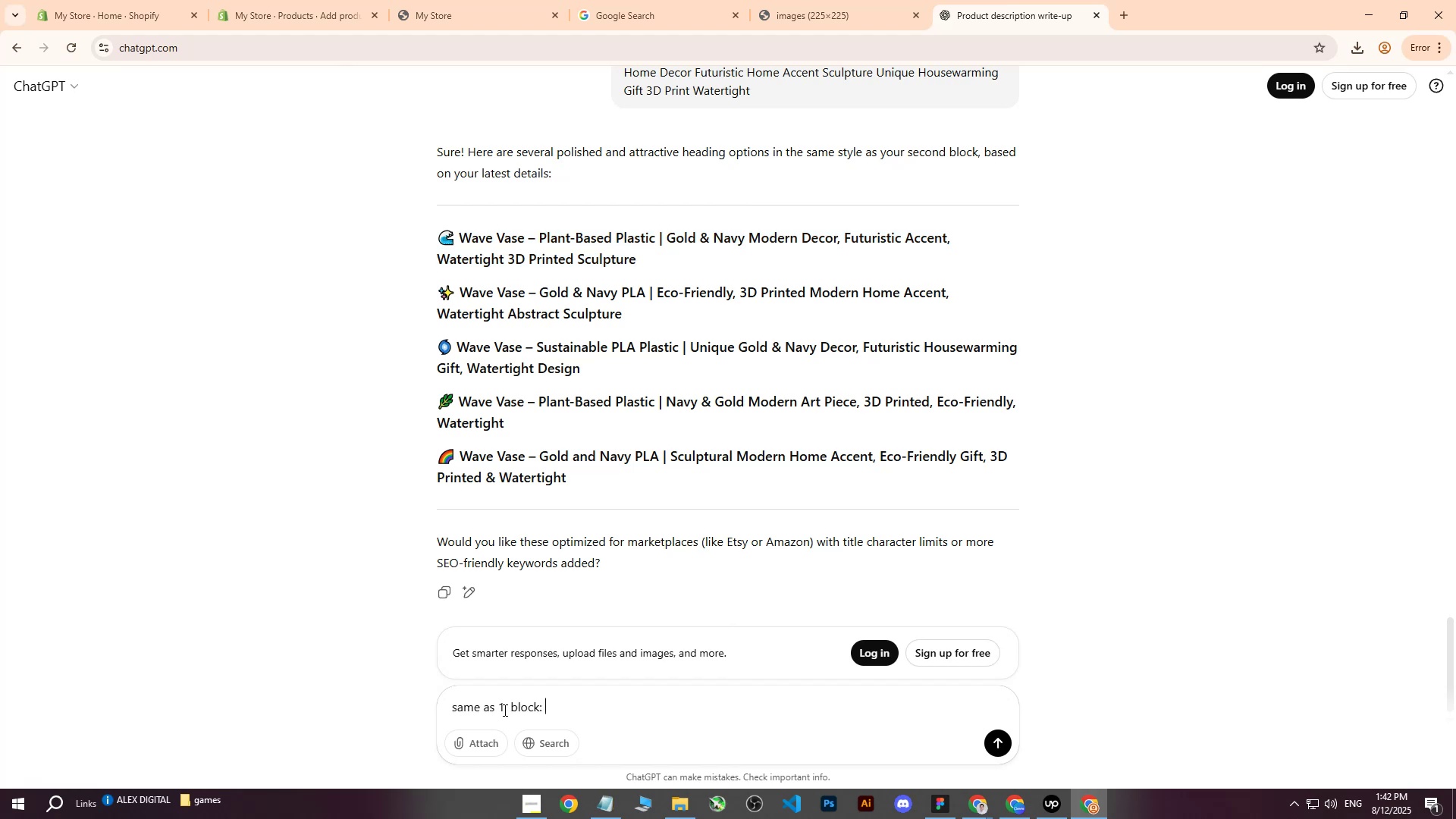 
key(Control+V)
 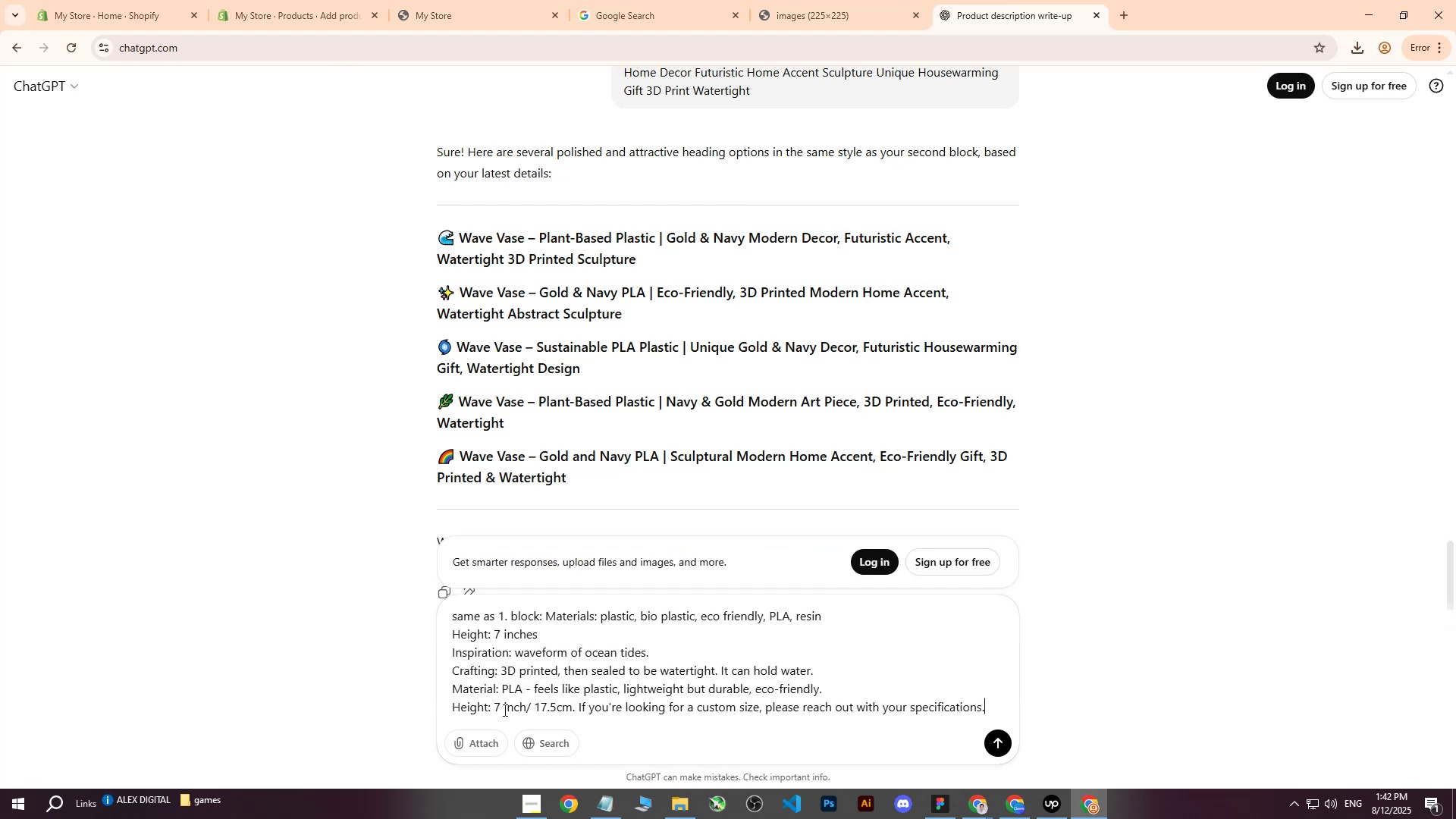 
key(Enter)
 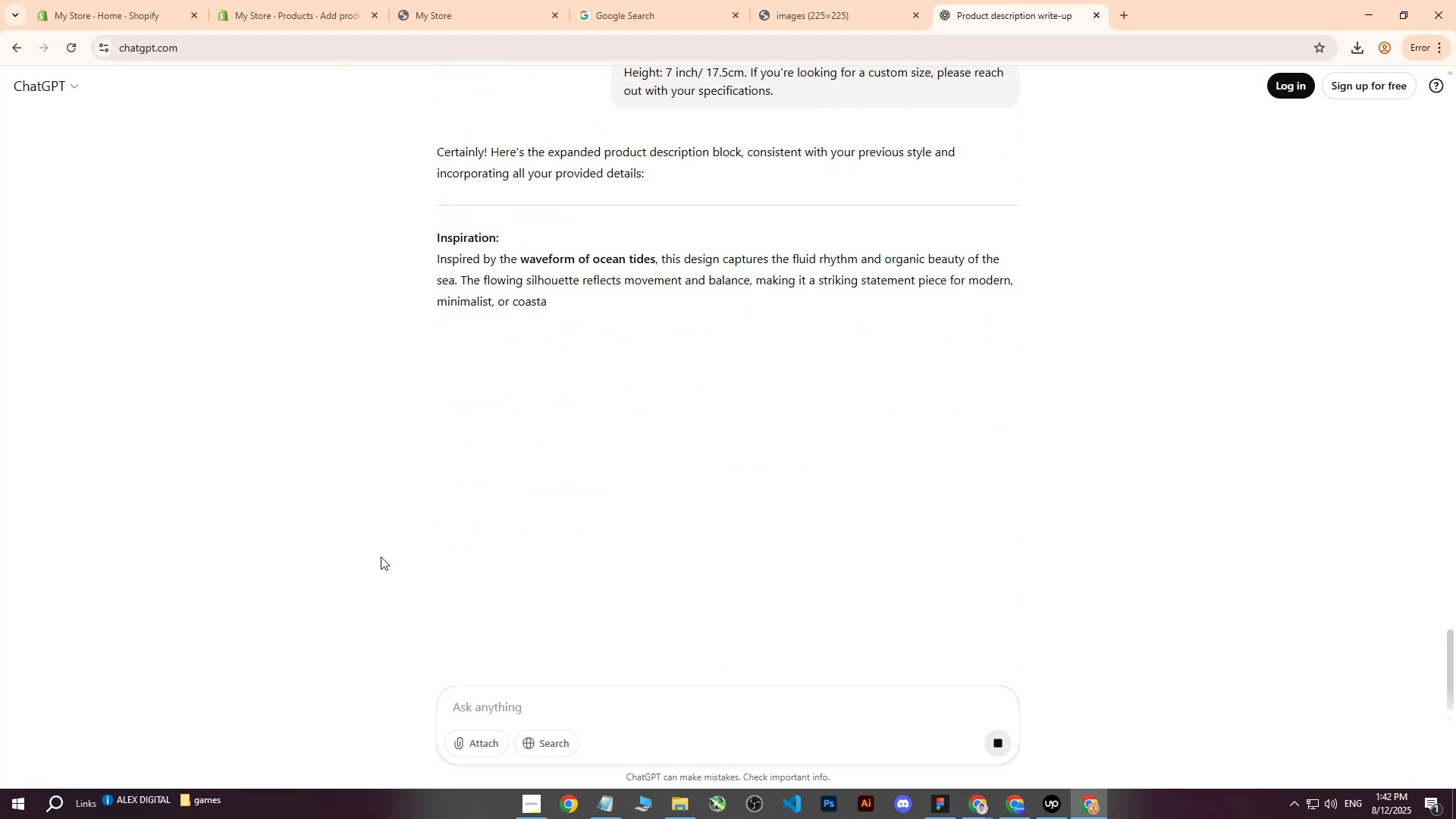 
wait(9.9)
 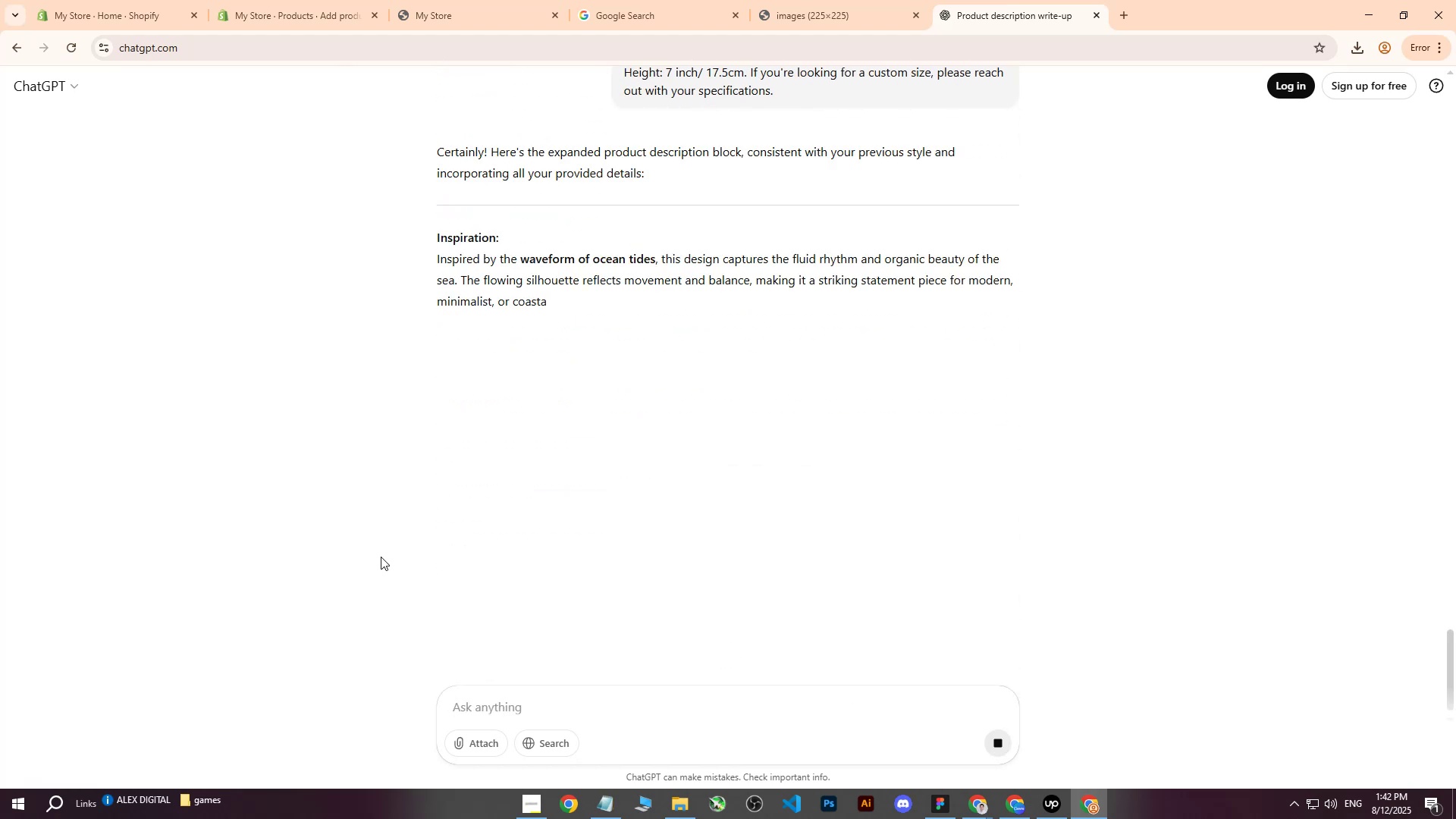 
left_click([287, 457])
 